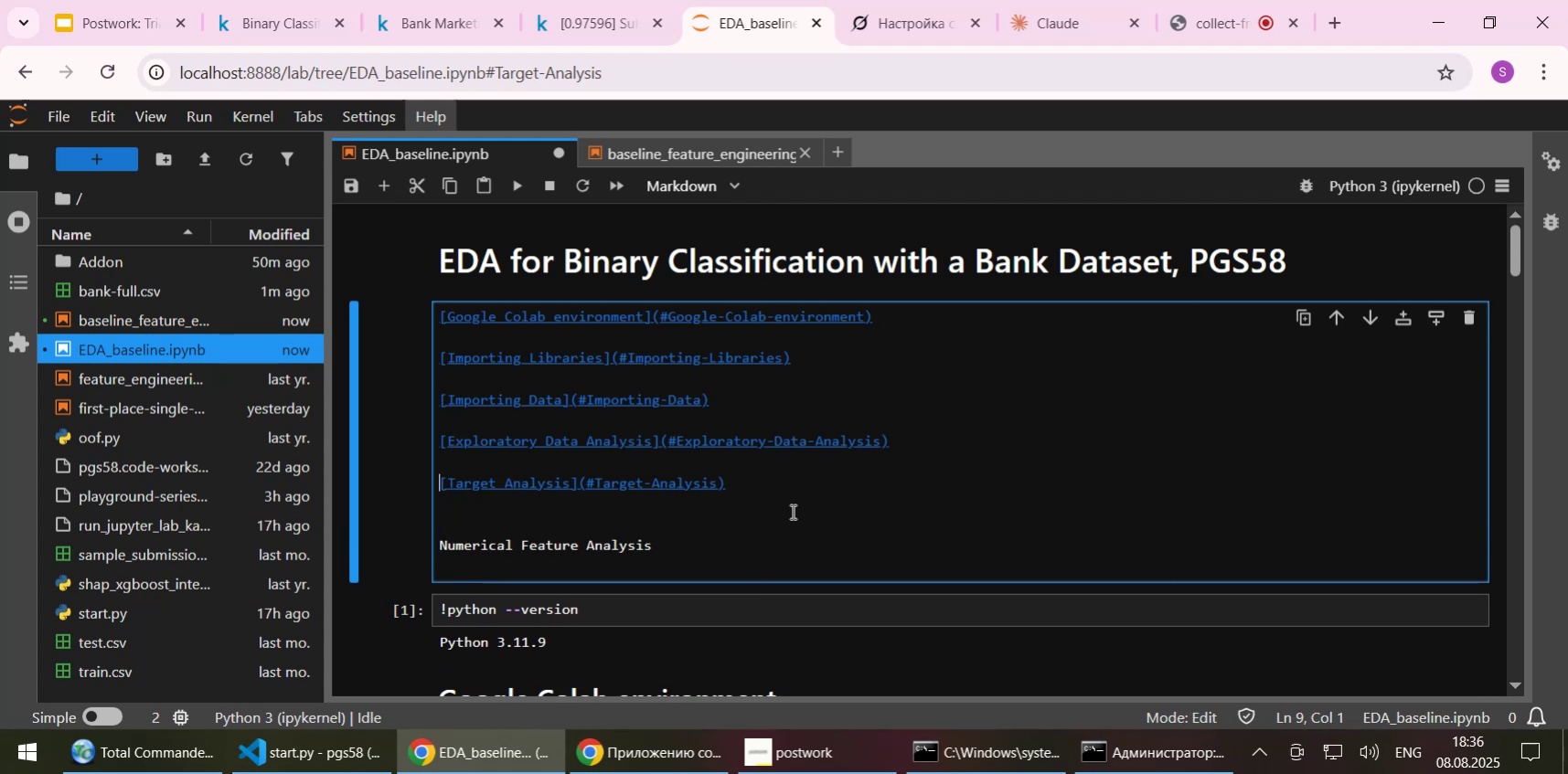 
key(Shift+End)
 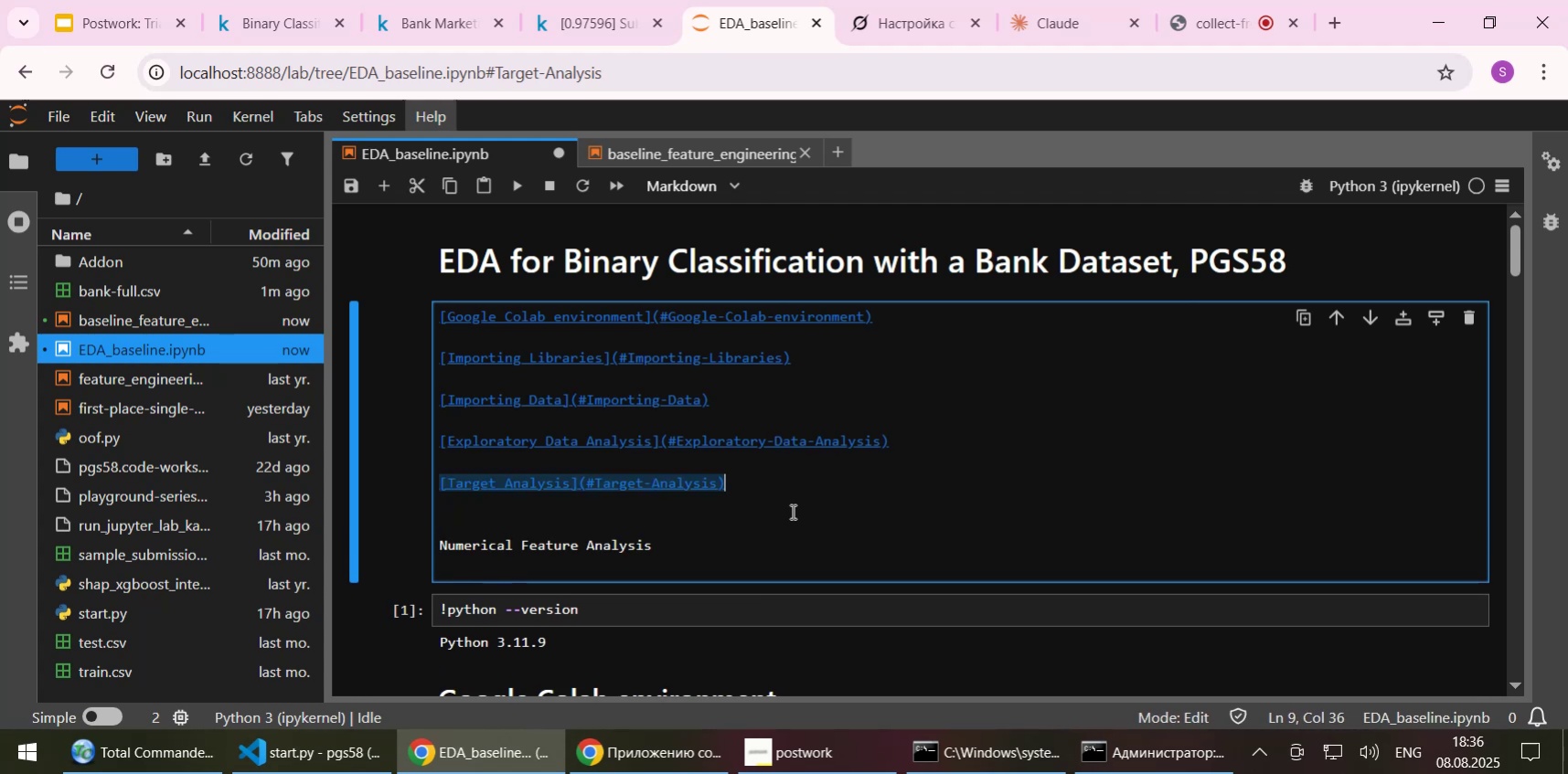 
key(Control+C)
 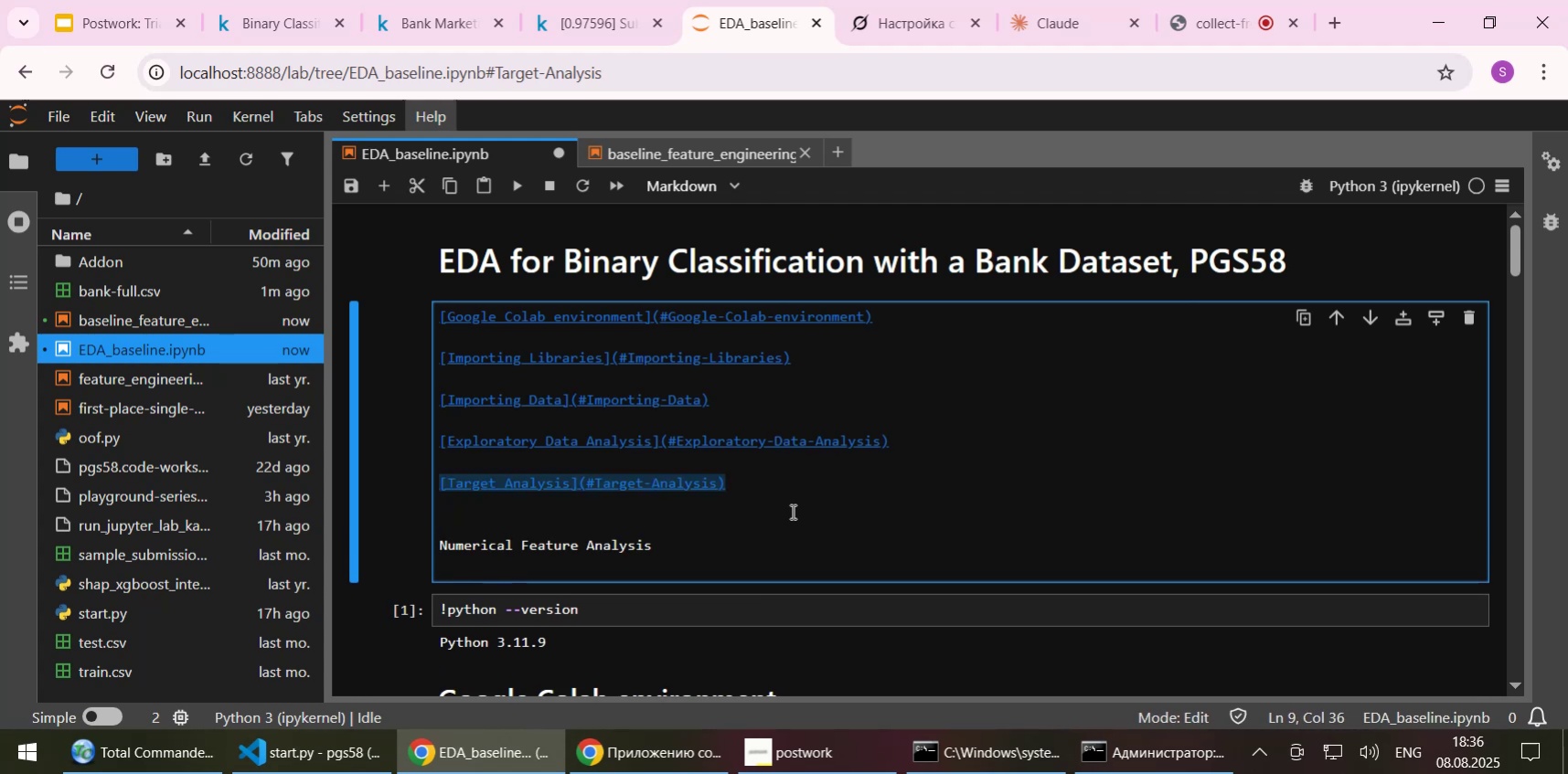 
key(ArrowDown)
 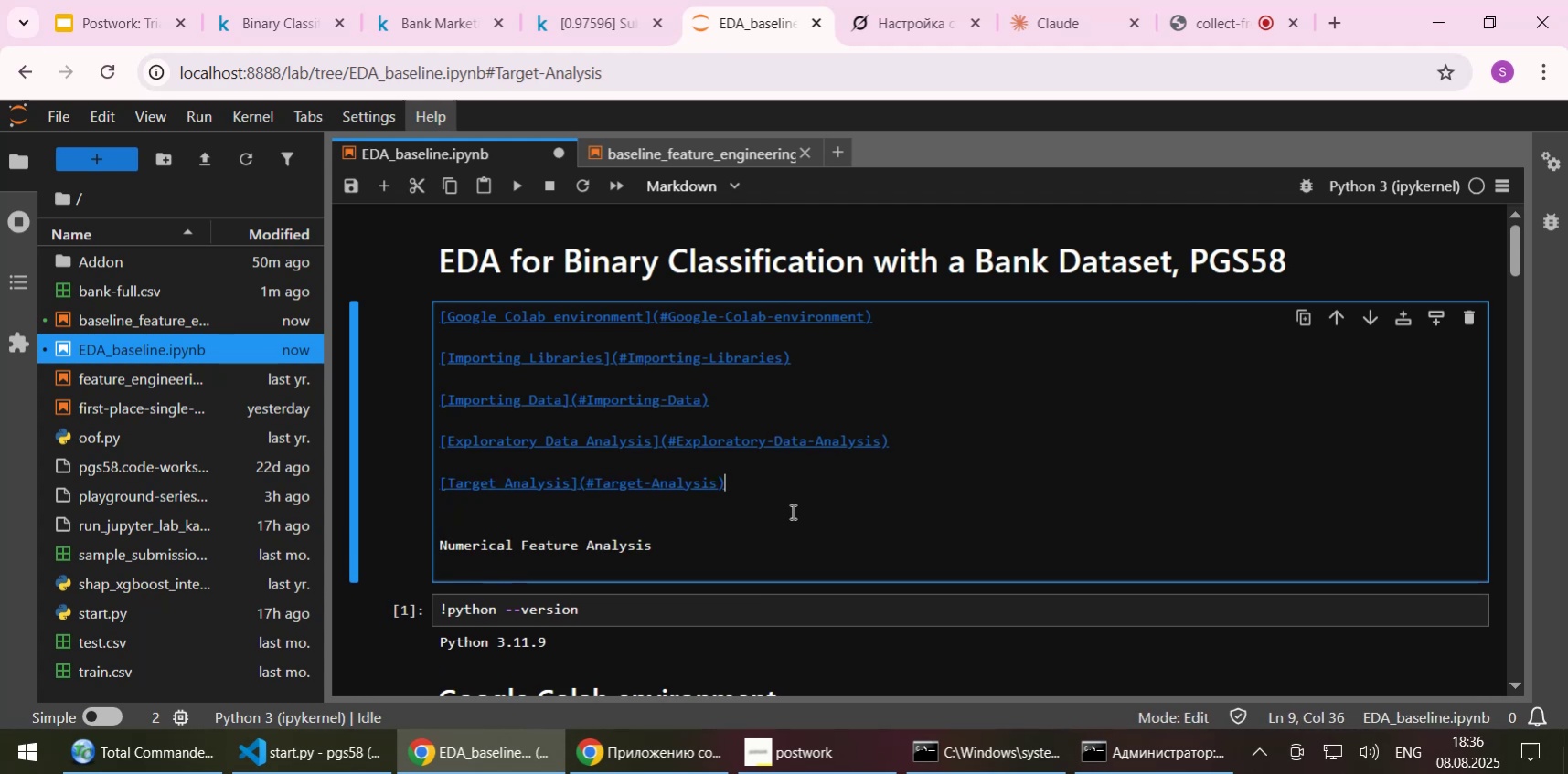 
key(ArrowDown)
 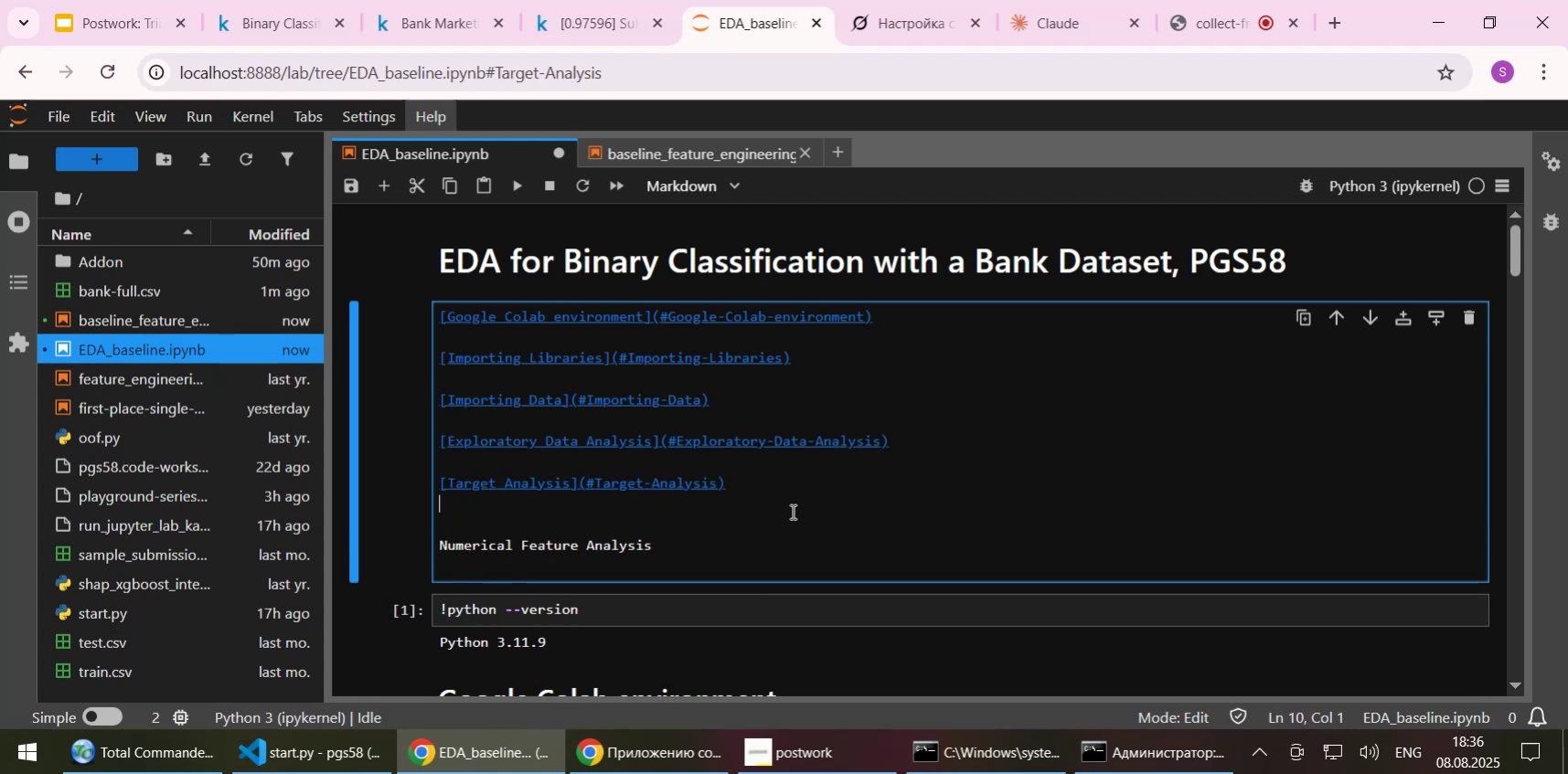 
key(ArrowDown)
 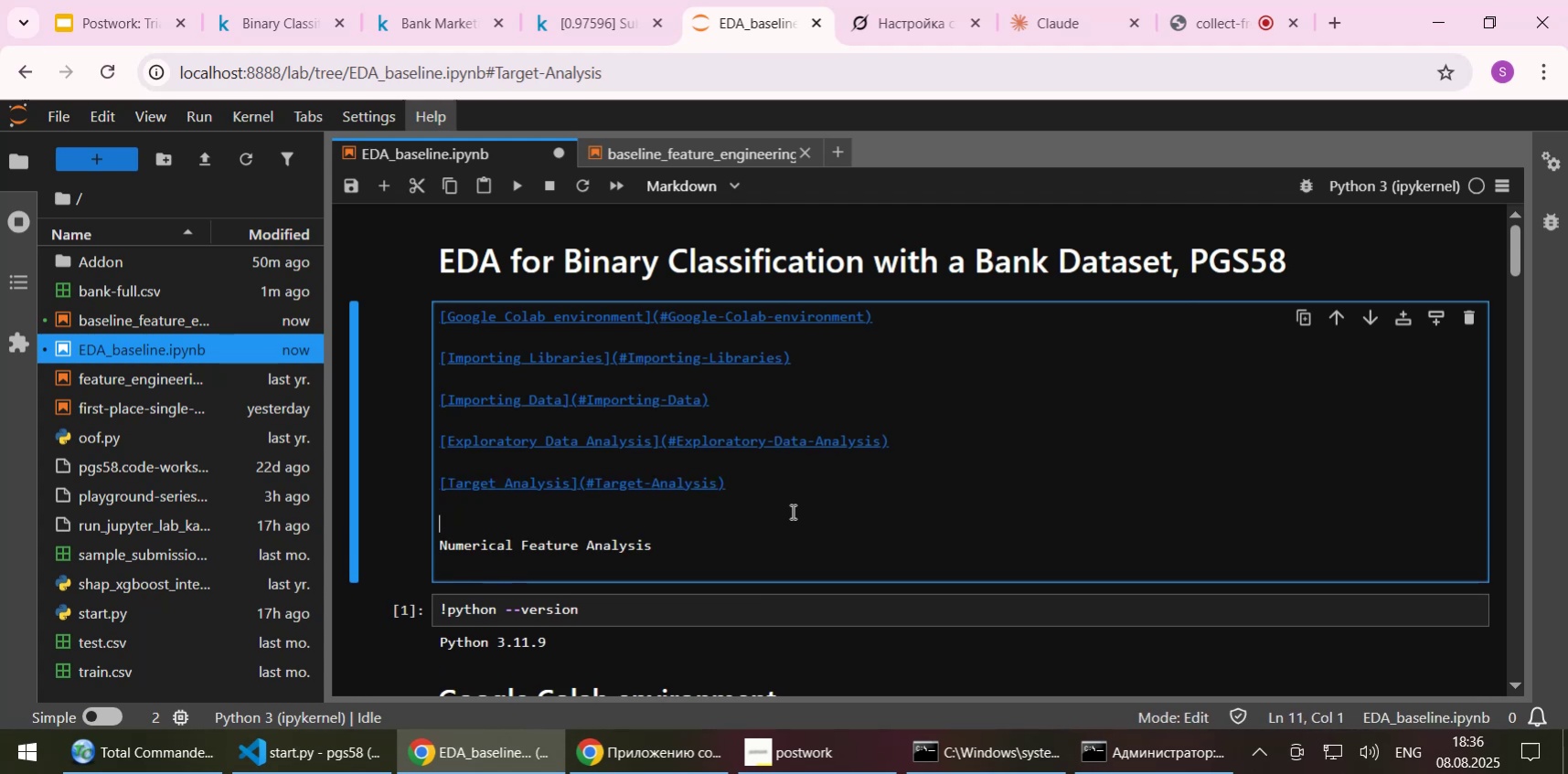 
key(Control+ControlLeft)
 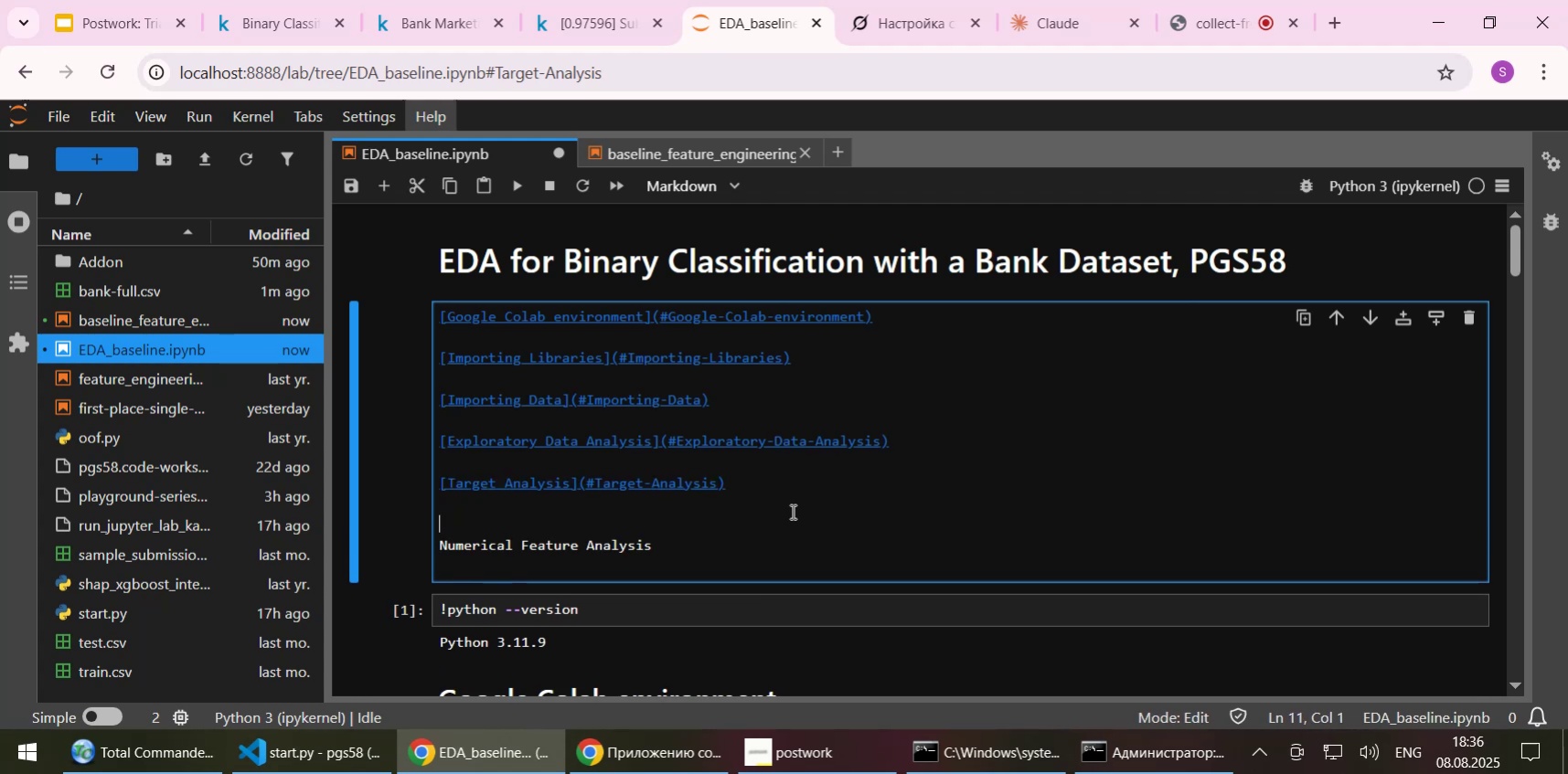 
key(Control+V)
 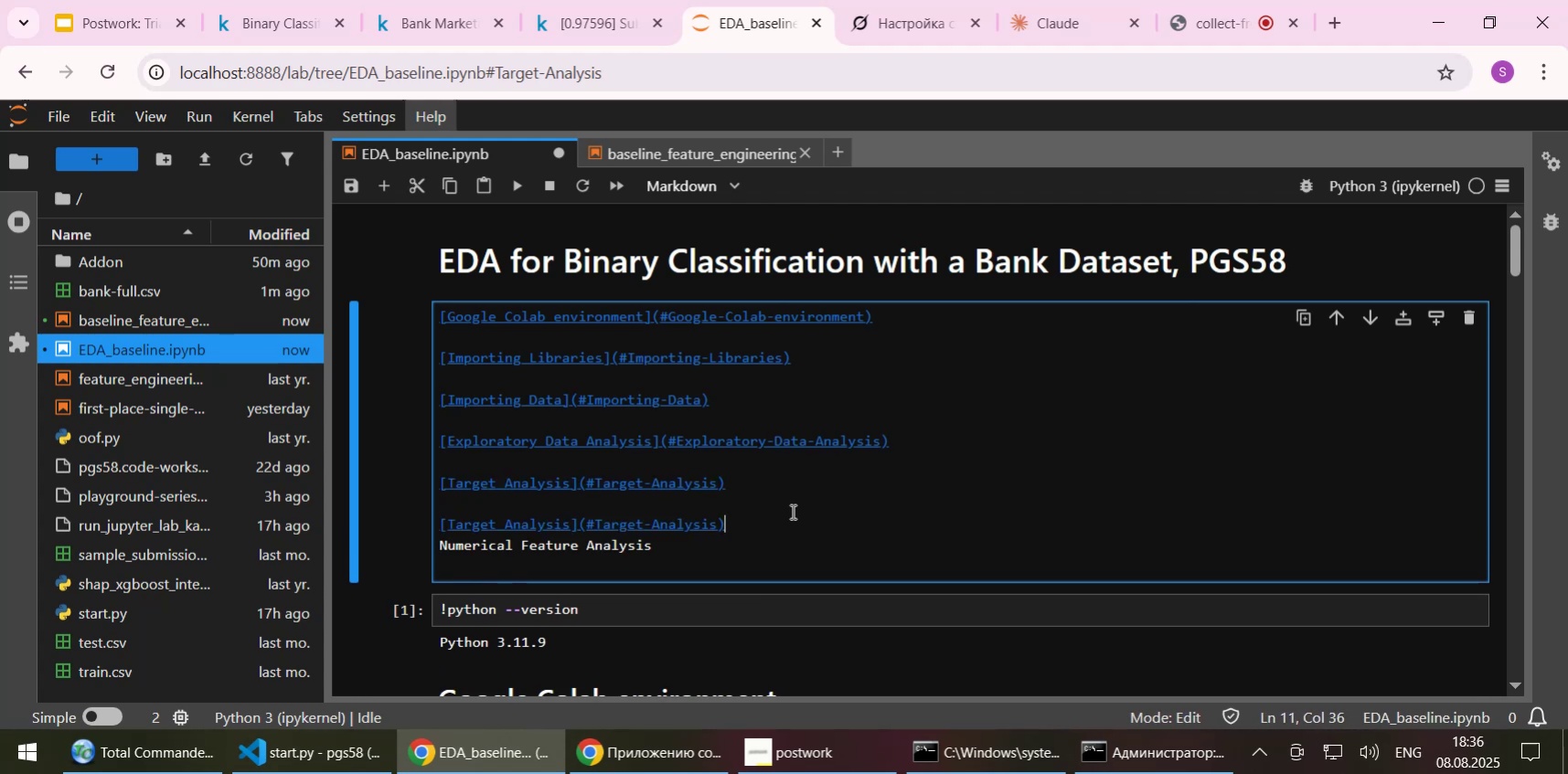 
key(ArrowDown)
 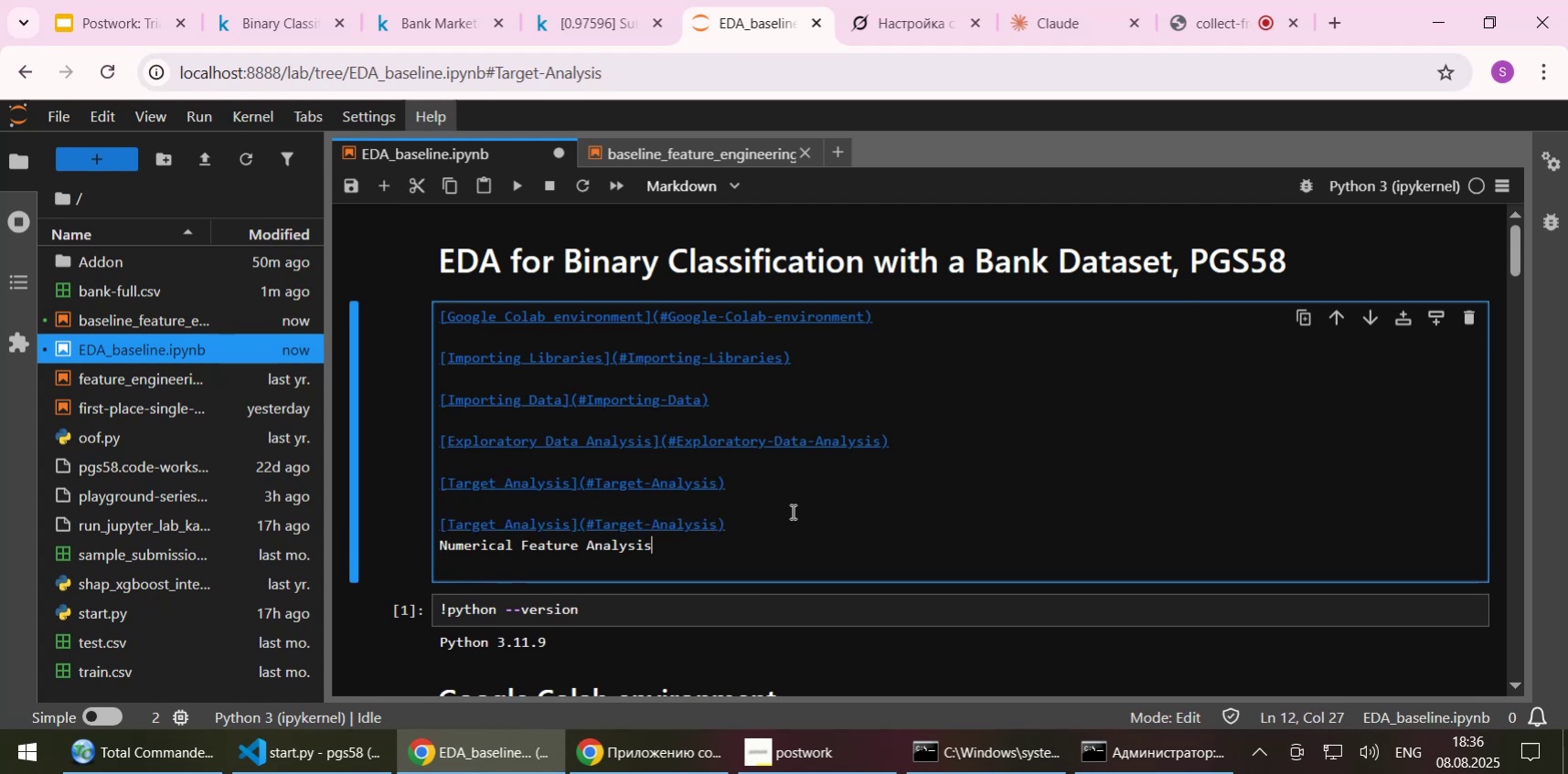 
key(Shift+ShiftLeft)
 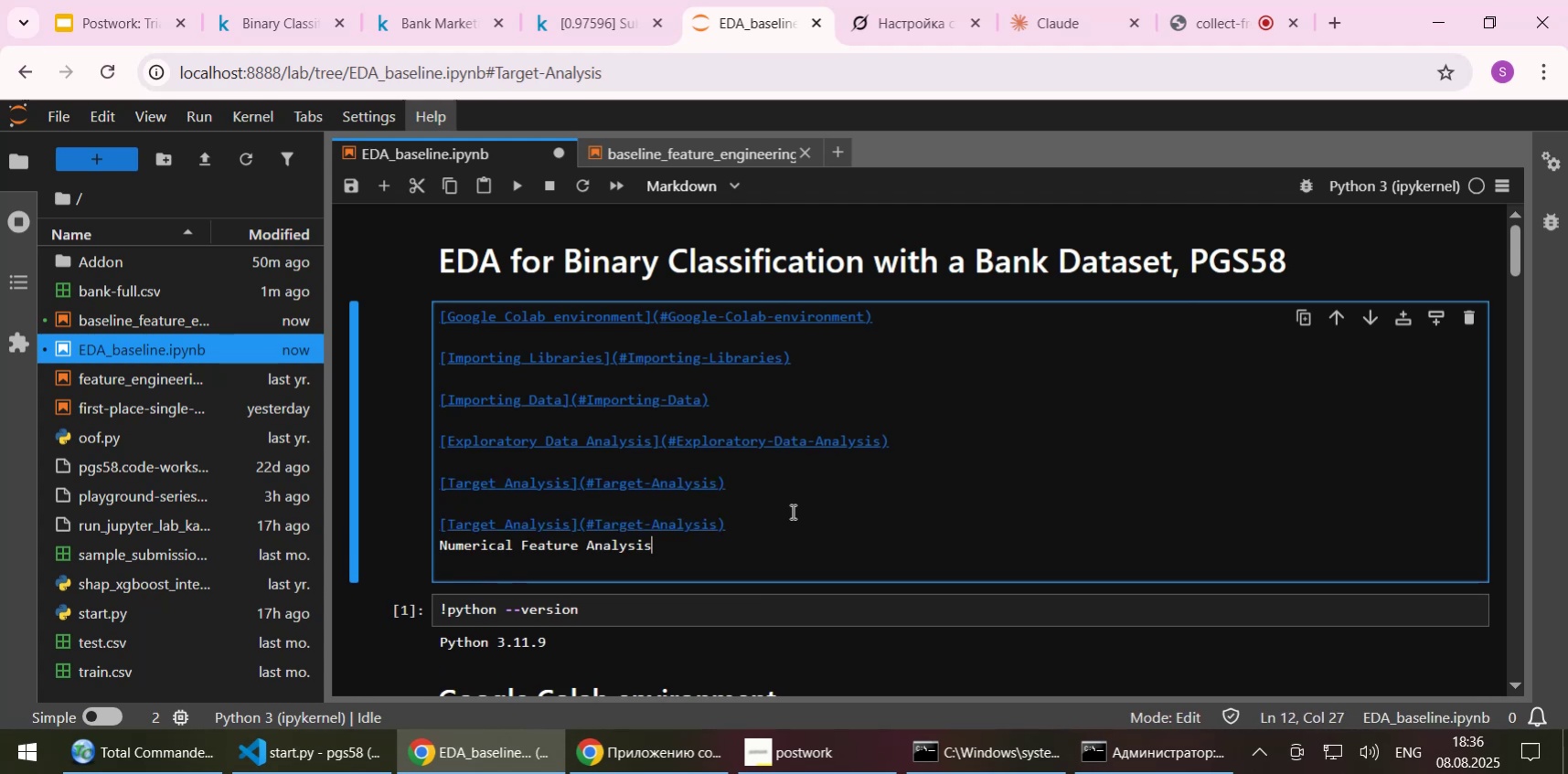 
key(Shift+Home)
 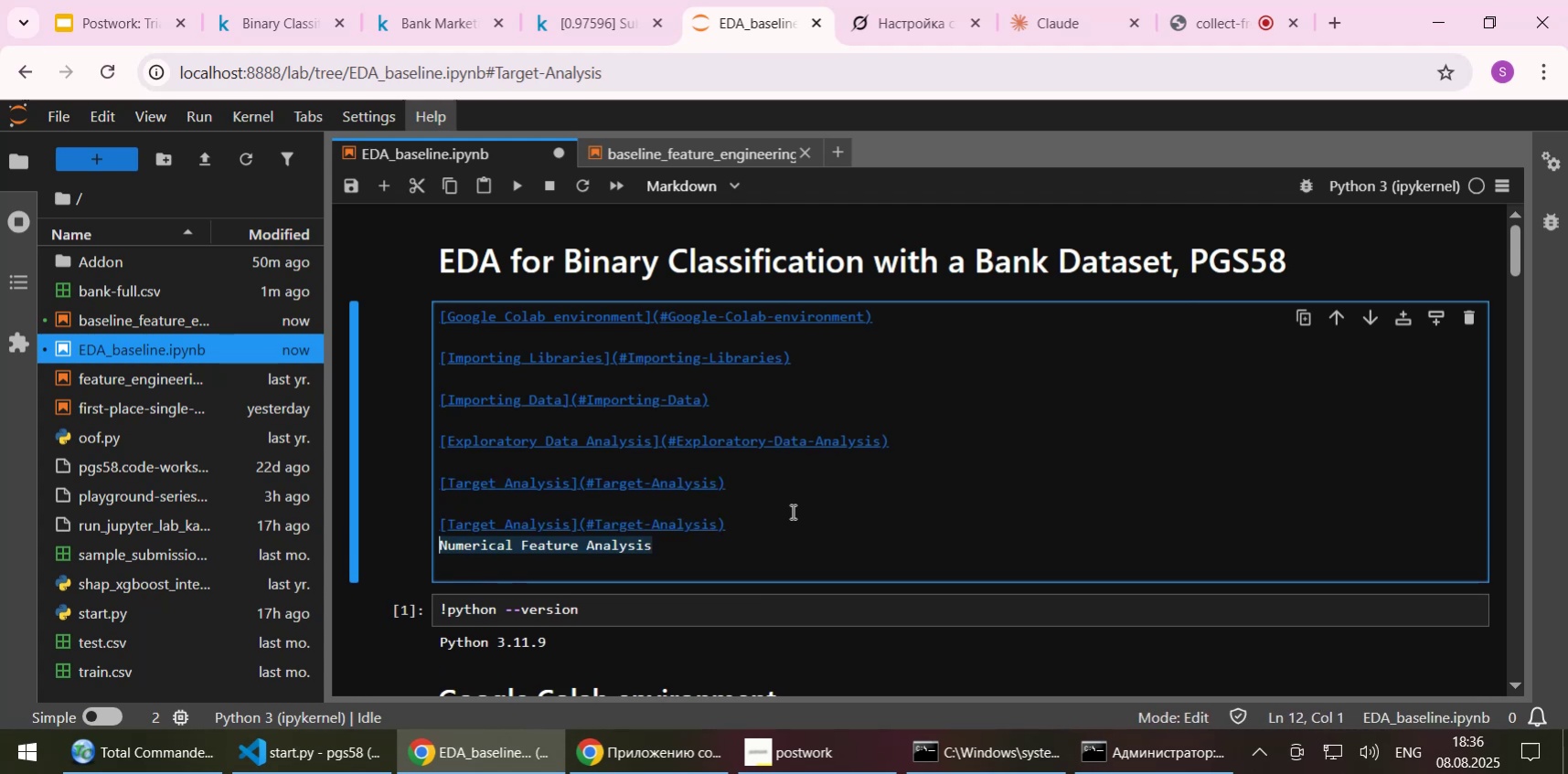 
key(Control+X)
 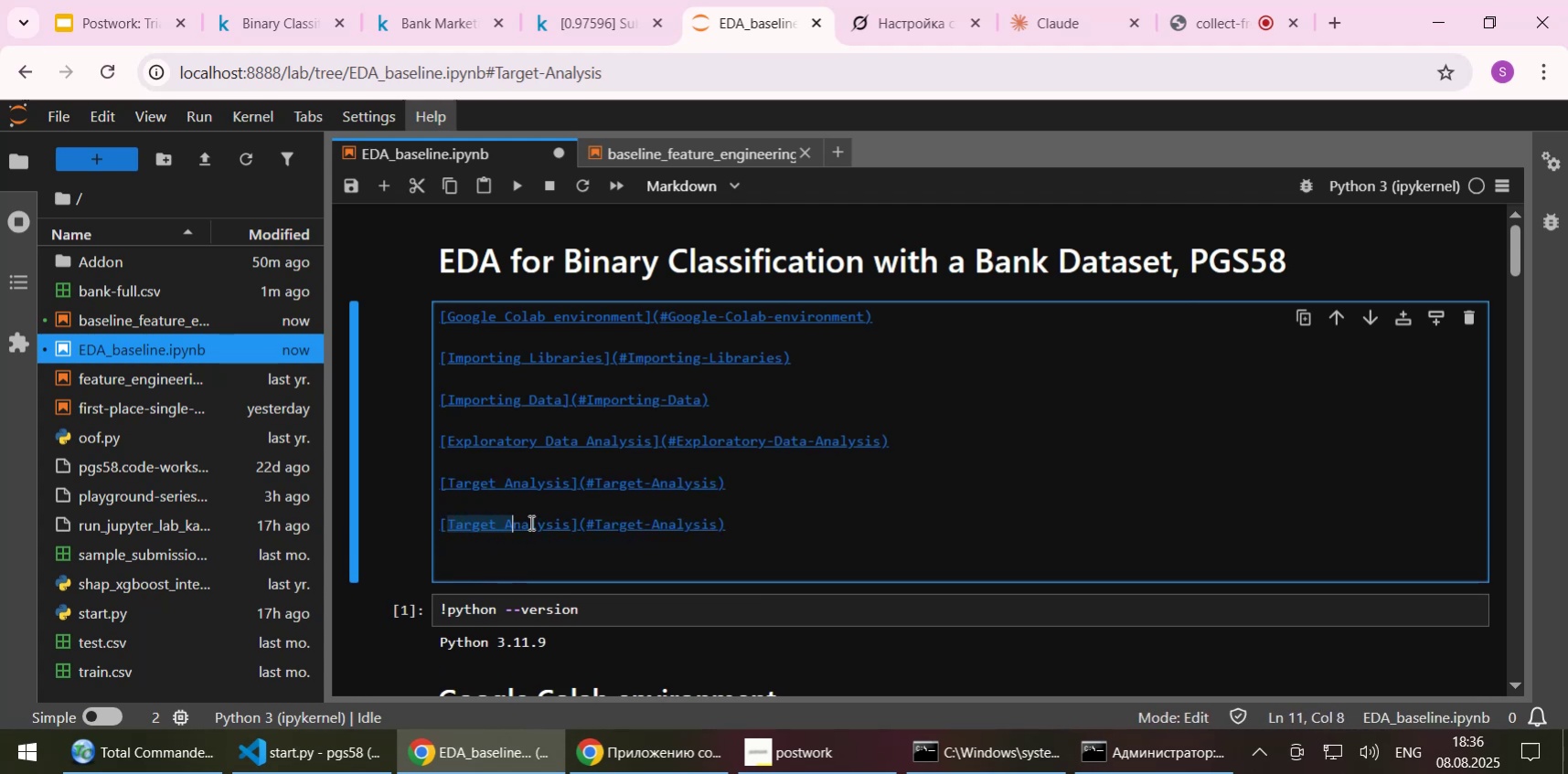 
key(Control+ControlLeft)
 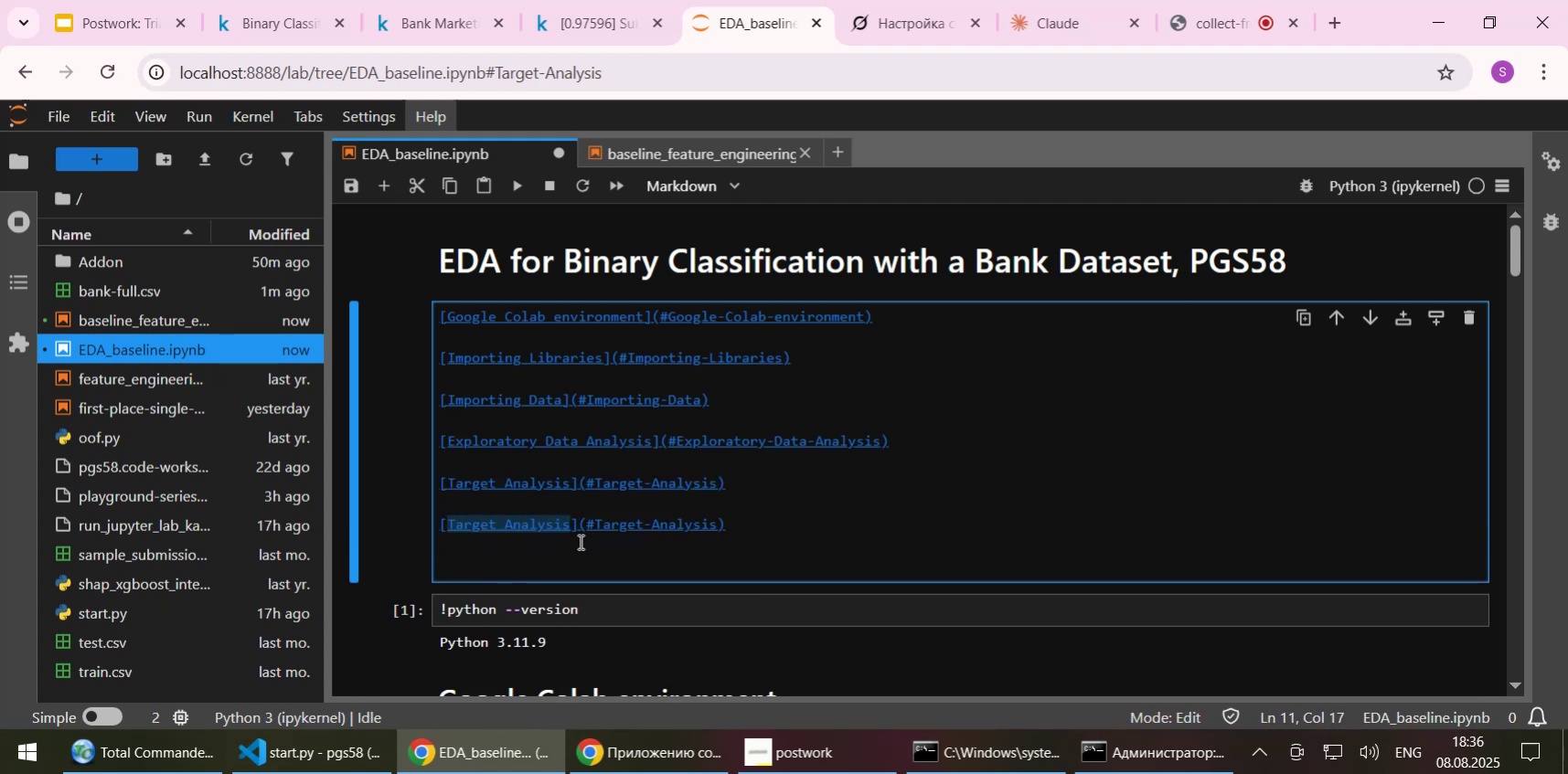 
key(Control+V)
 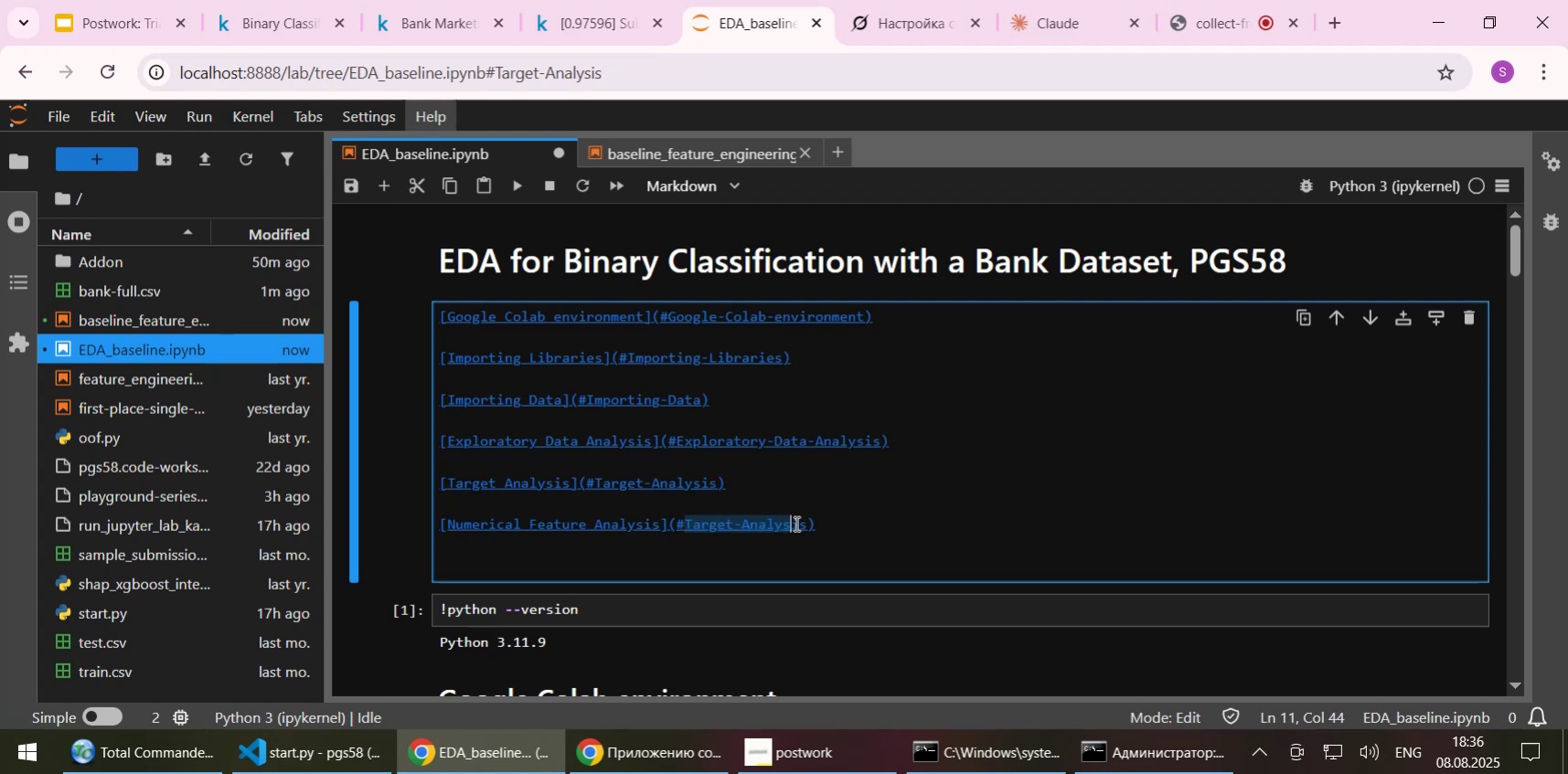 
key(Control+ControlLeft)
 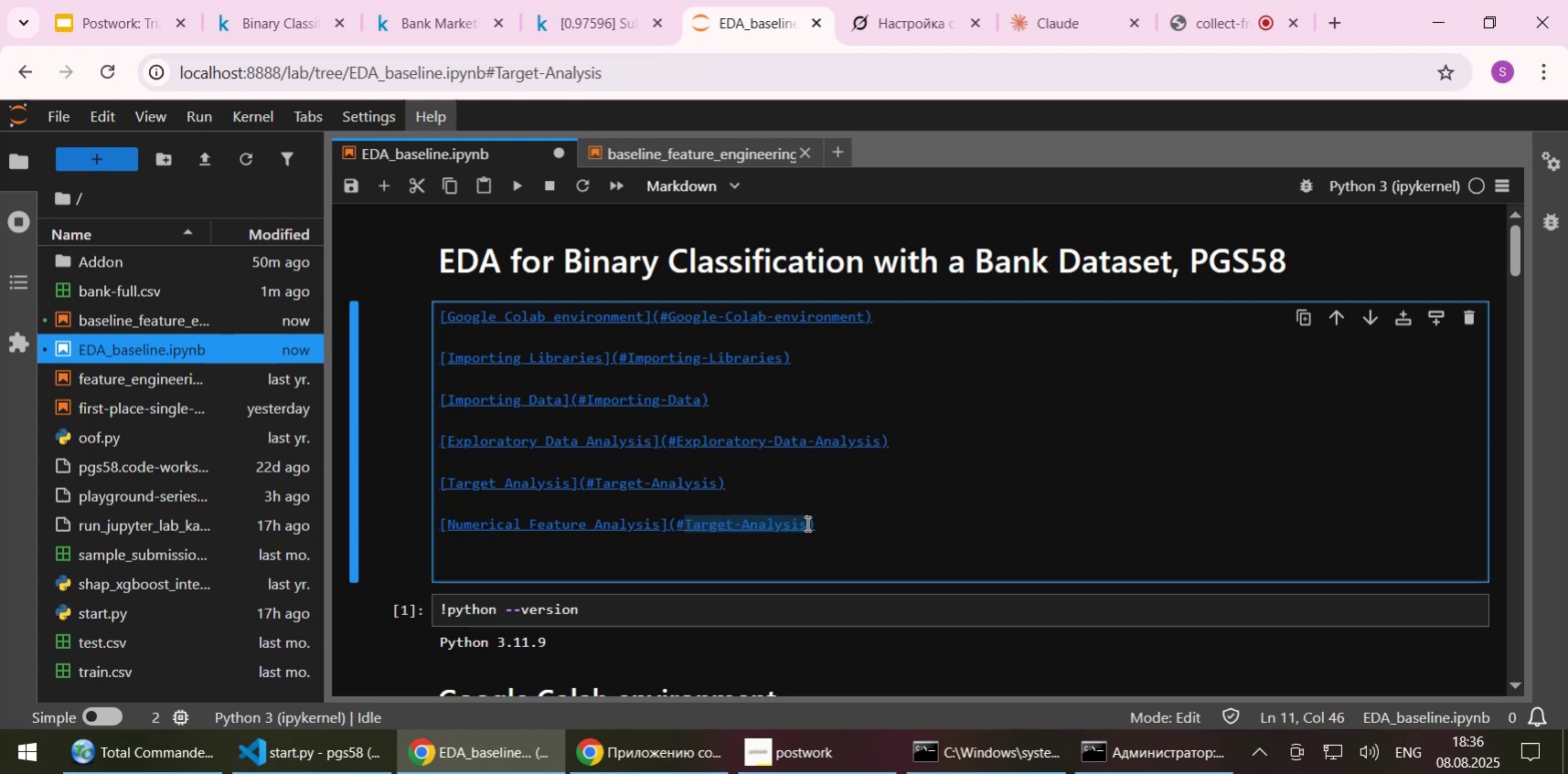 
key(Control+V)
 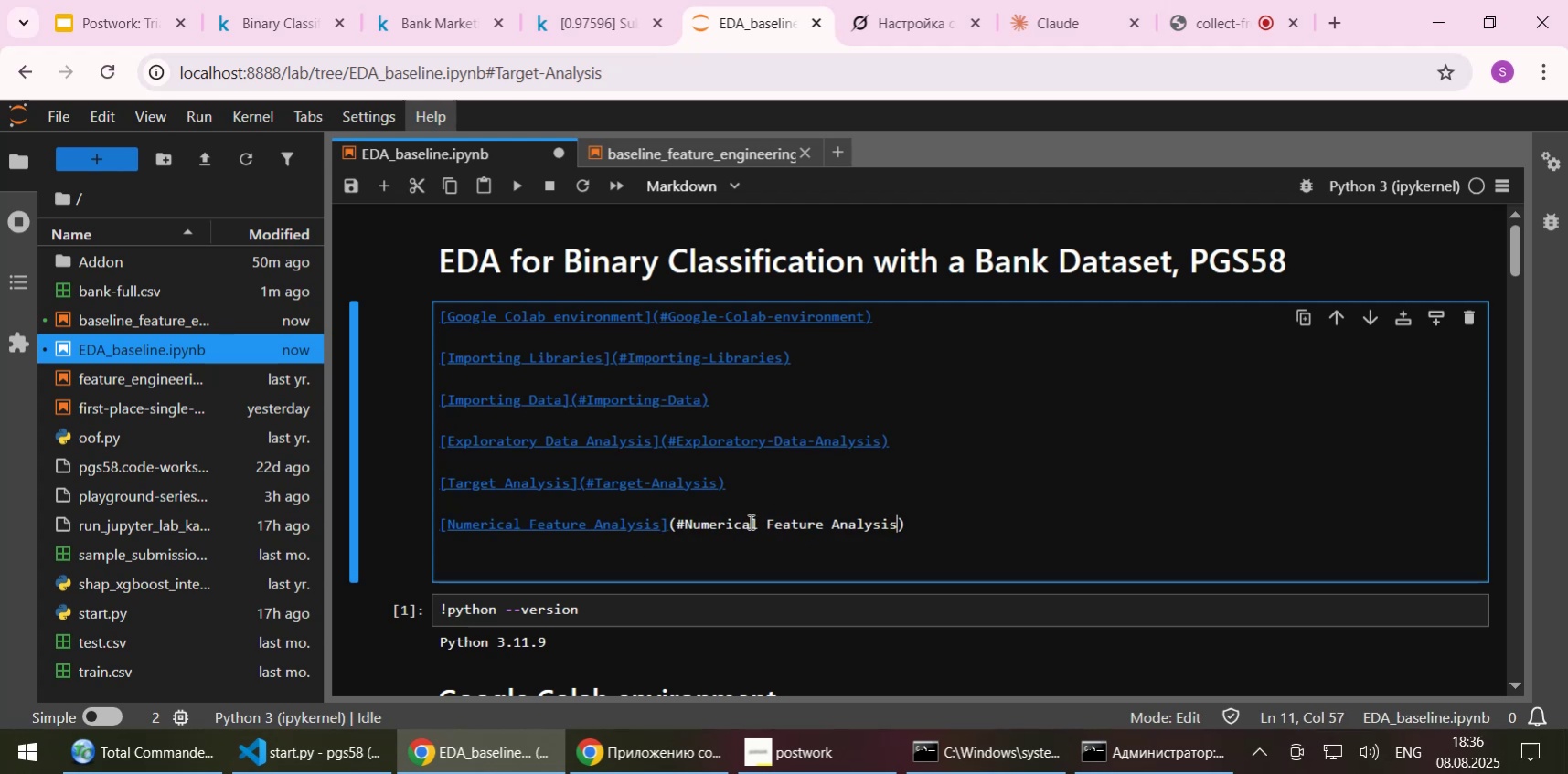 
left_click([753, 521])
 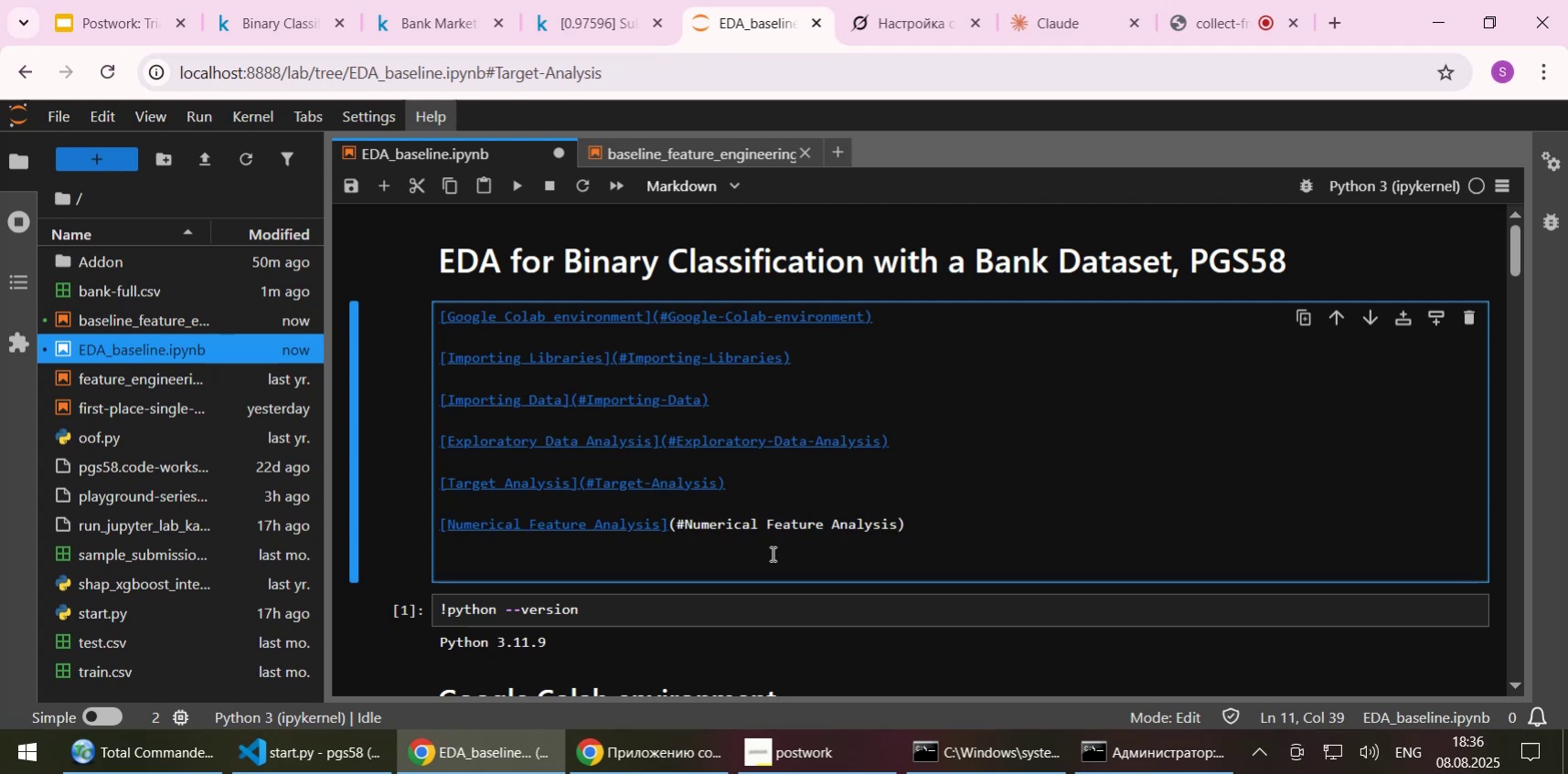 
key(ArrowRight)
 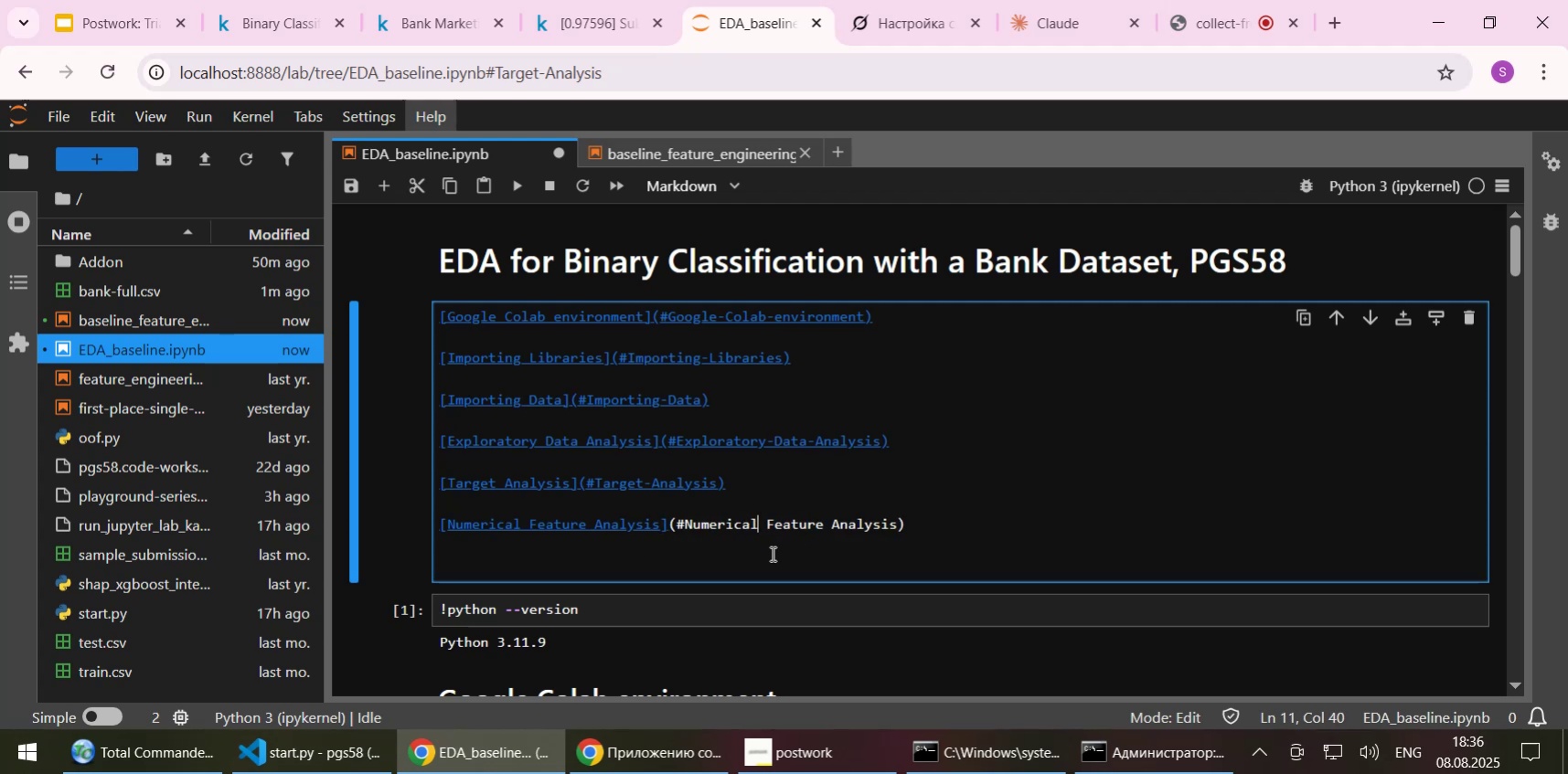 
key(Delete)
 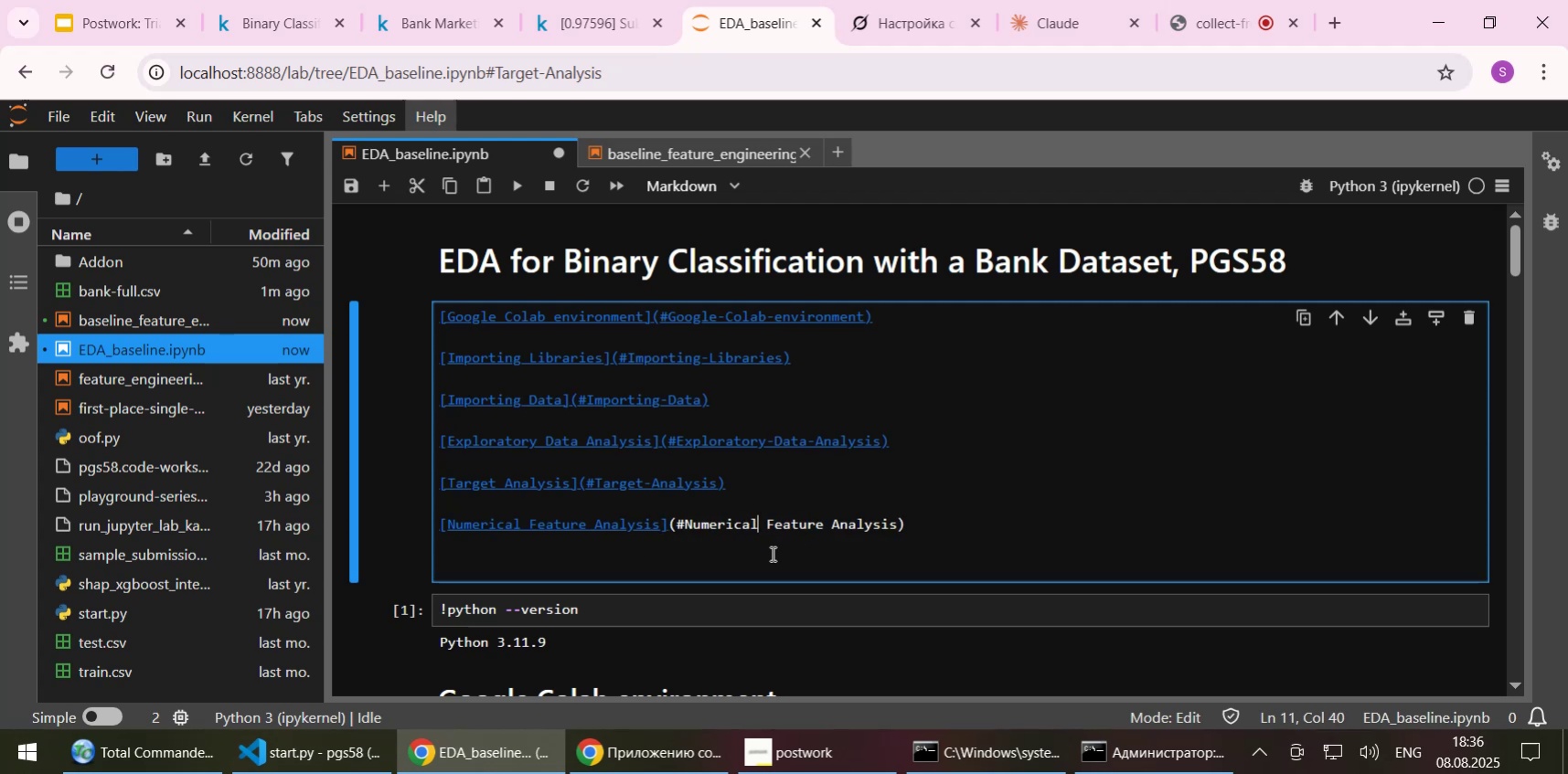 
key(Minus)
 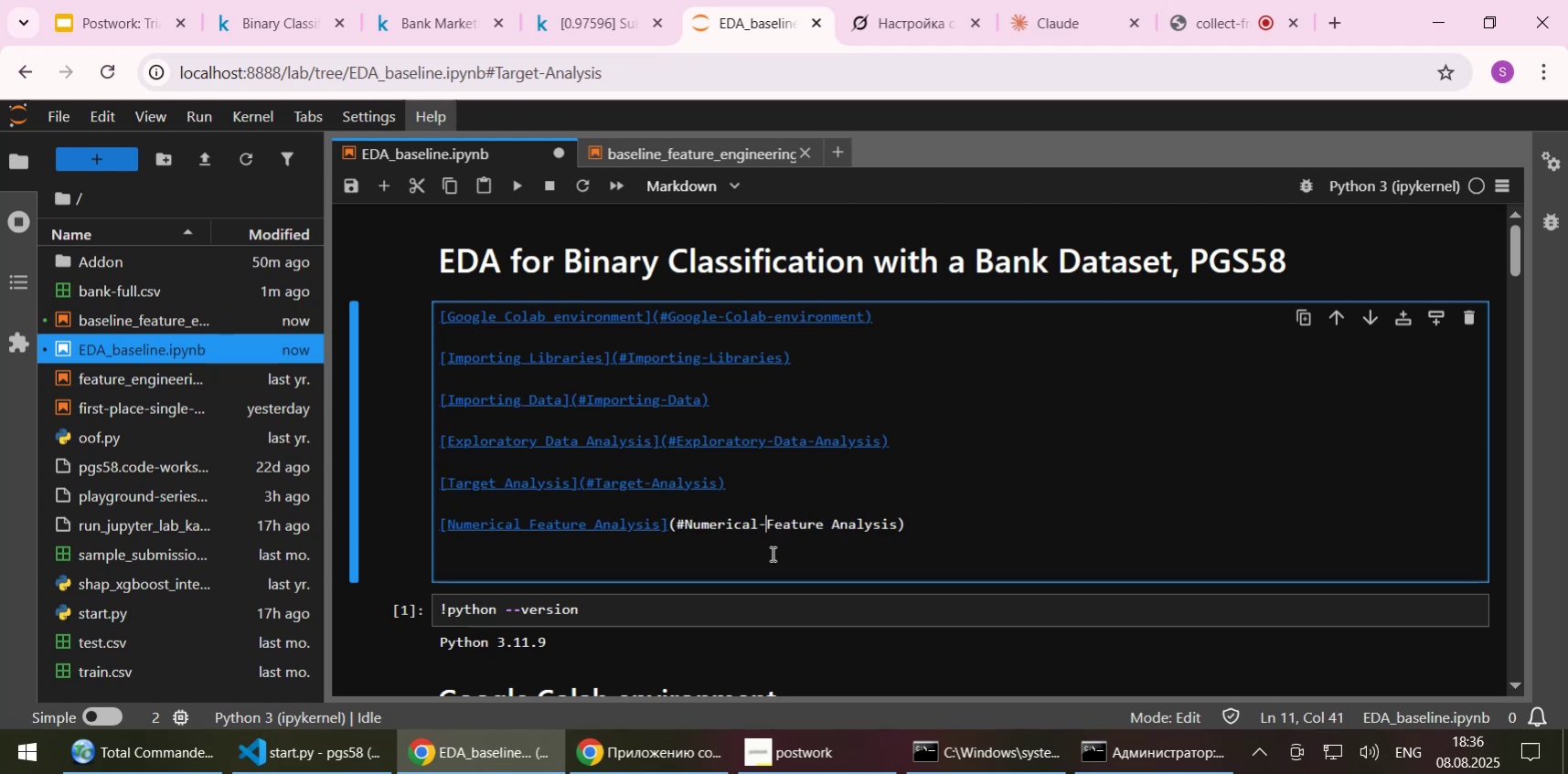 
hold_key(key=ArrowRight, duration=0.69)
 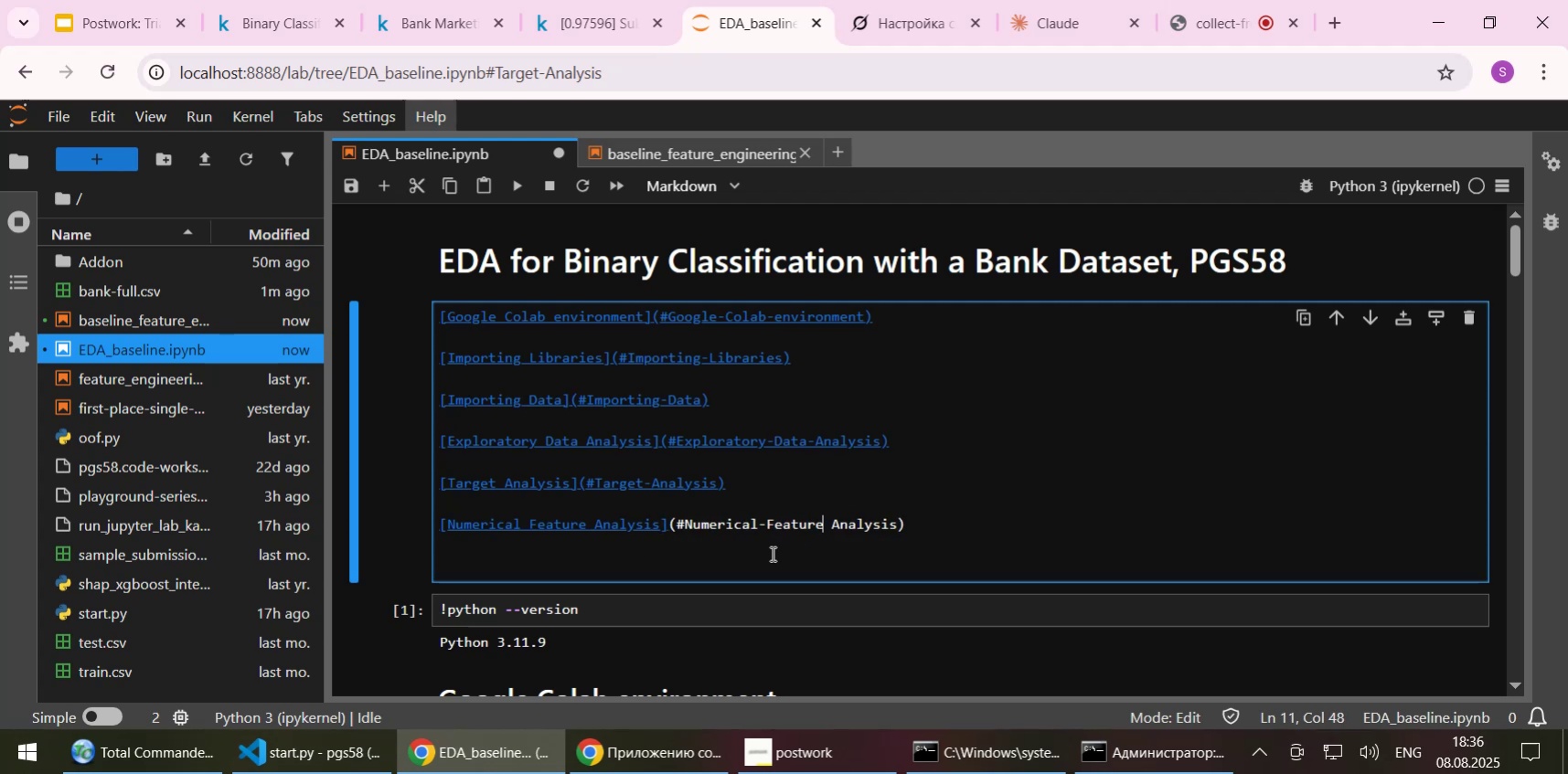 
key(ArrowRight)
 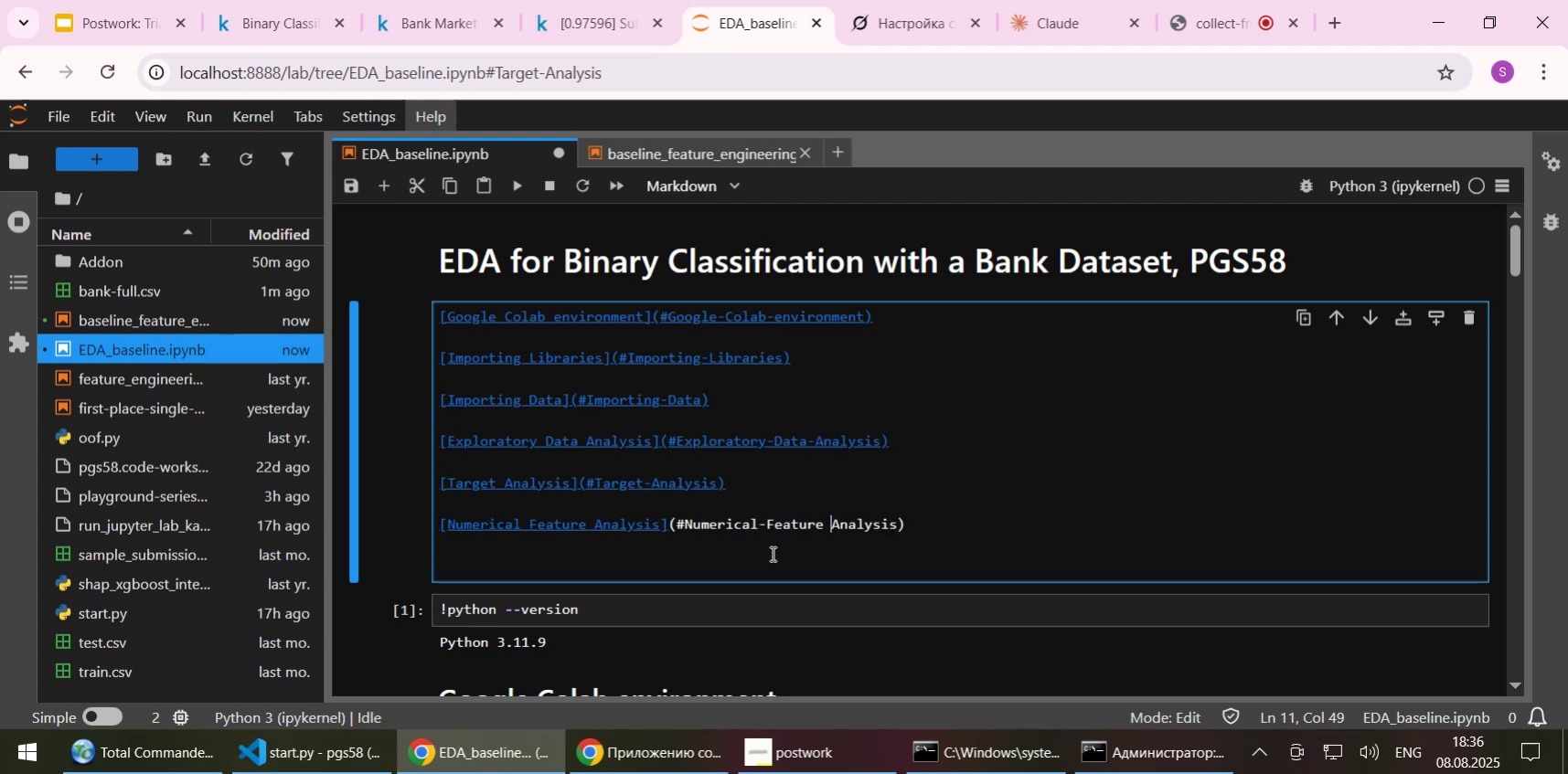 
key(ArrowLeft)
 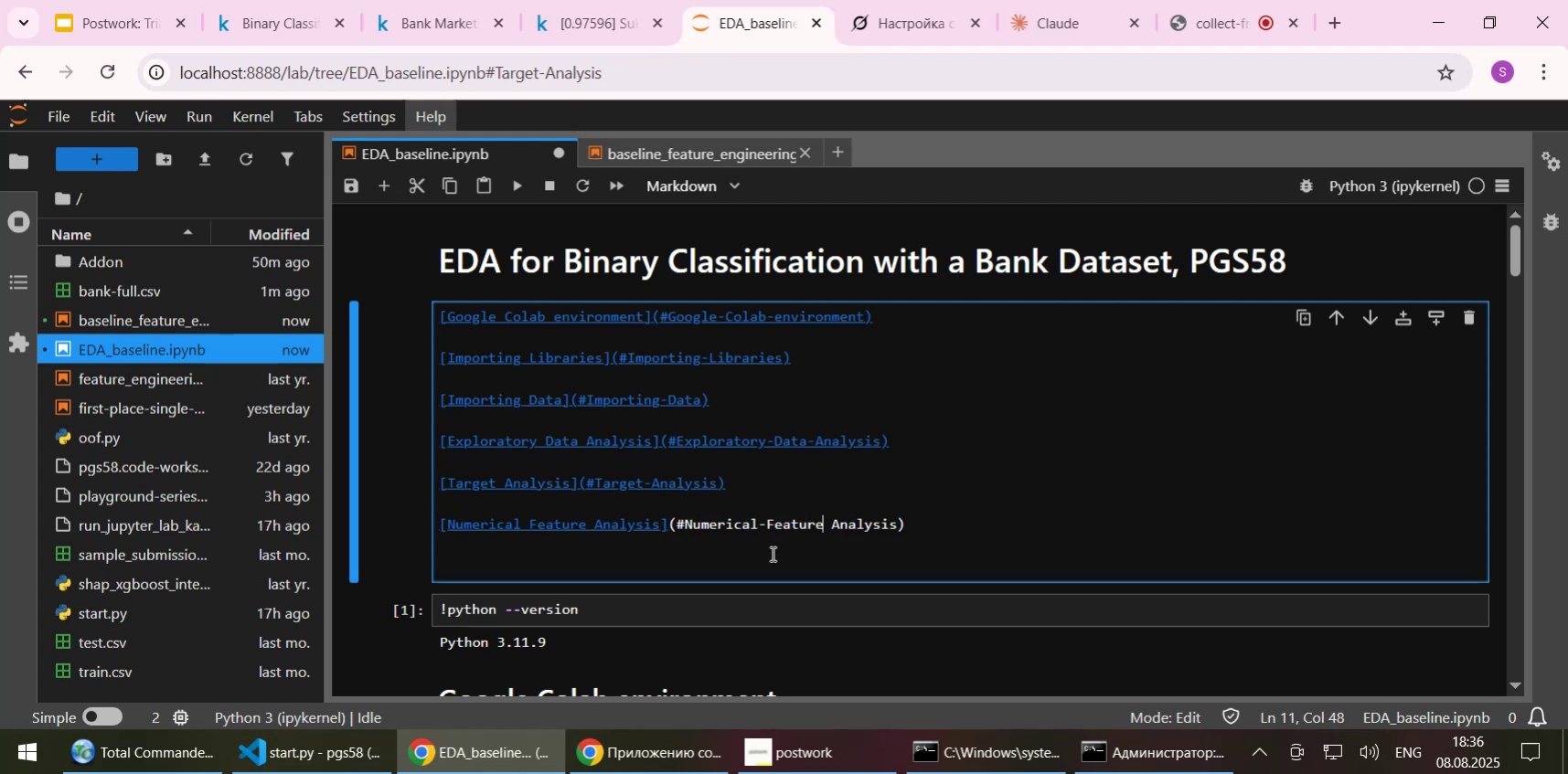 
key(Delete)
 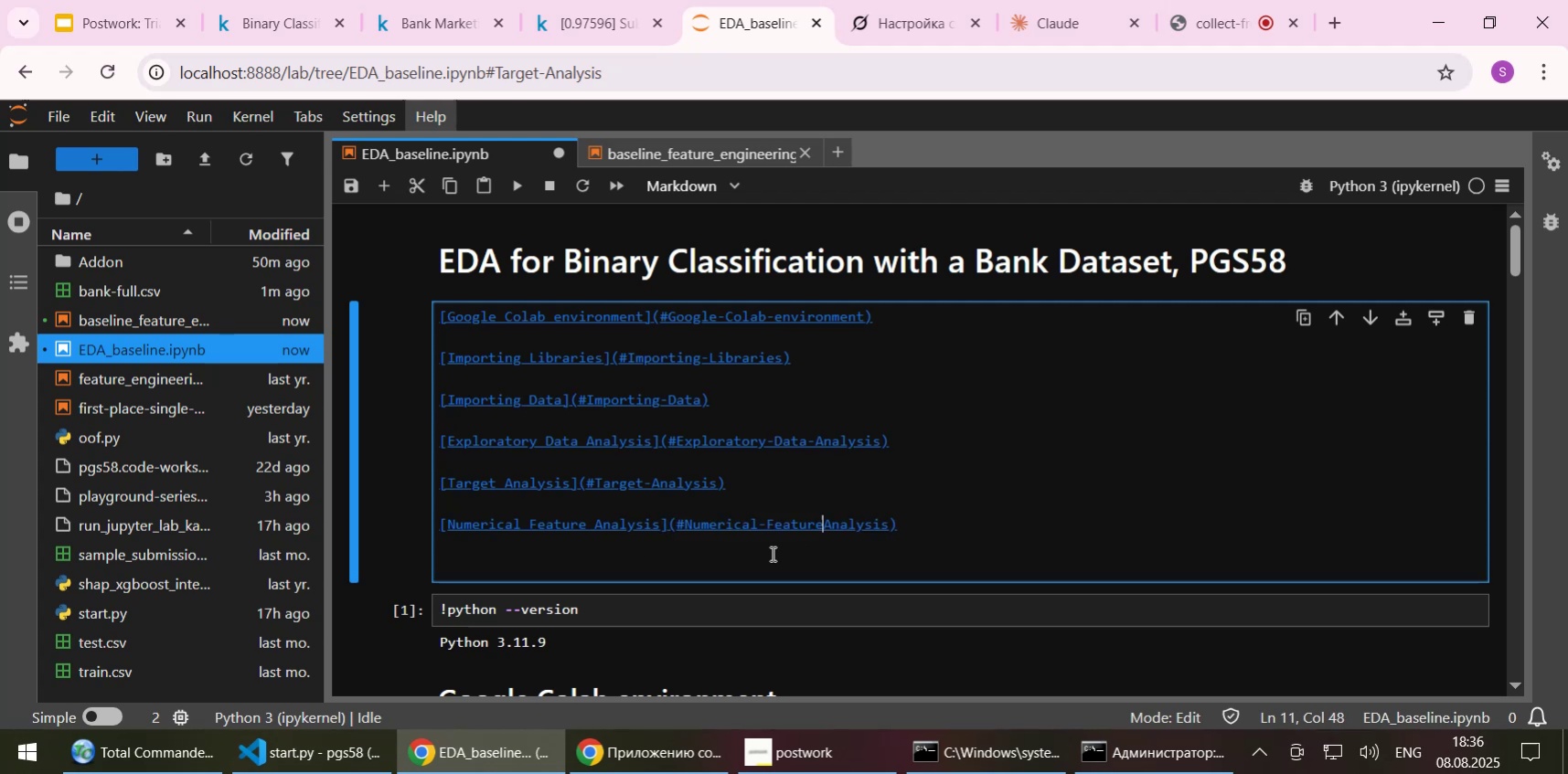 
key(Minus)
 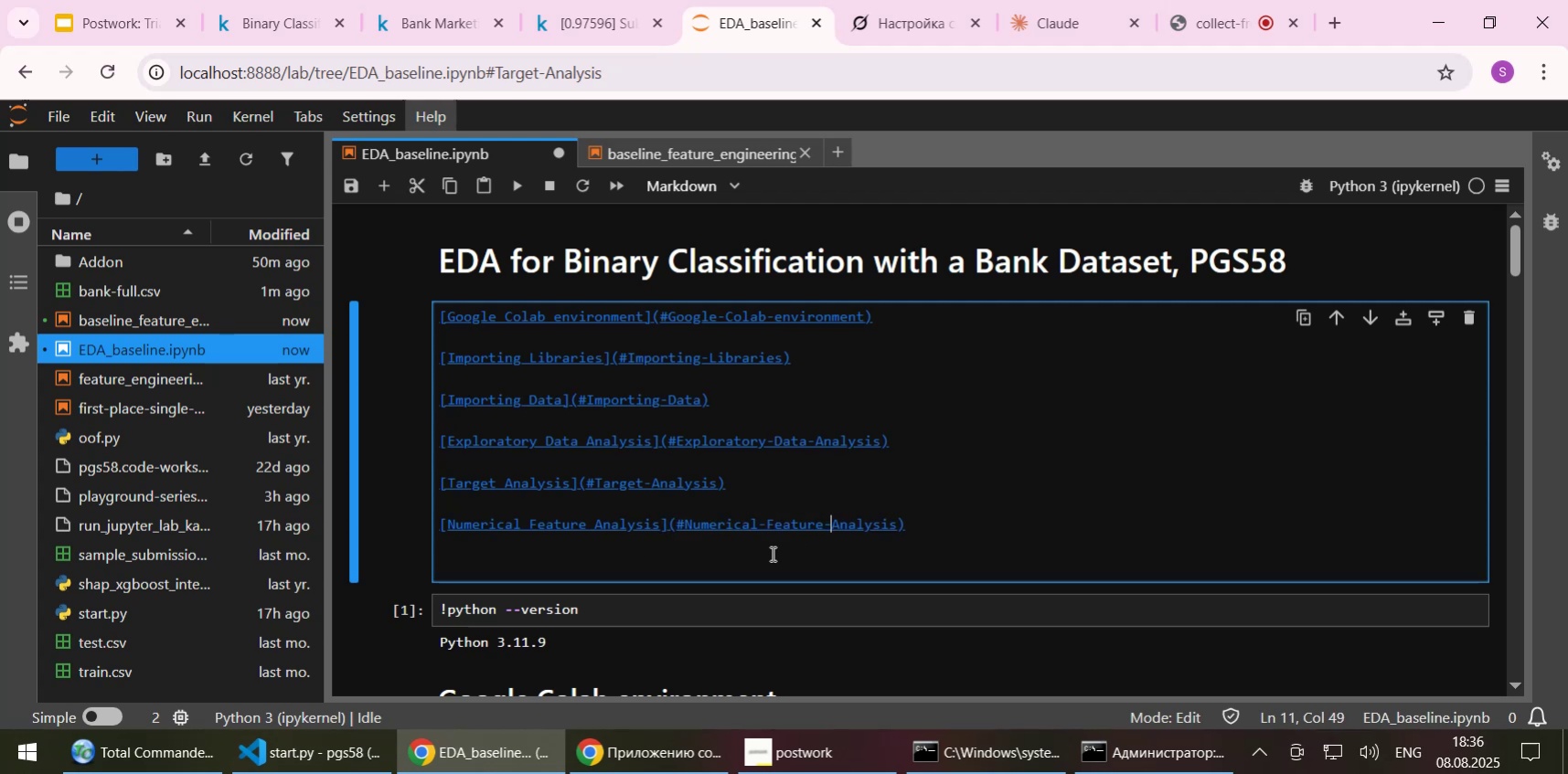 
key(Shift+Enter)
 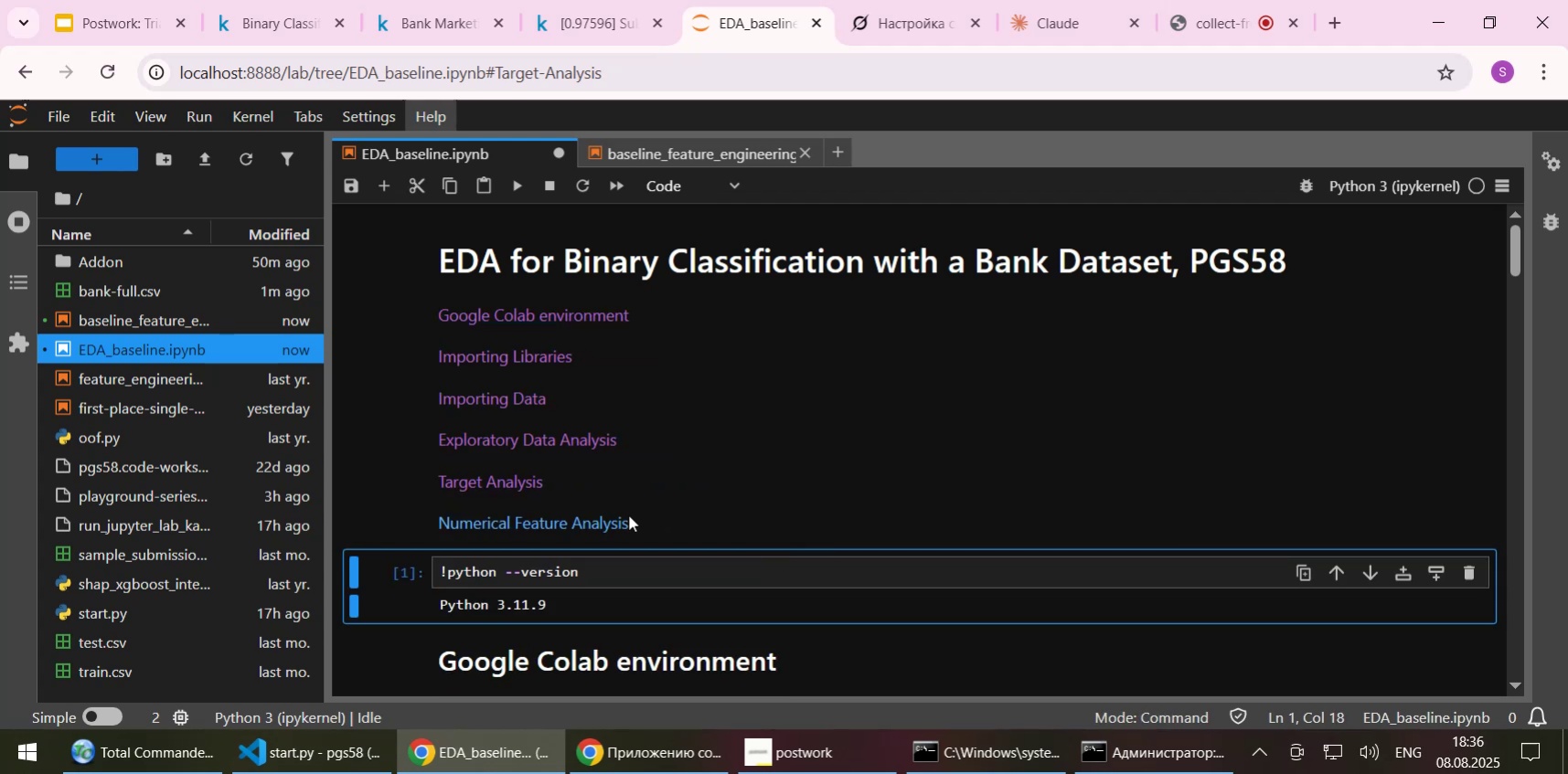 
left_click([589, 520])
 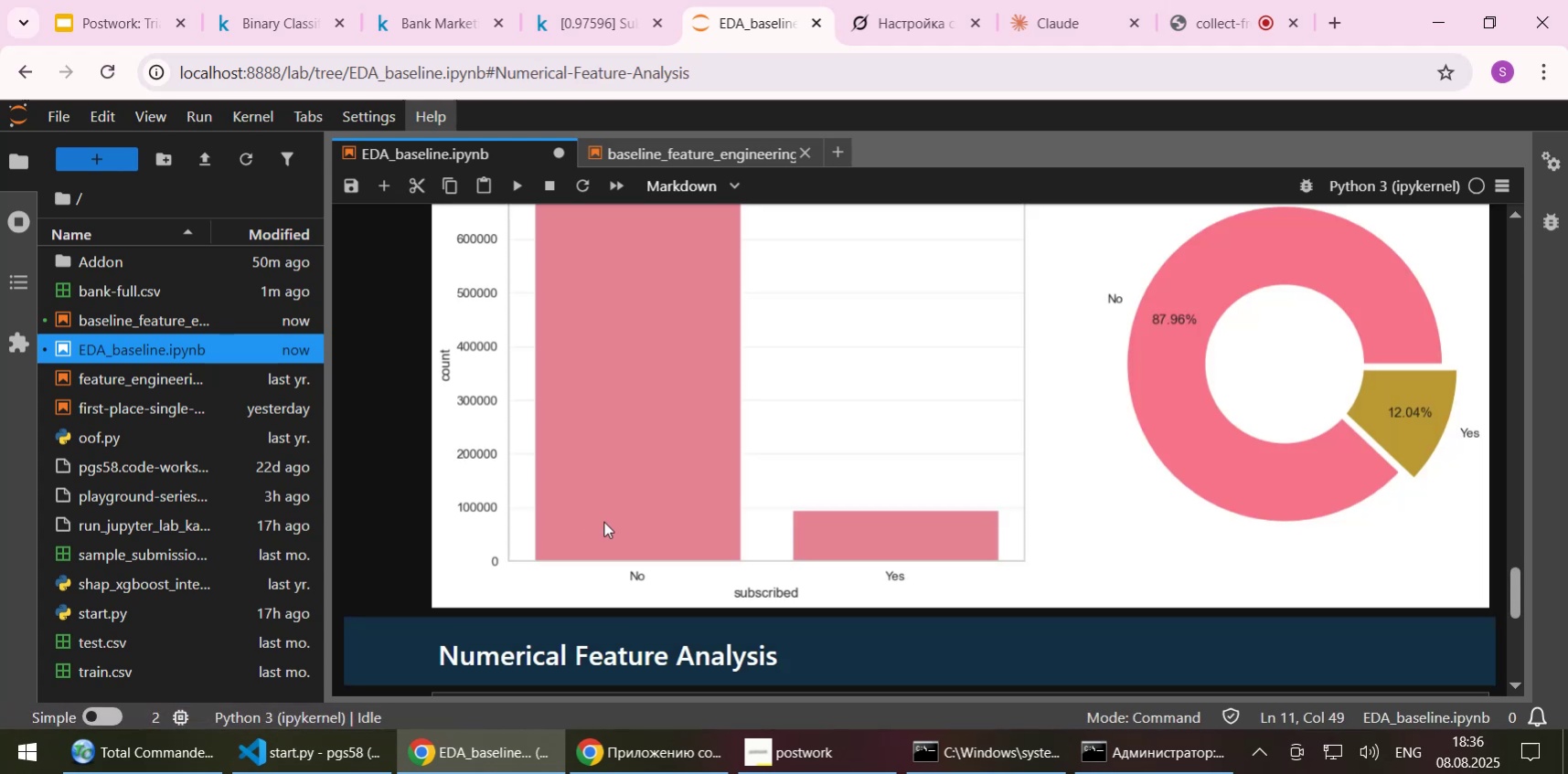 
scroll: coordinate [628, 531], scroll_direction: down, amount: 1.0
 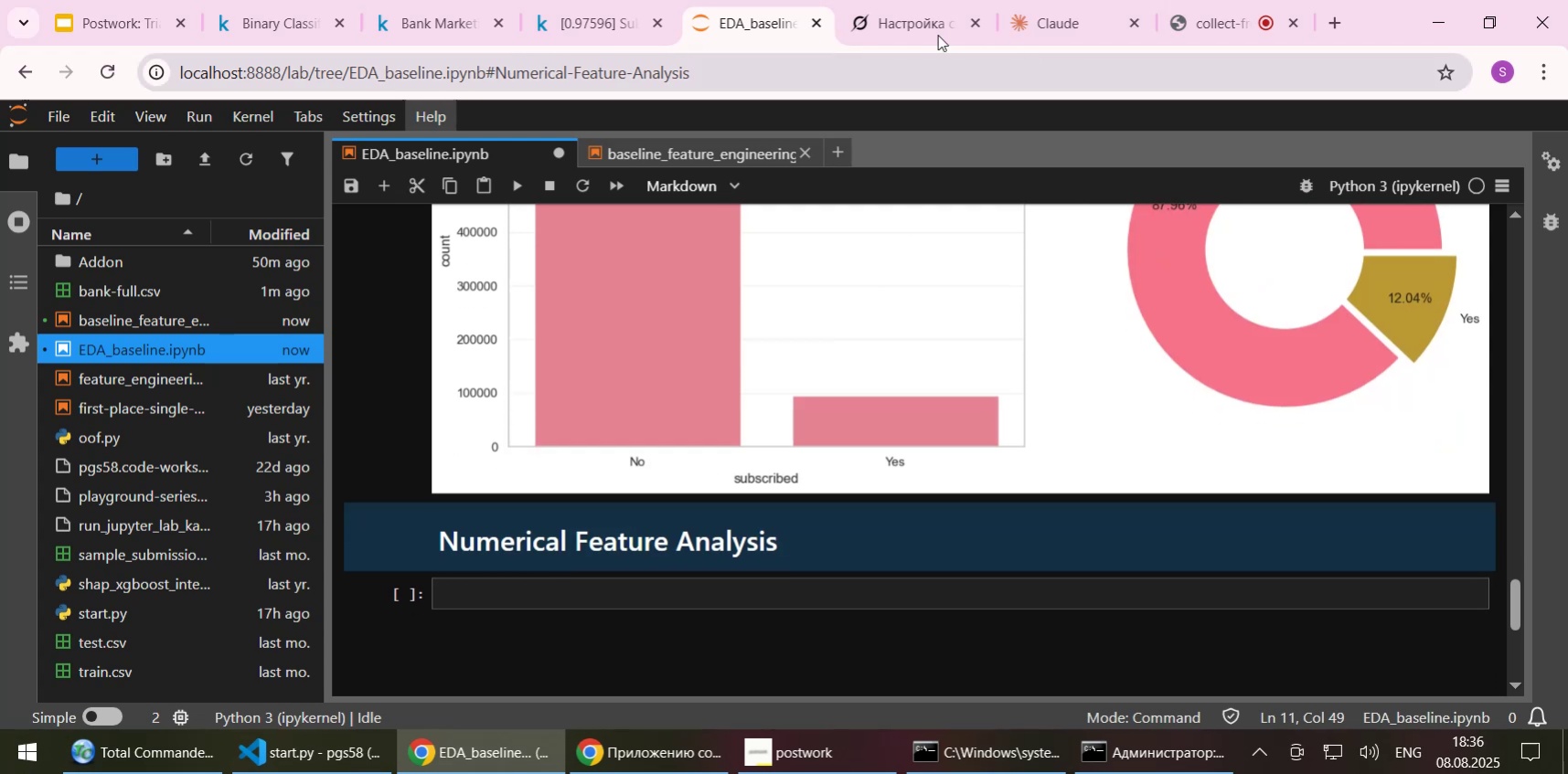 
left_click([905, 28])
 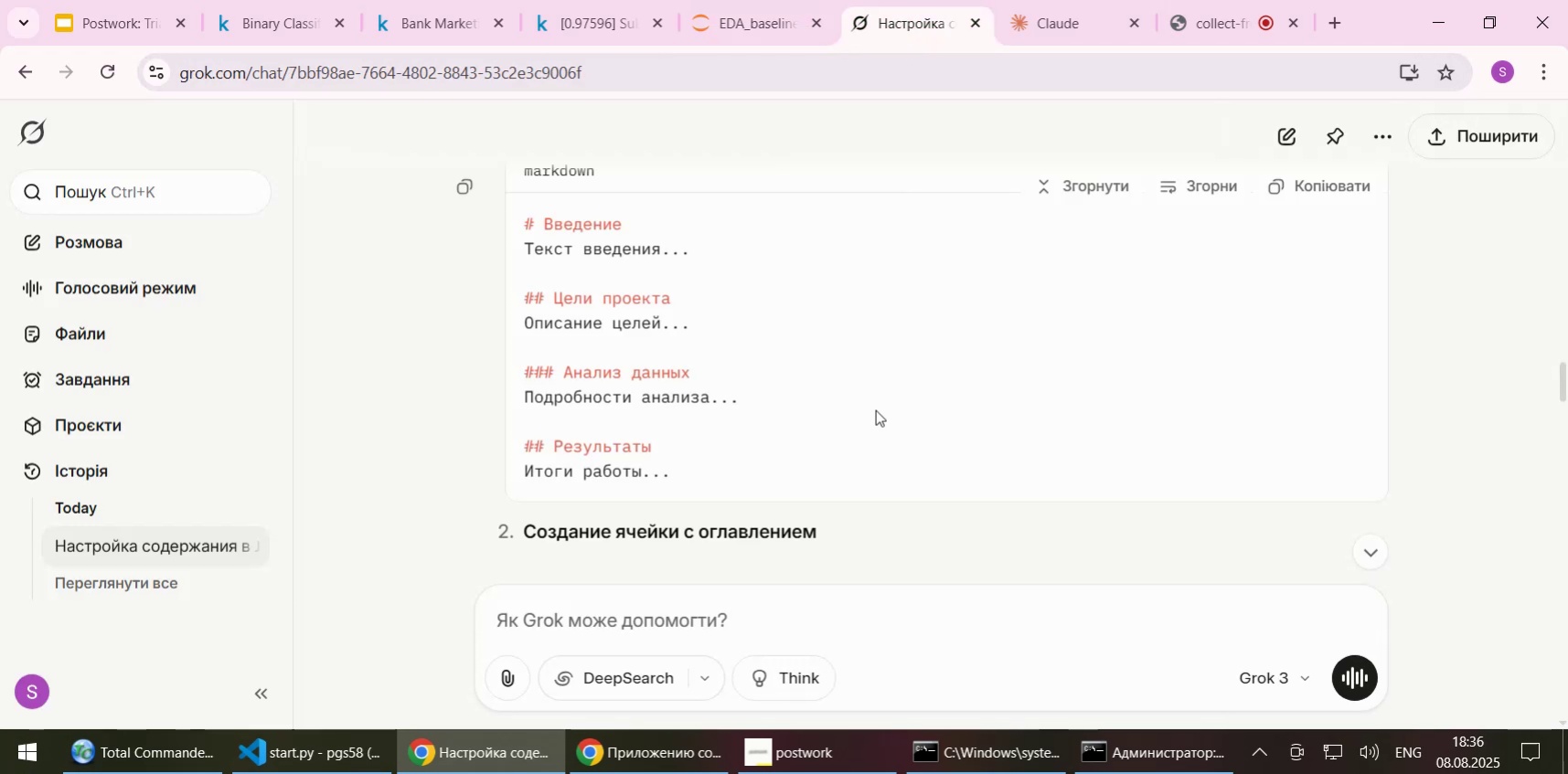 
wait(5.73)
 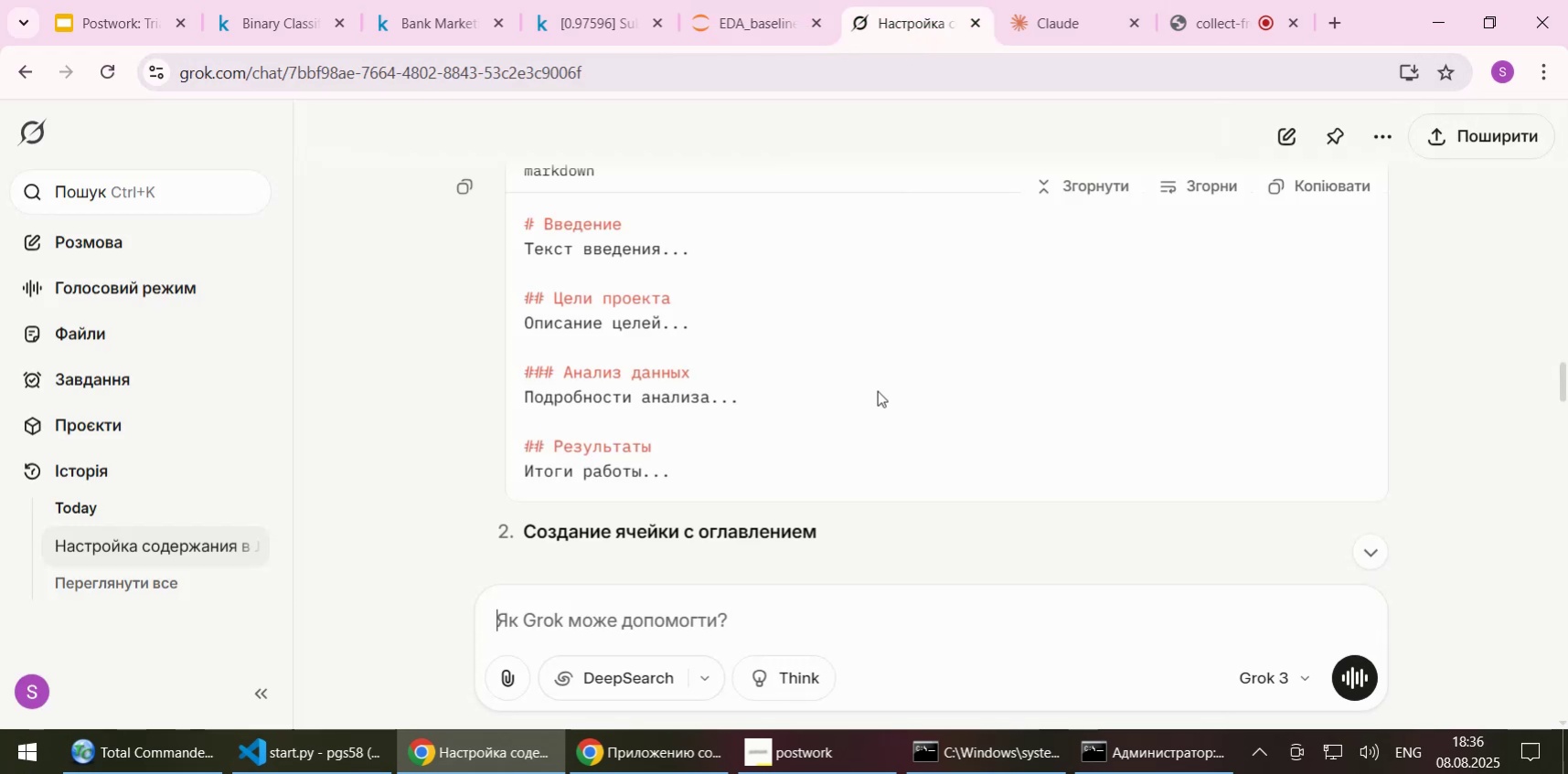 
scroll: coordinate [875, 409], scroll_direction: up, amount: 1.0
 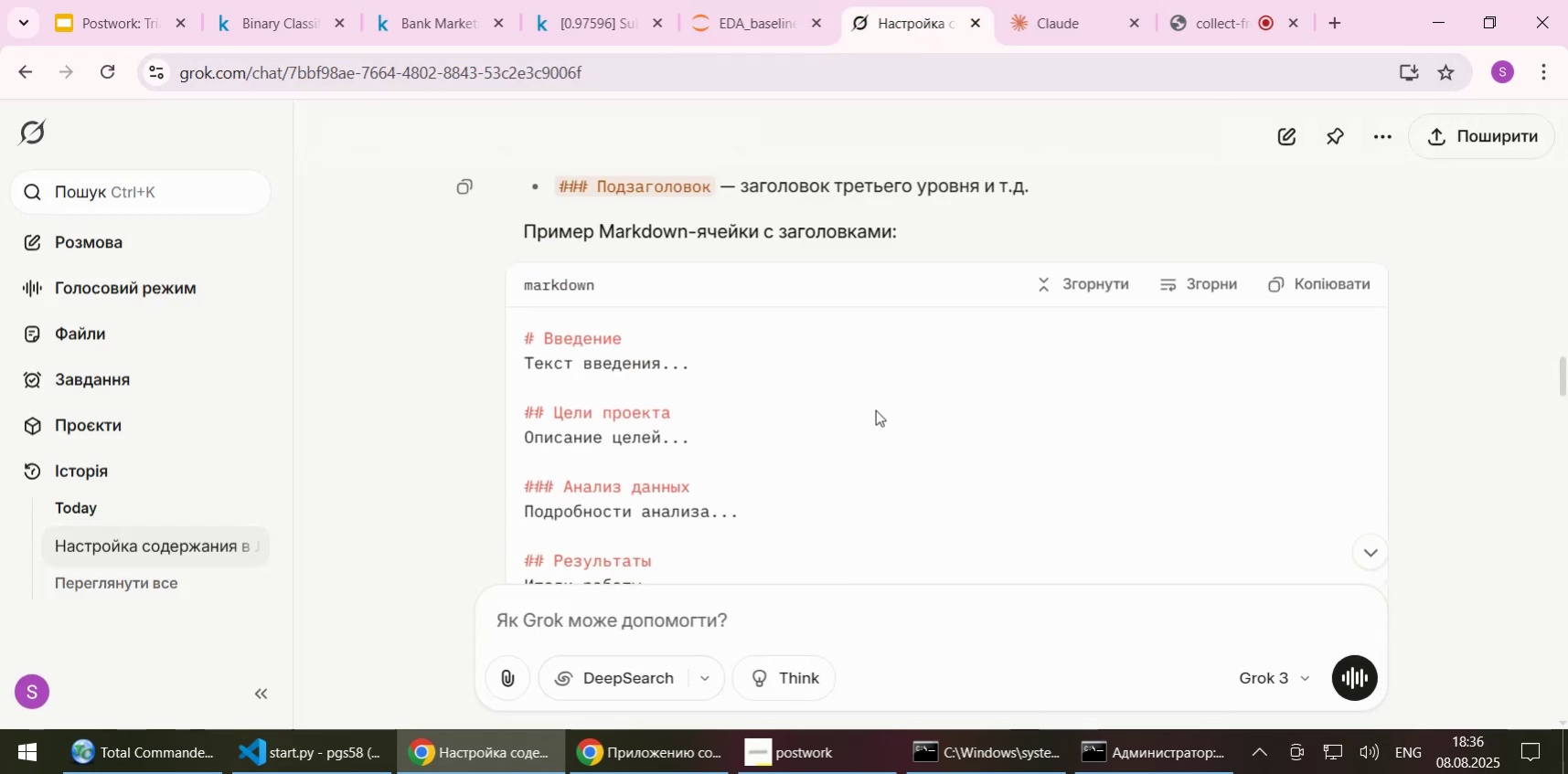 
double_click([856, 384])
 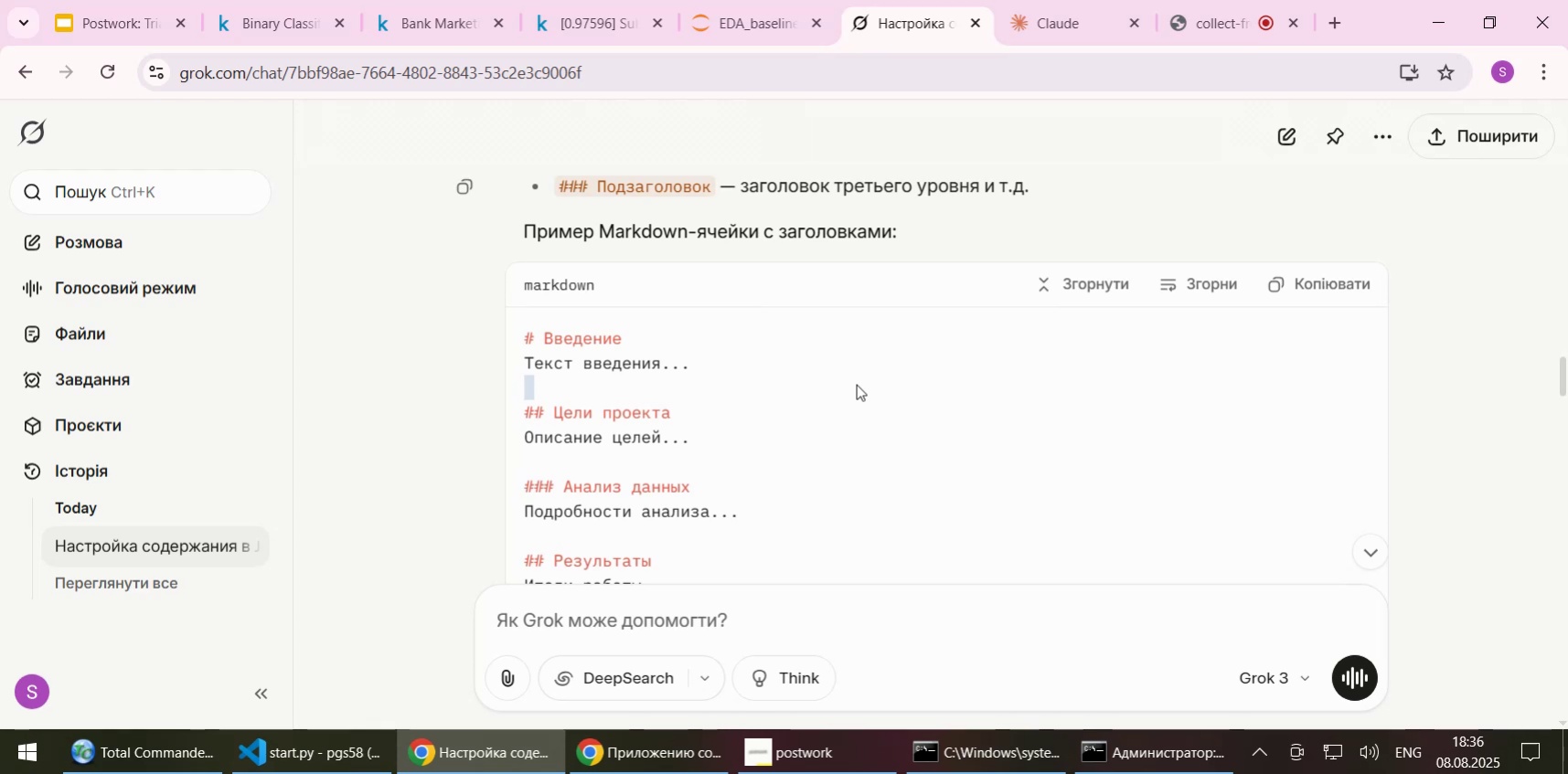 
double_click([856, 384])
 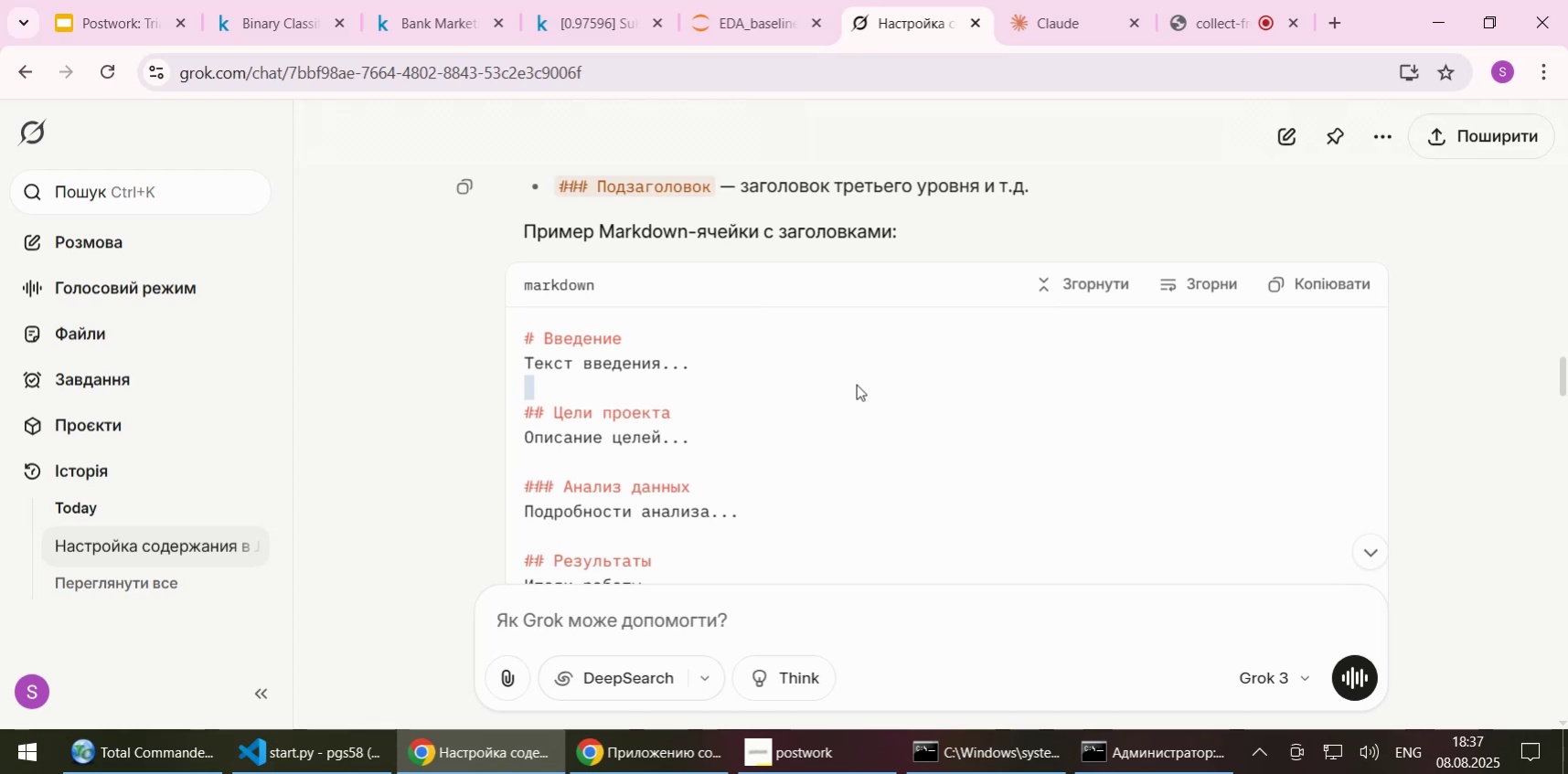 
scroll: coordinate [984, 512], scroll_direction: down, amount: 4.0
 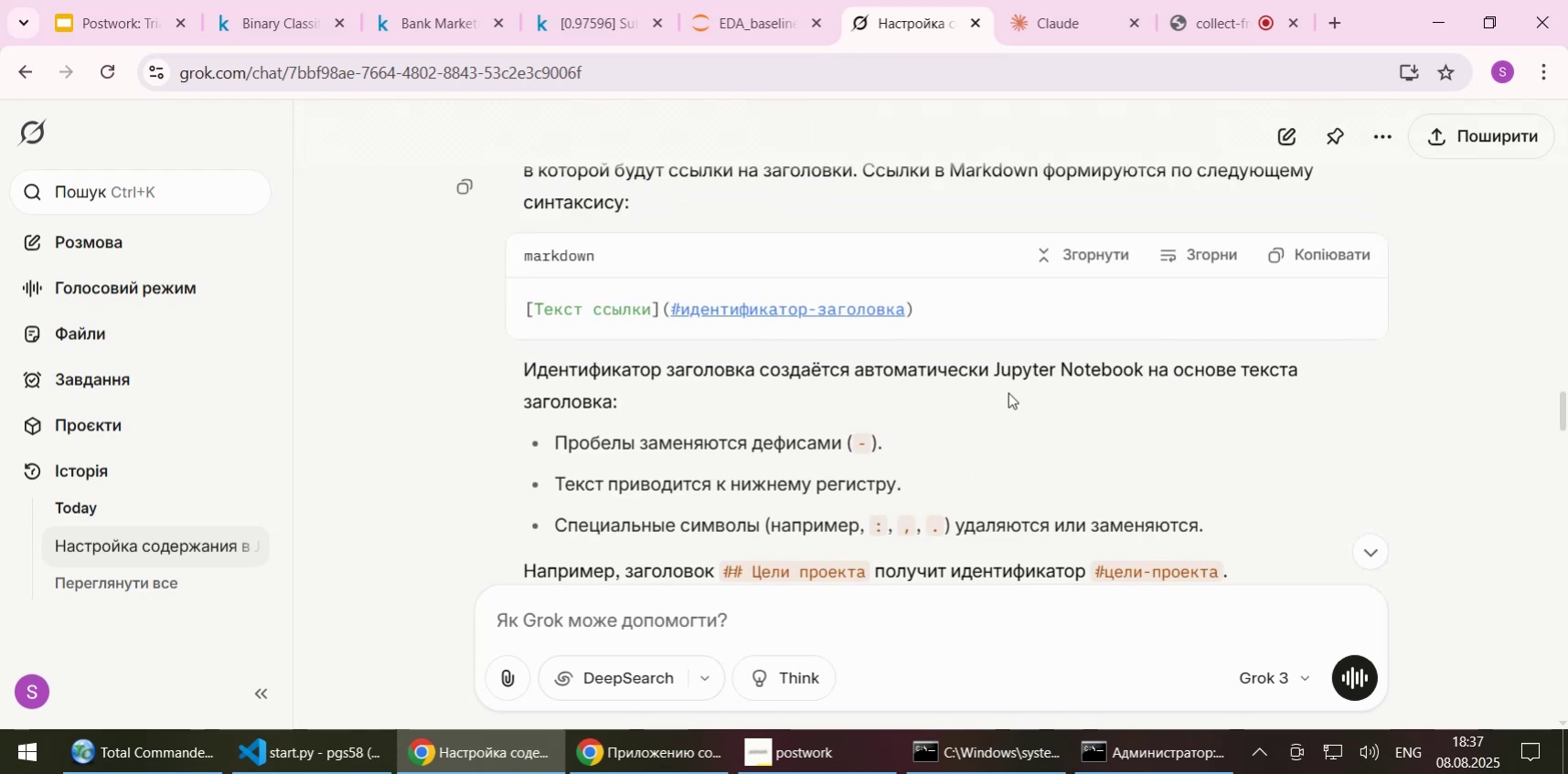 
wait(5.26)
 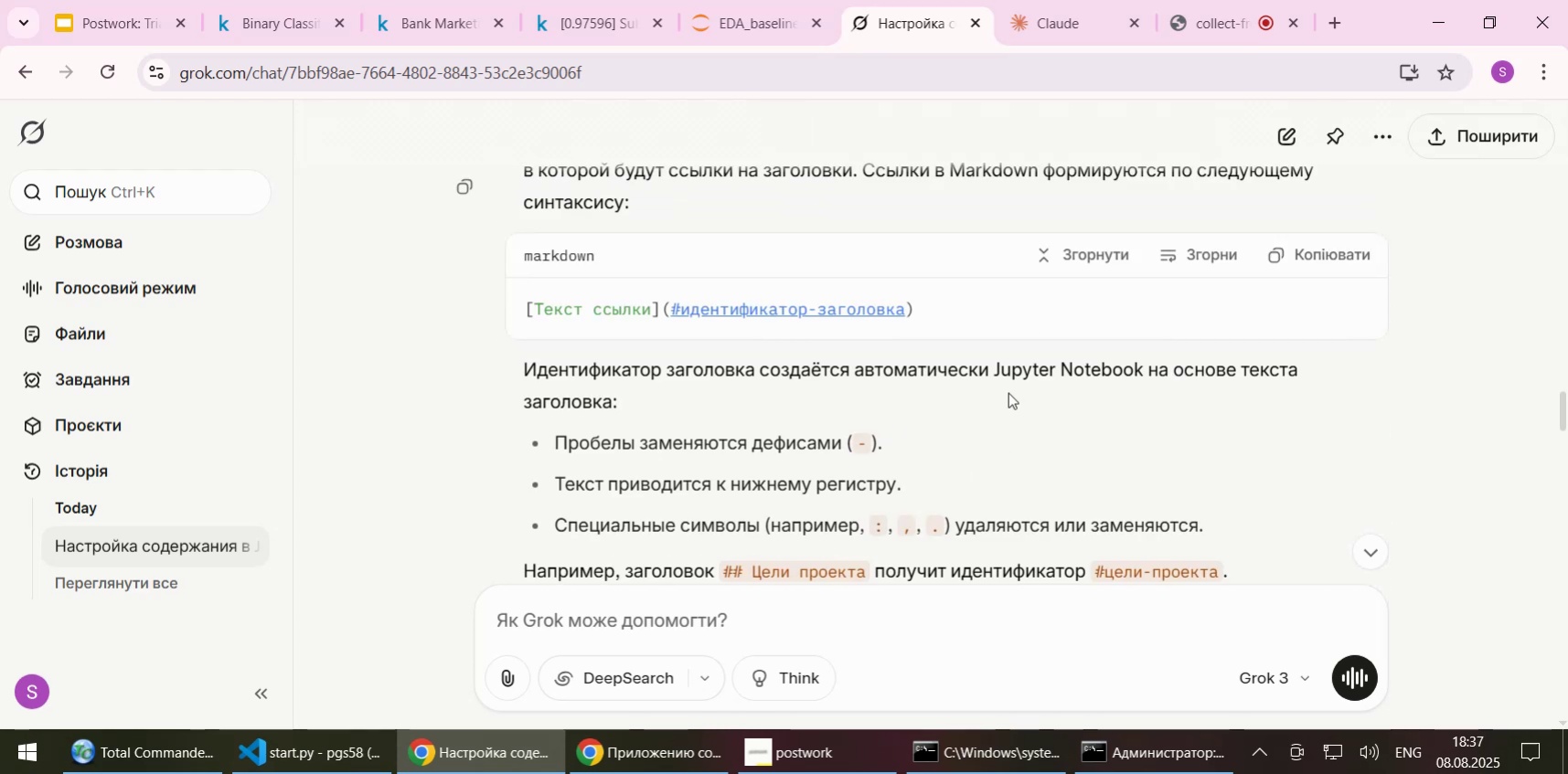 
scroll: coordinate [932, 309], scroll_direction: down, amount: 4.0
 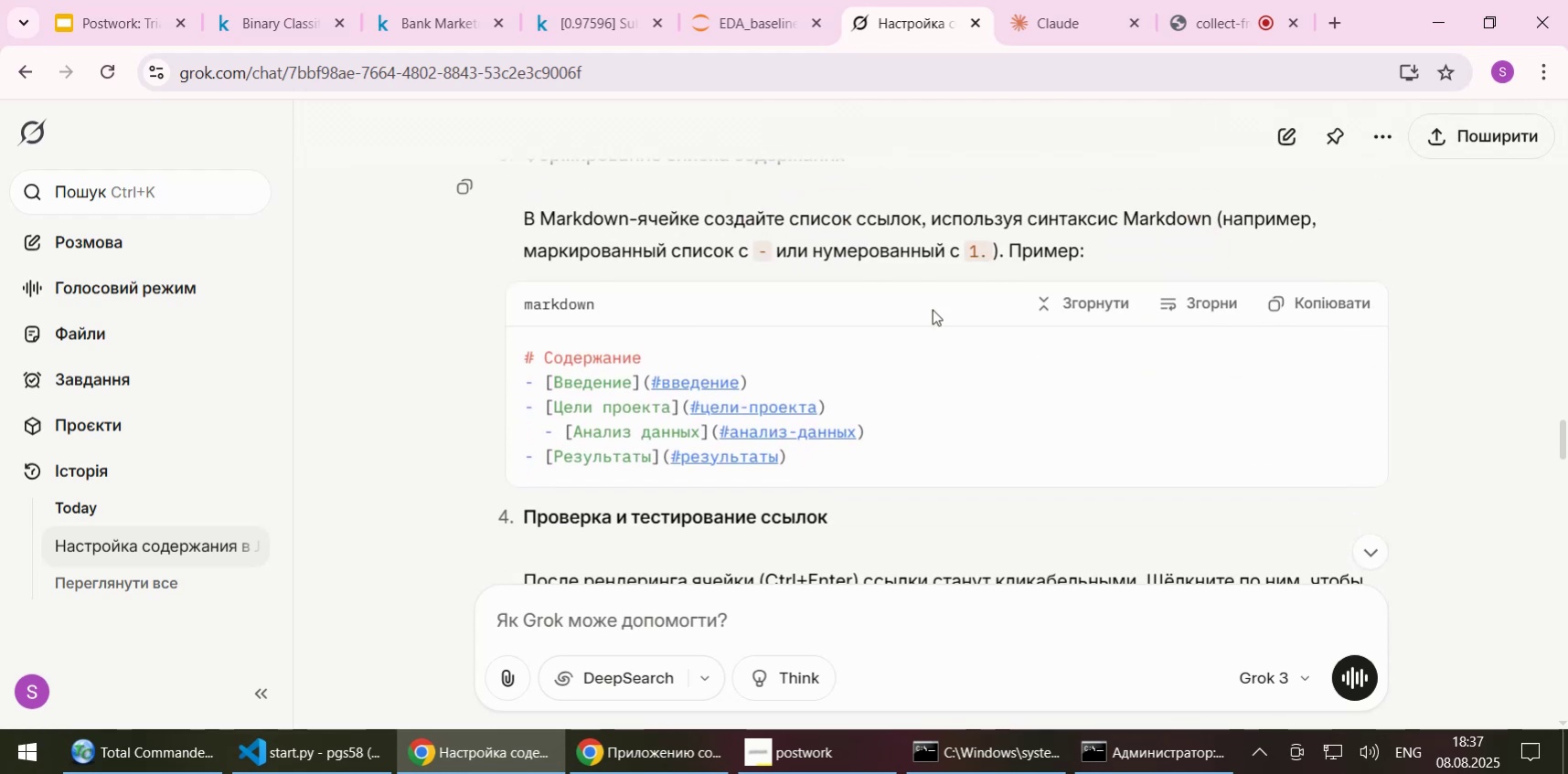 
wait(5.94)
 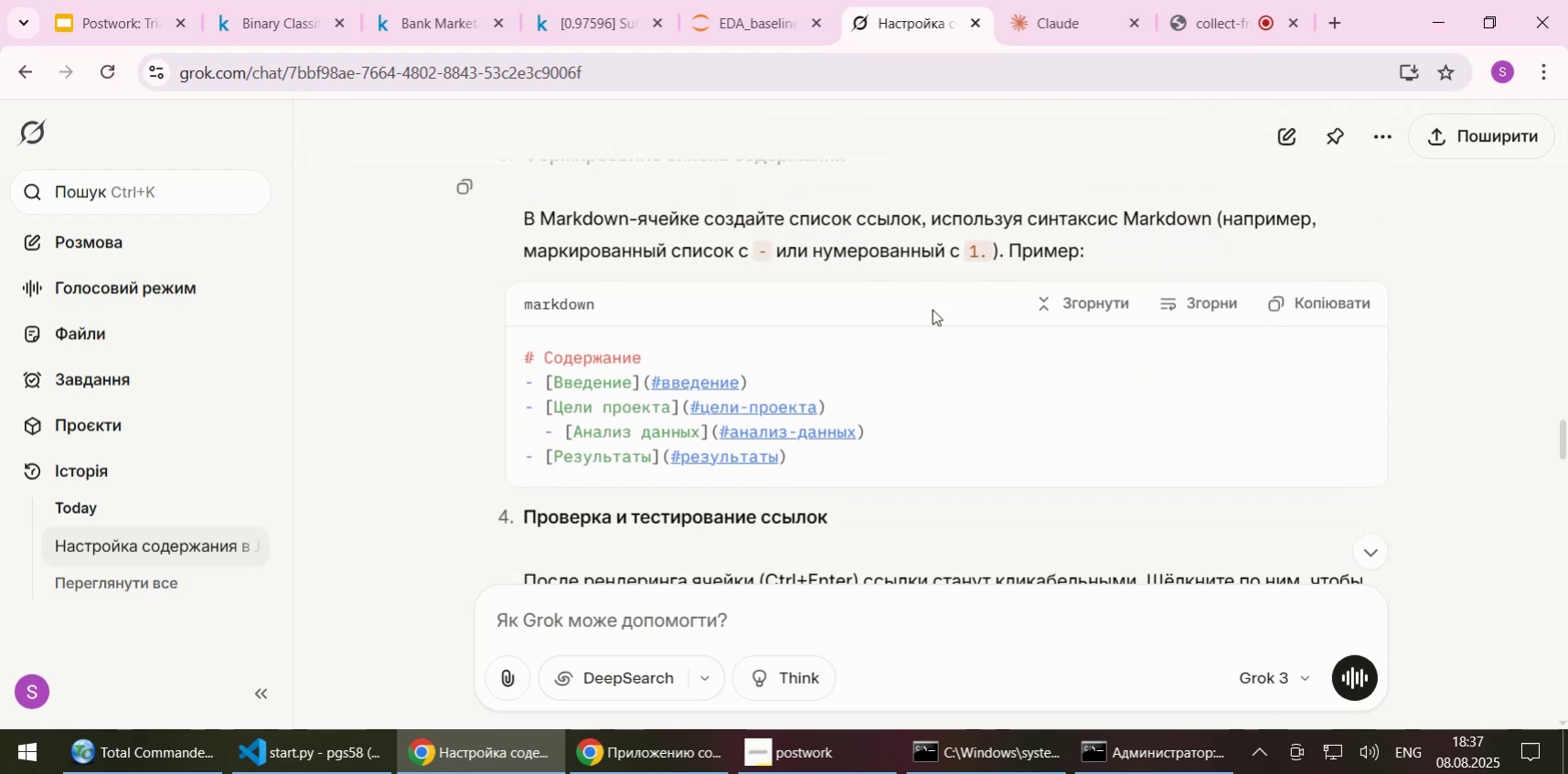 
scroll: coordinate [990, 475], scroll_direction: down, amount: 4.0
 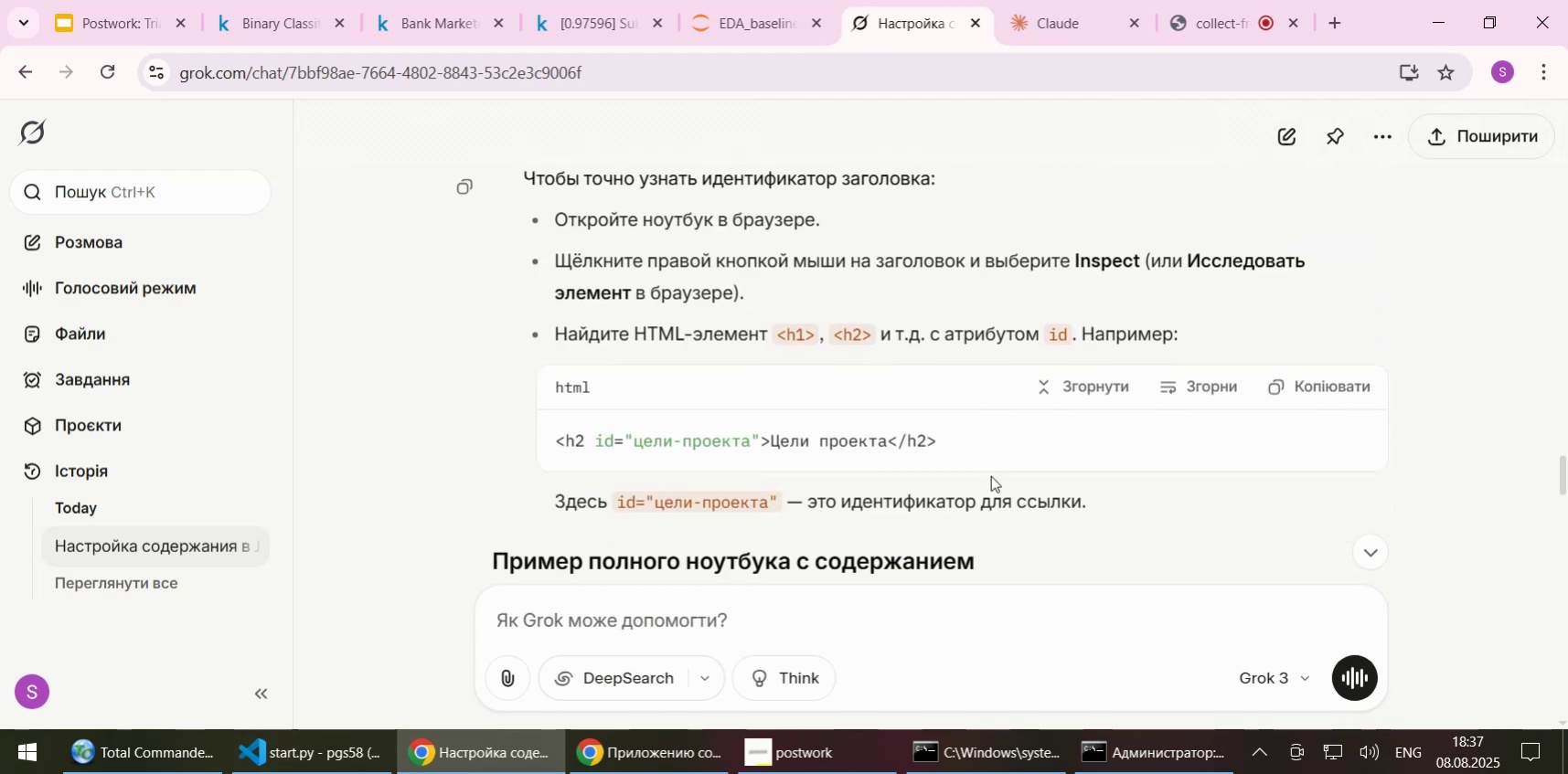 
wait(8.13)
 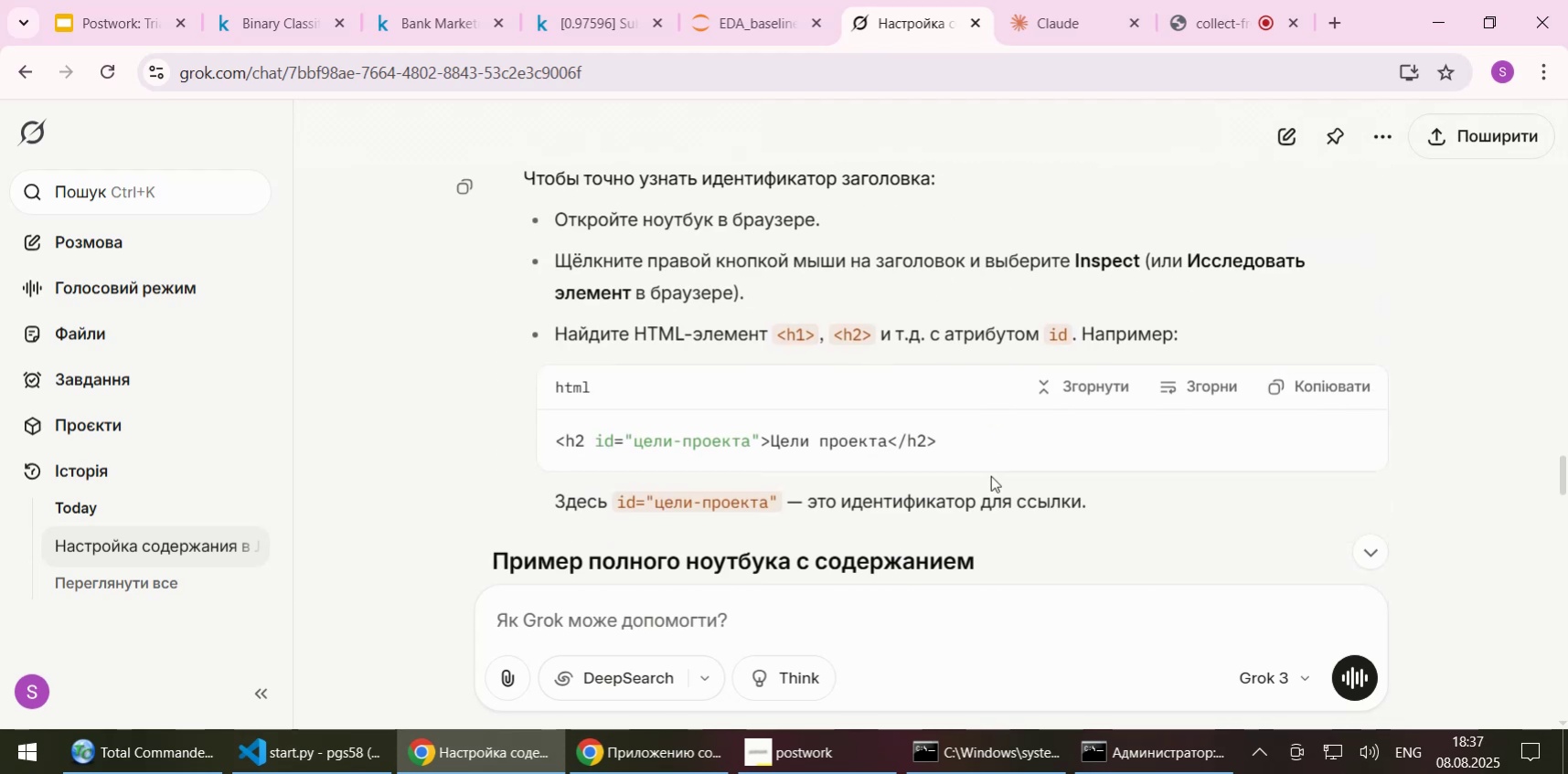 
scroll: coordinate [990, 475], scroll_direction: up, amount: 1.0
 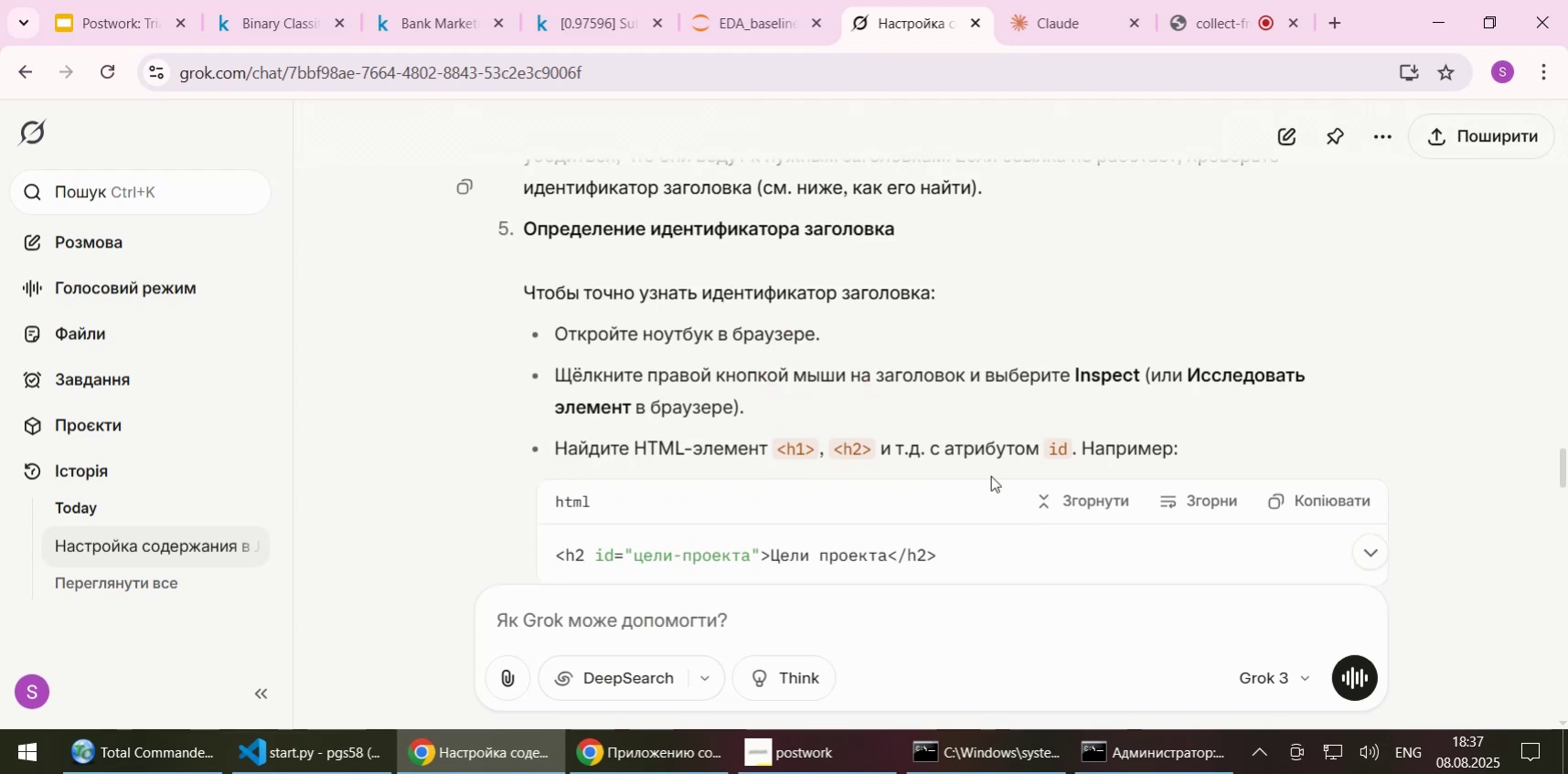 
scroll: coordinate [1011, 409], scroll_direction: down, amount: 9.0
 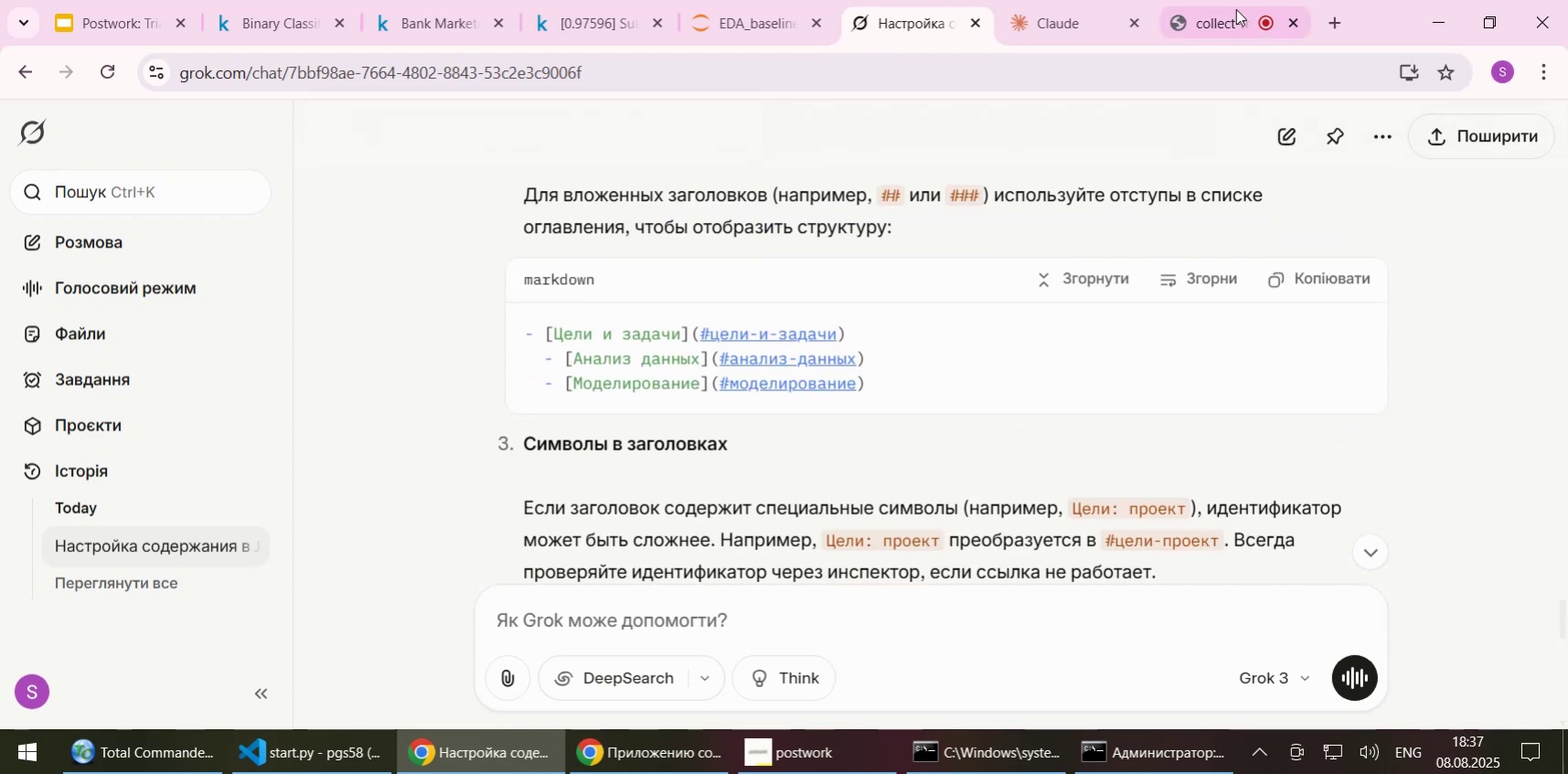 
left_click([1233, 10])
 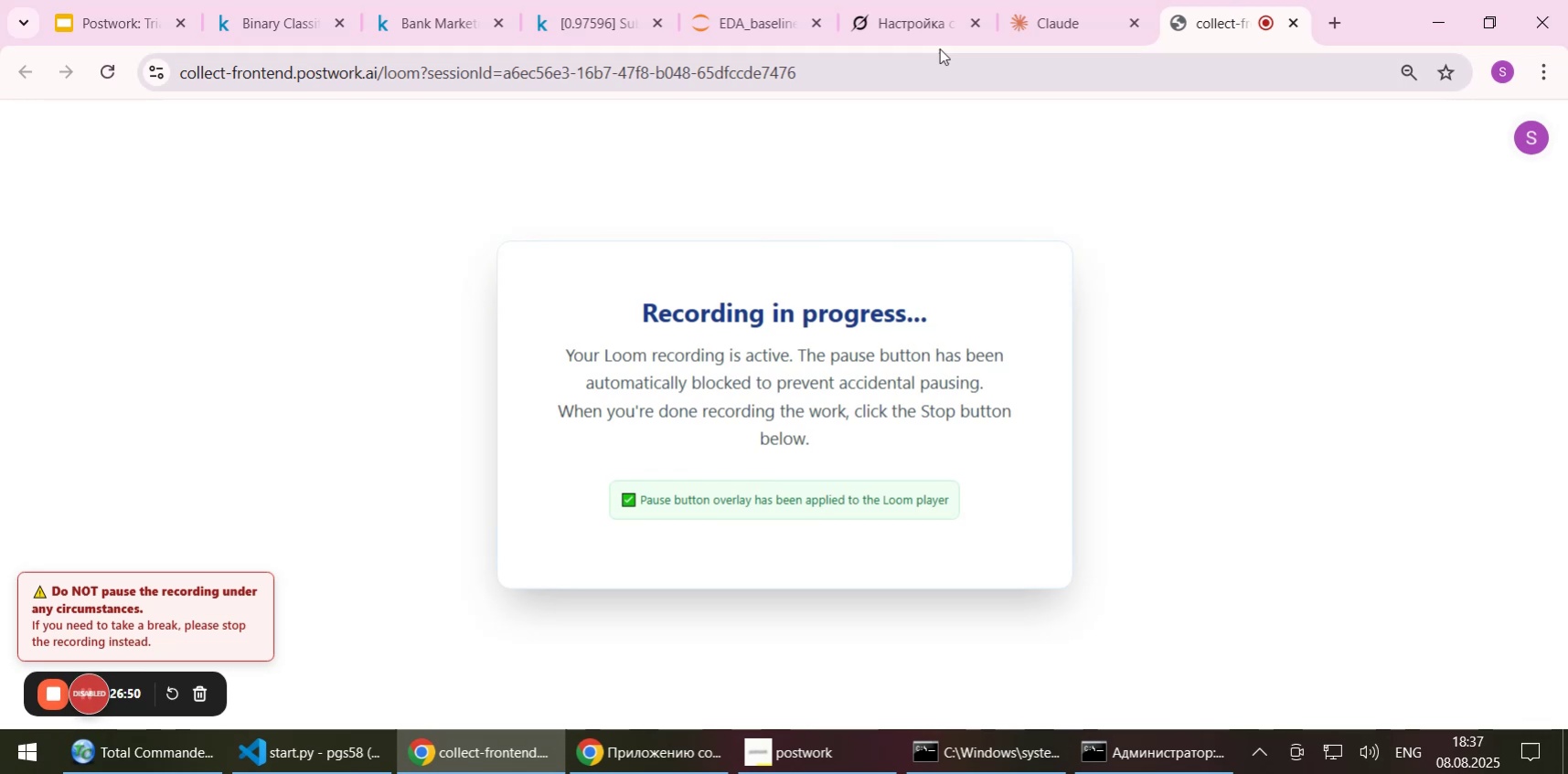 
left_click([914, 17])
 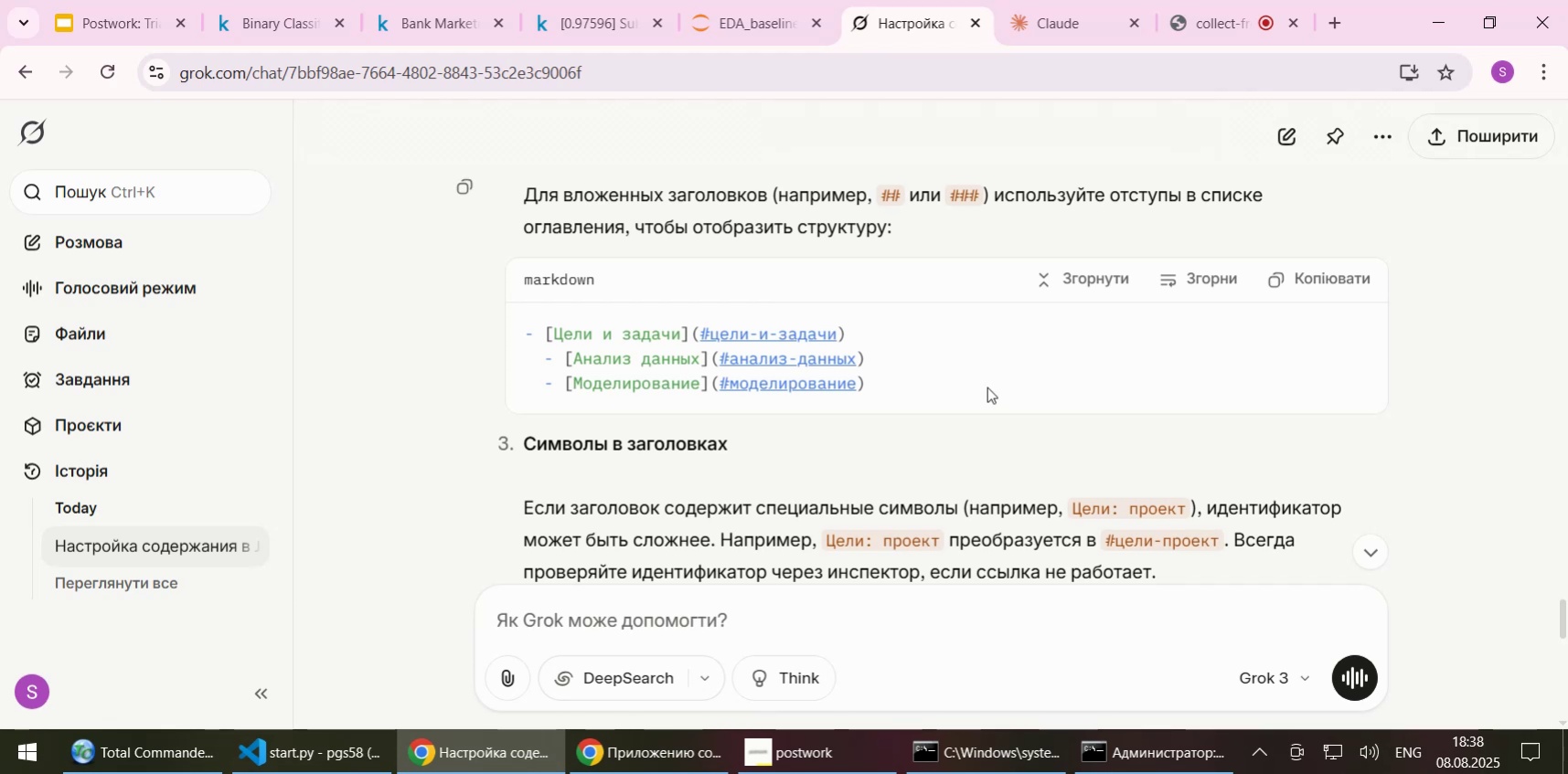 
wait(59.76)
 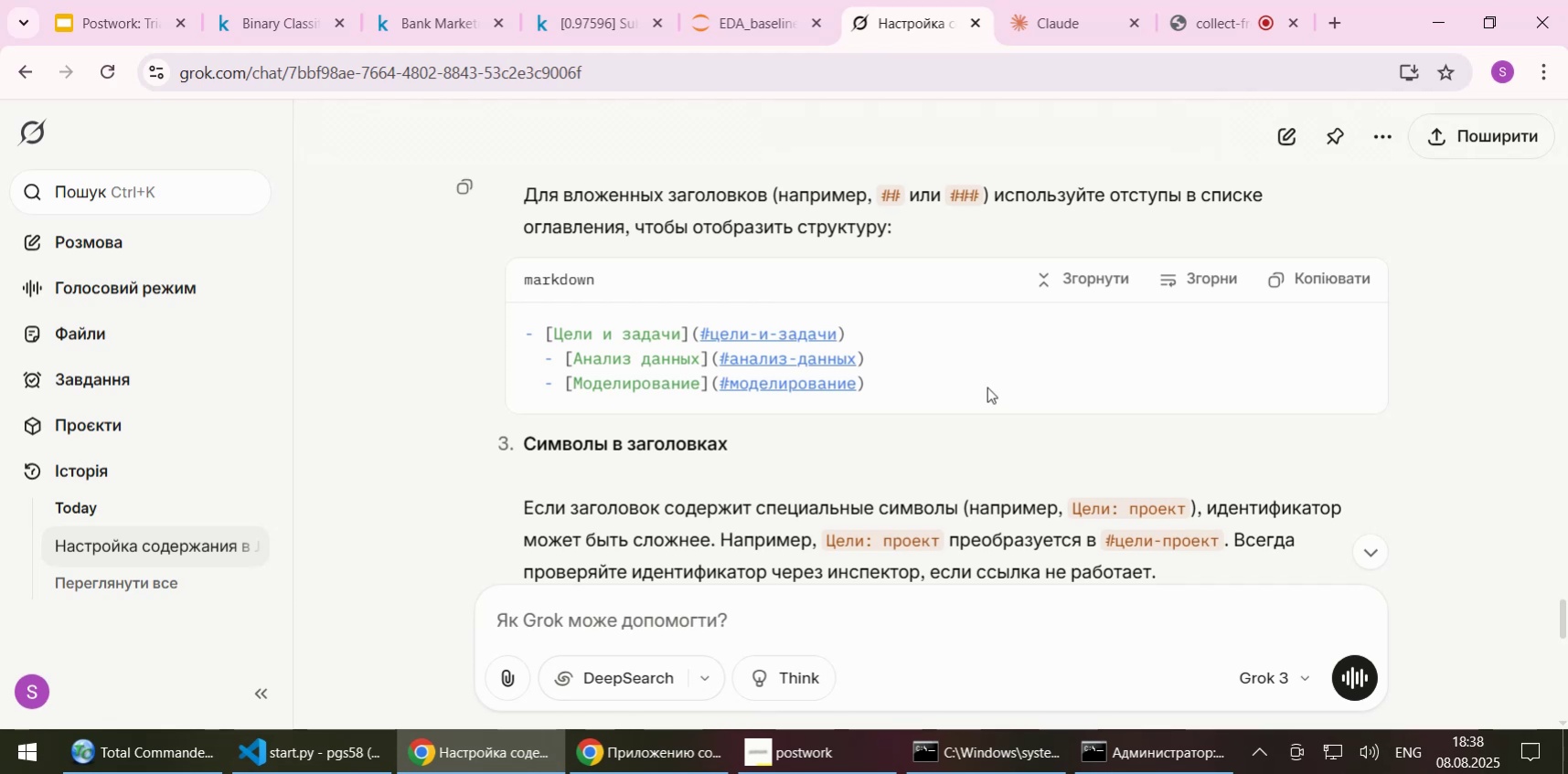 
left_click([565, 35])
 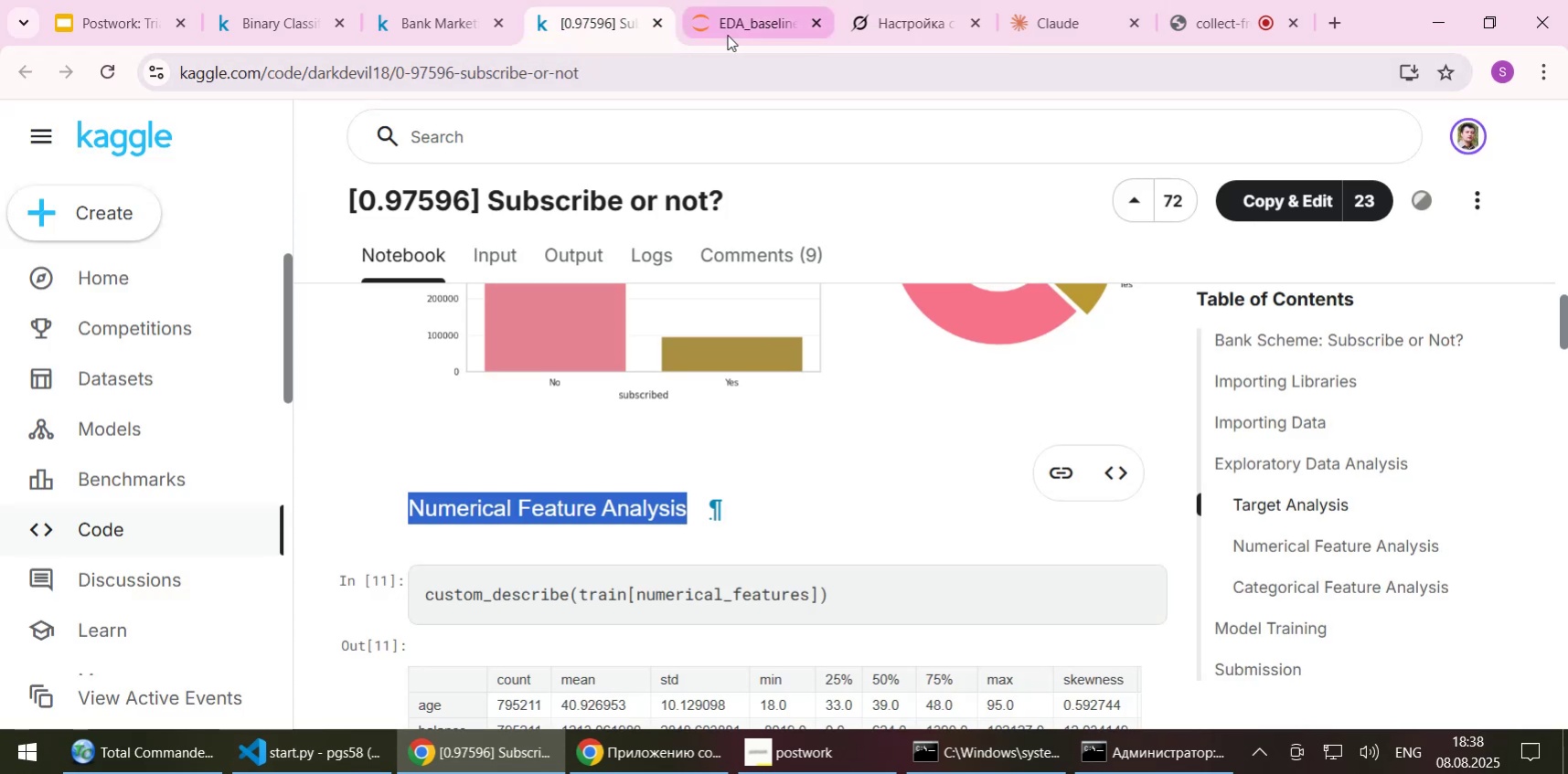 
left_click([727, 35])
 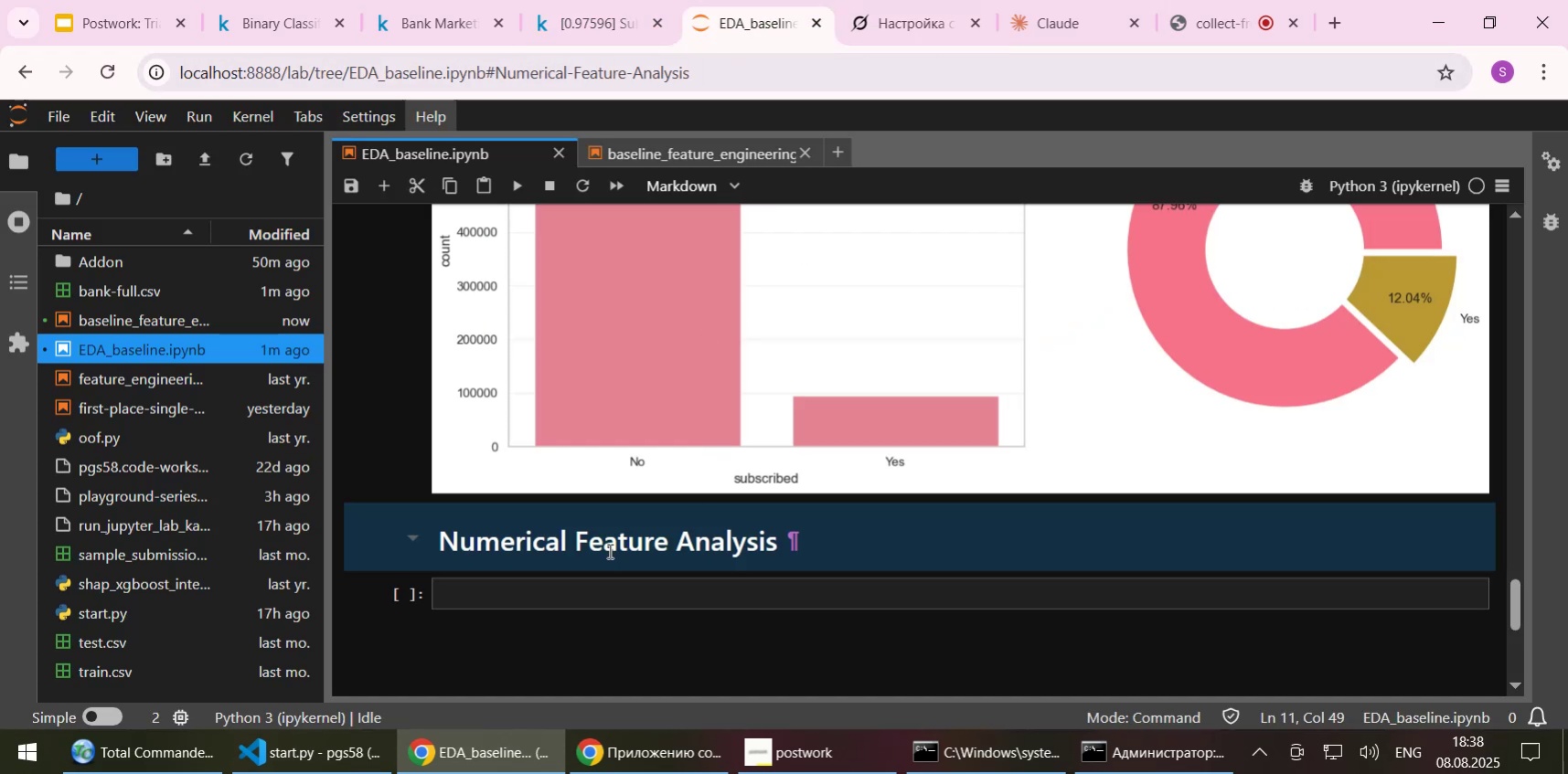 
left_click([574, 587])
 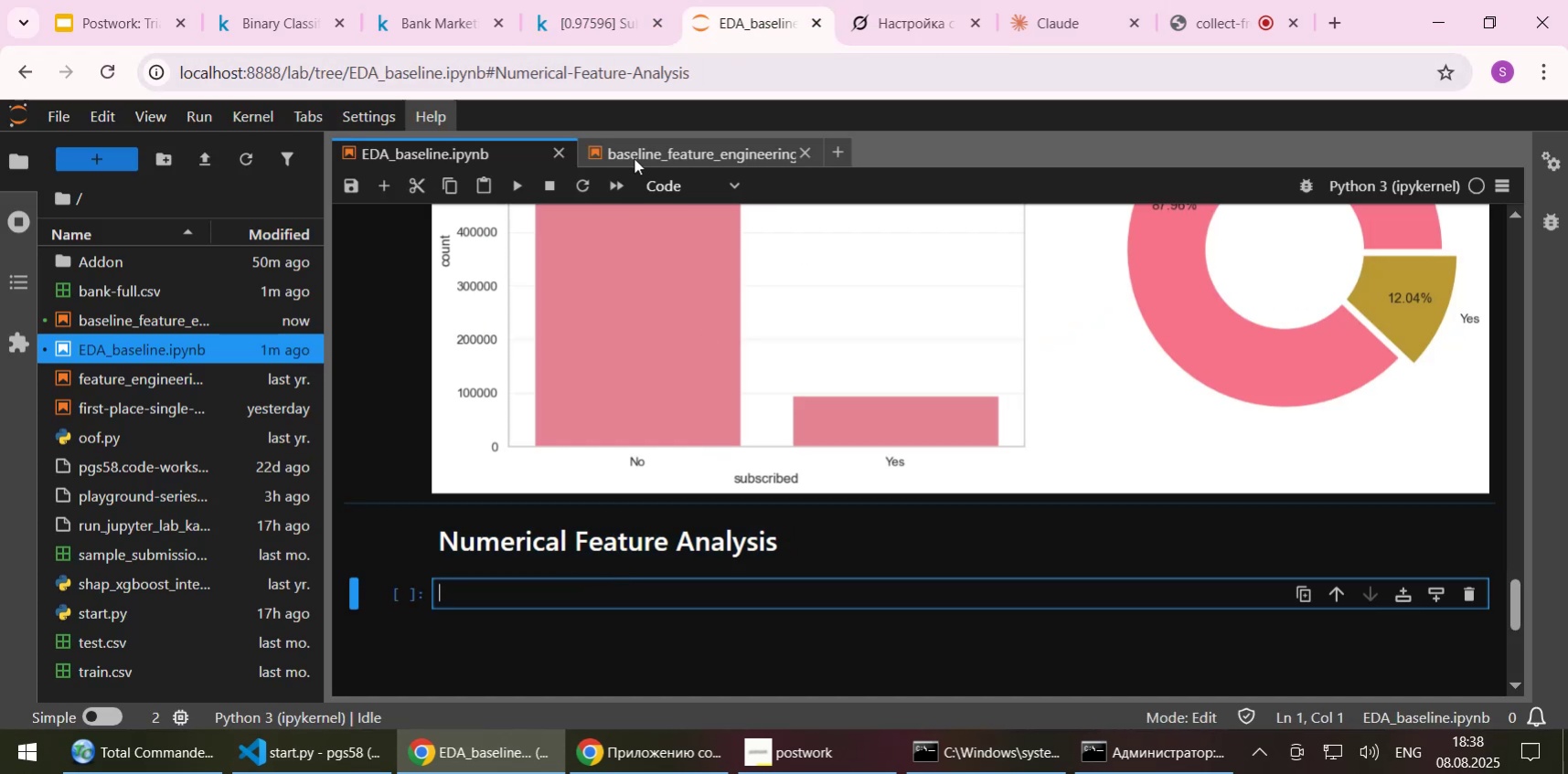 
left_click([584, 27])
 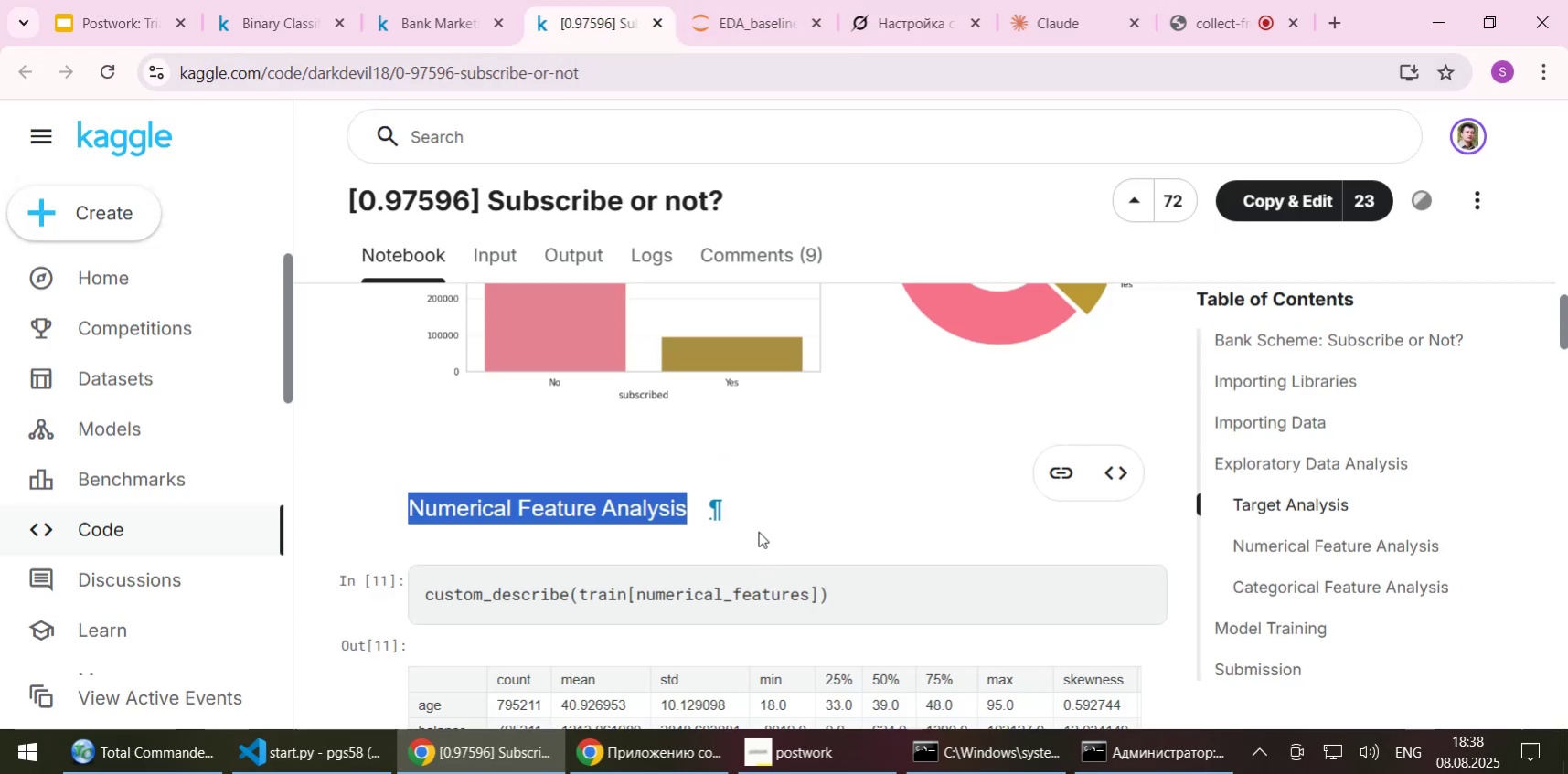 
scroll: coordinate [764, 525], scroll_direction: down, amount: 1.0
 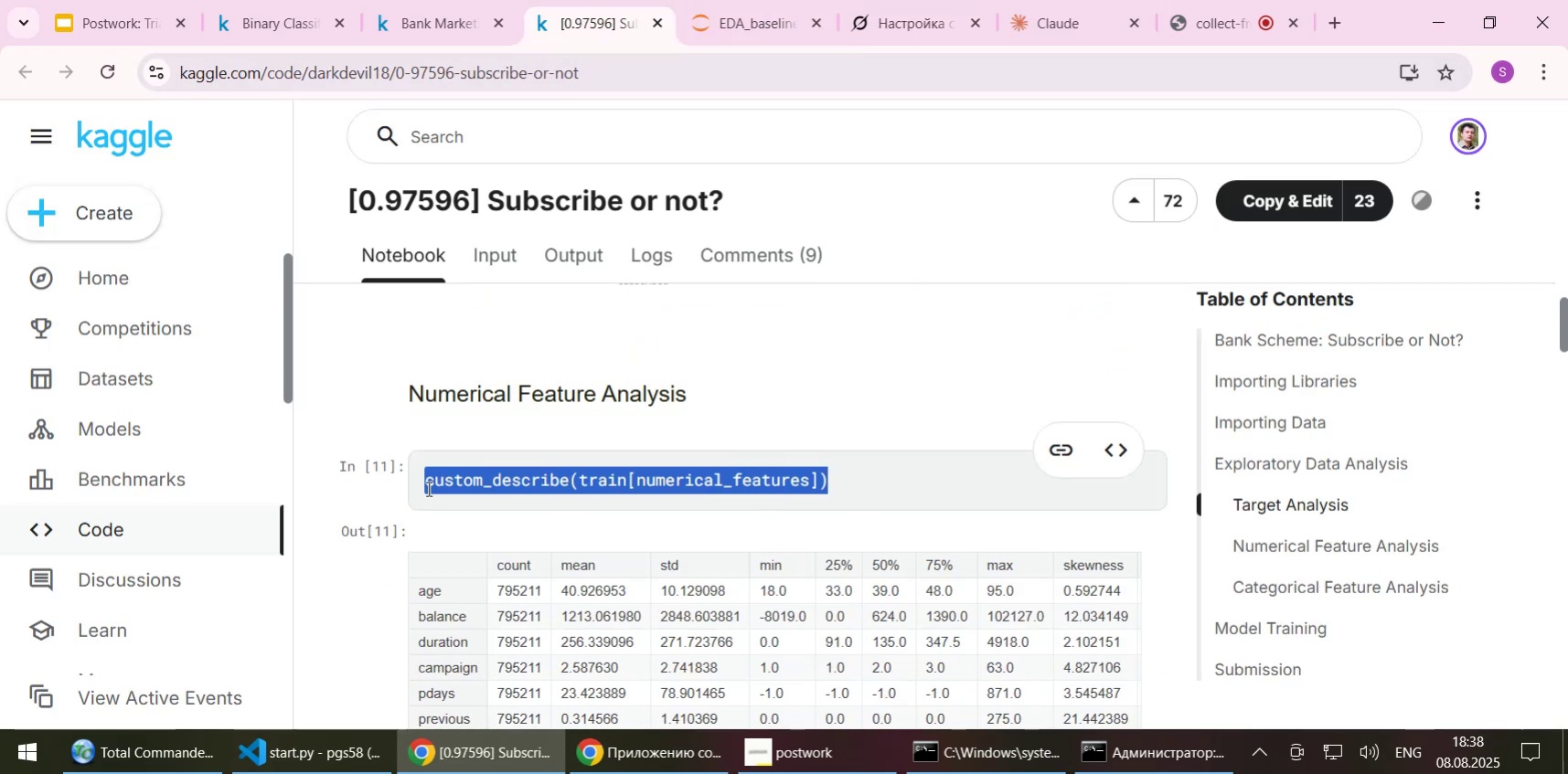 
key(Control+C)
 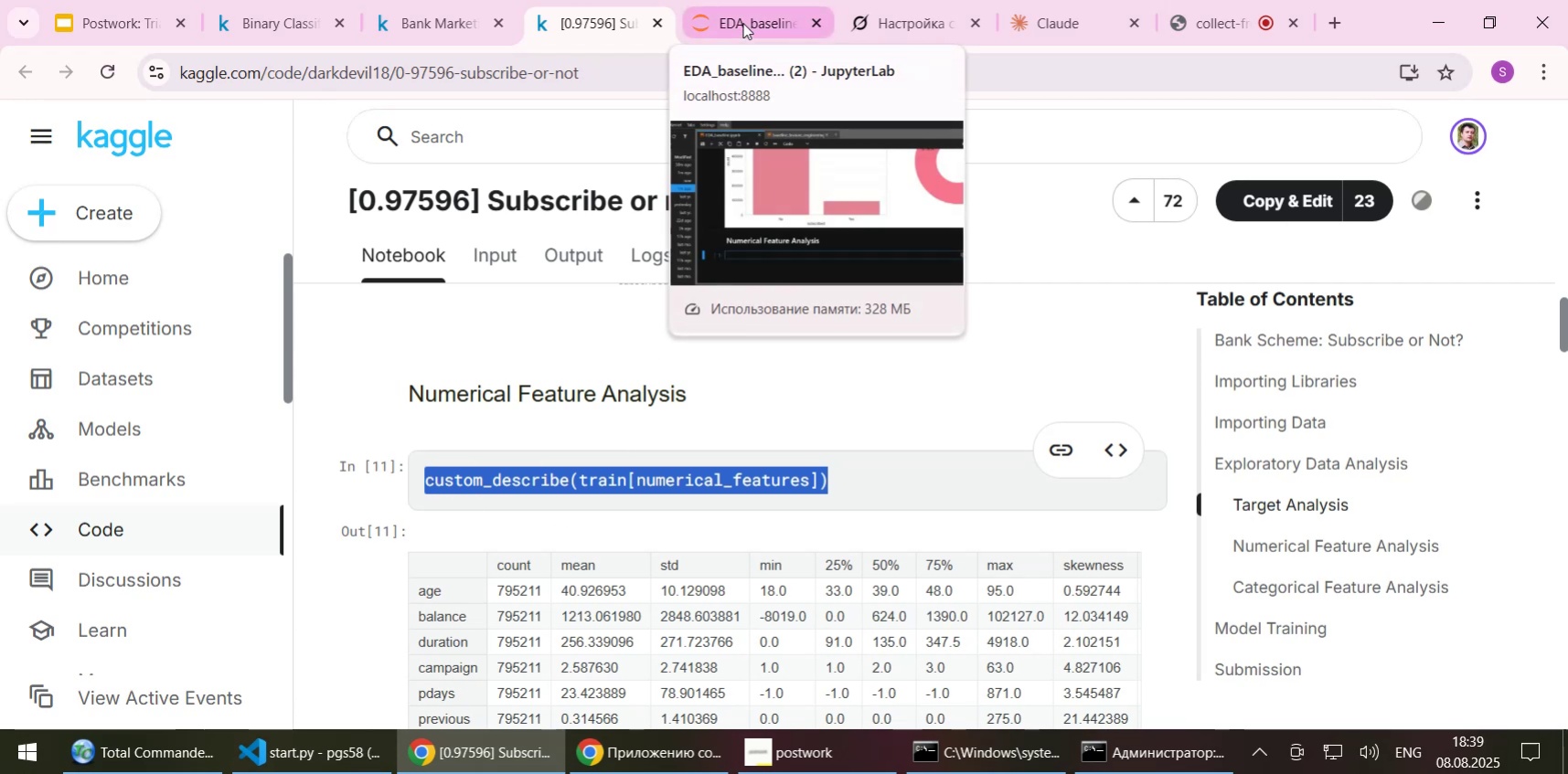 
left_click([742, 23])
 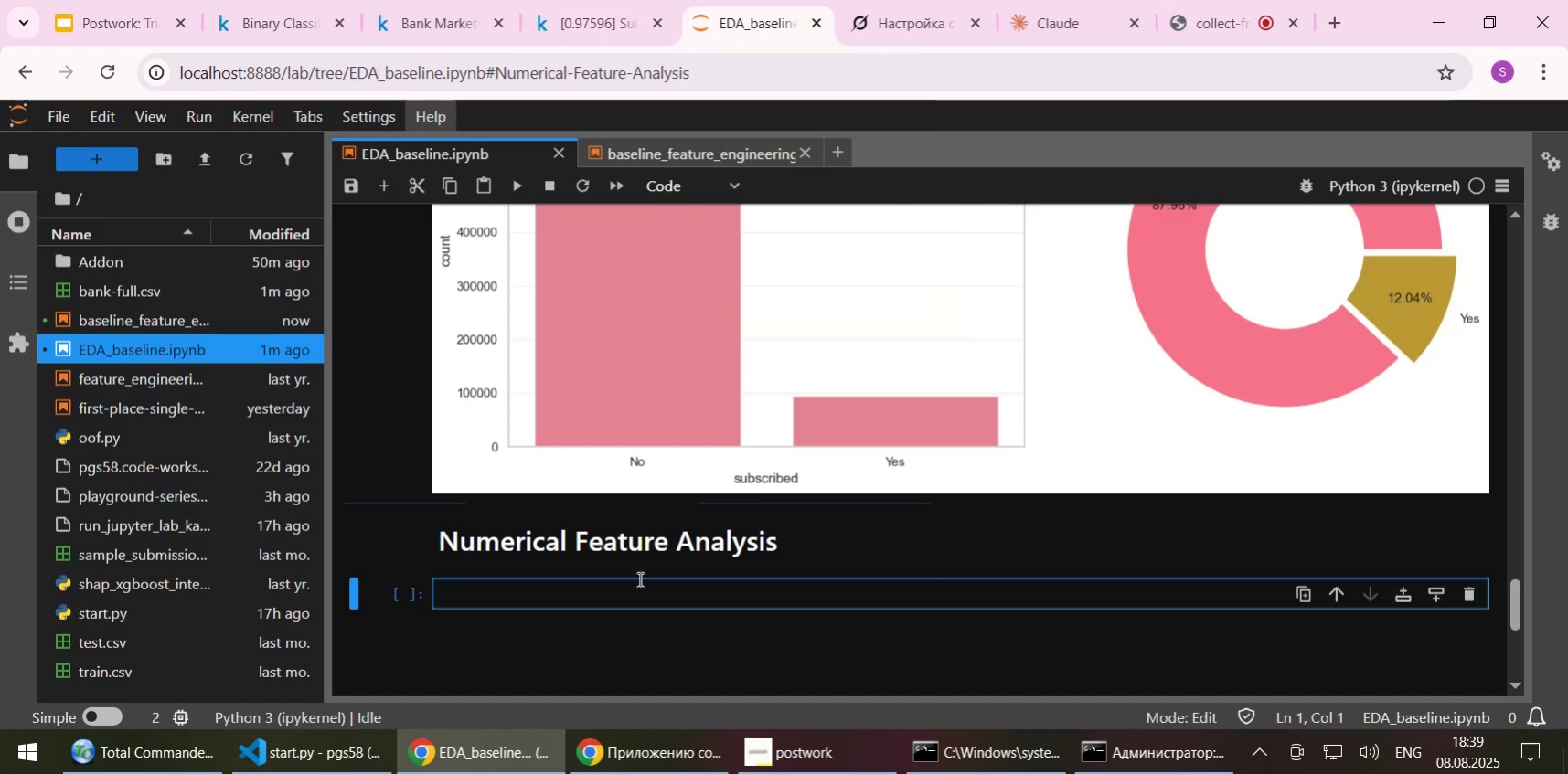 
key(Control+V)
 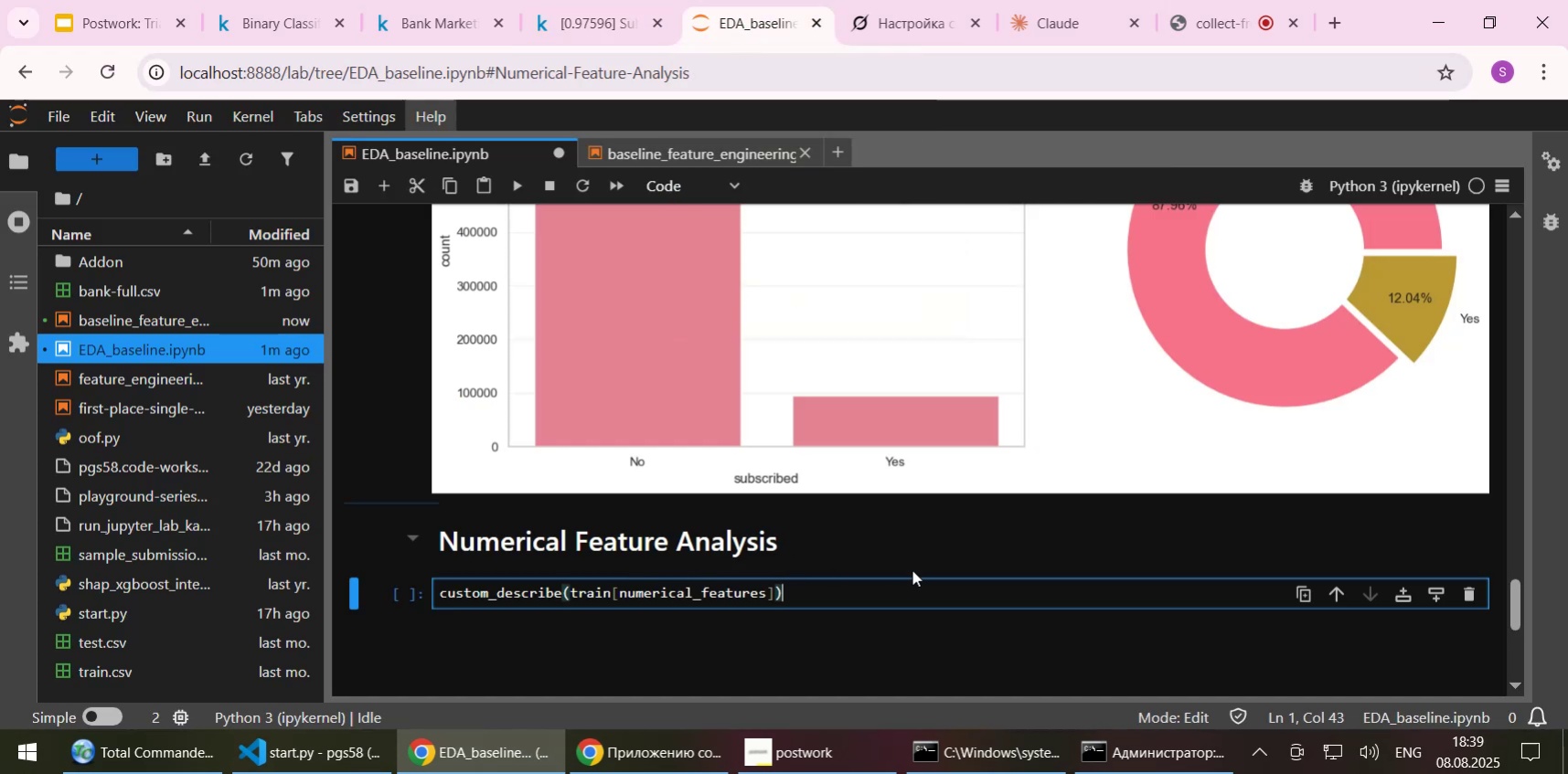 
scroll: coordinate [912, 569], scroll_direction: down, amount: 1.0
 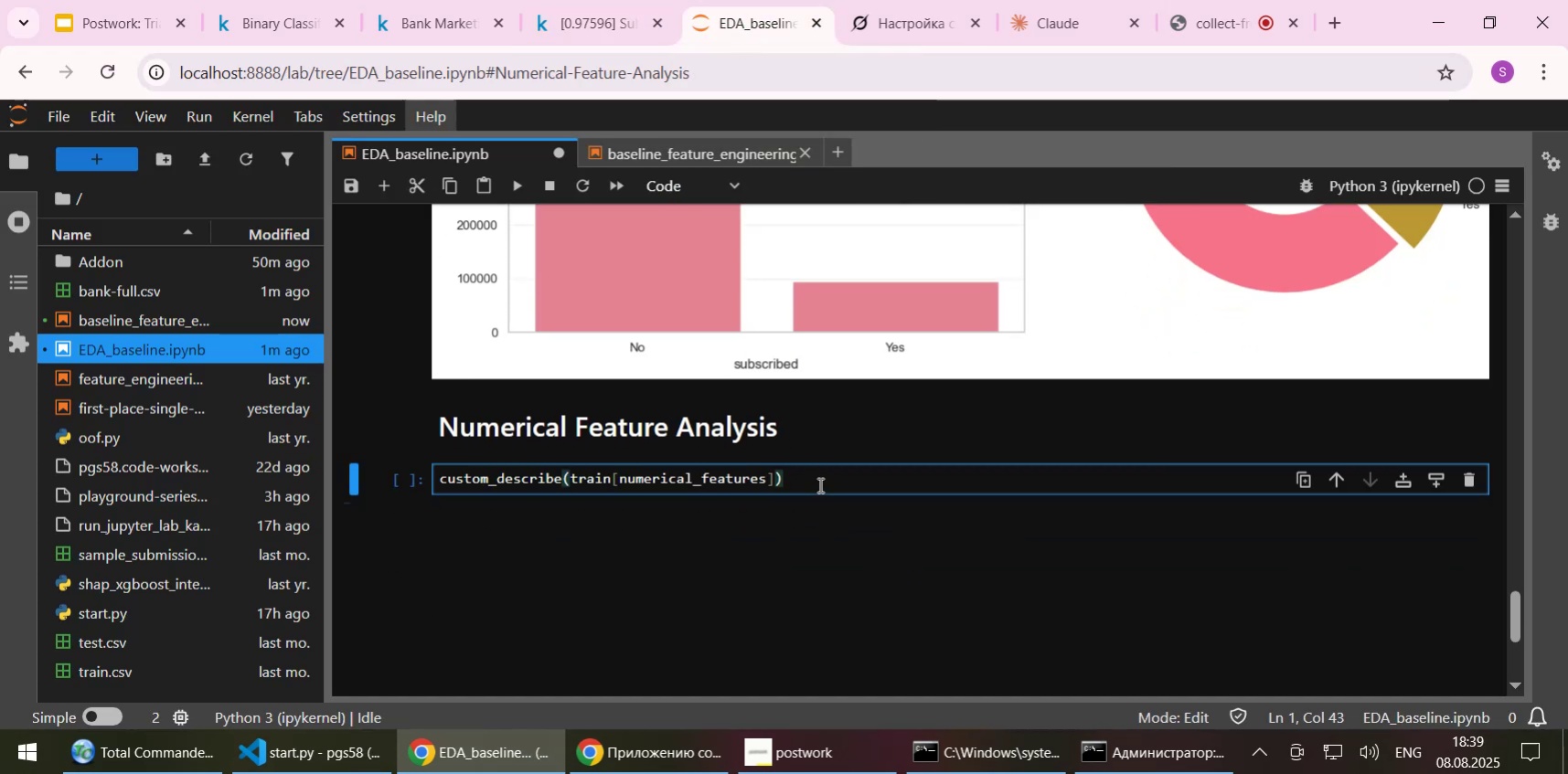 
key(Shift+ShiftLeft)
 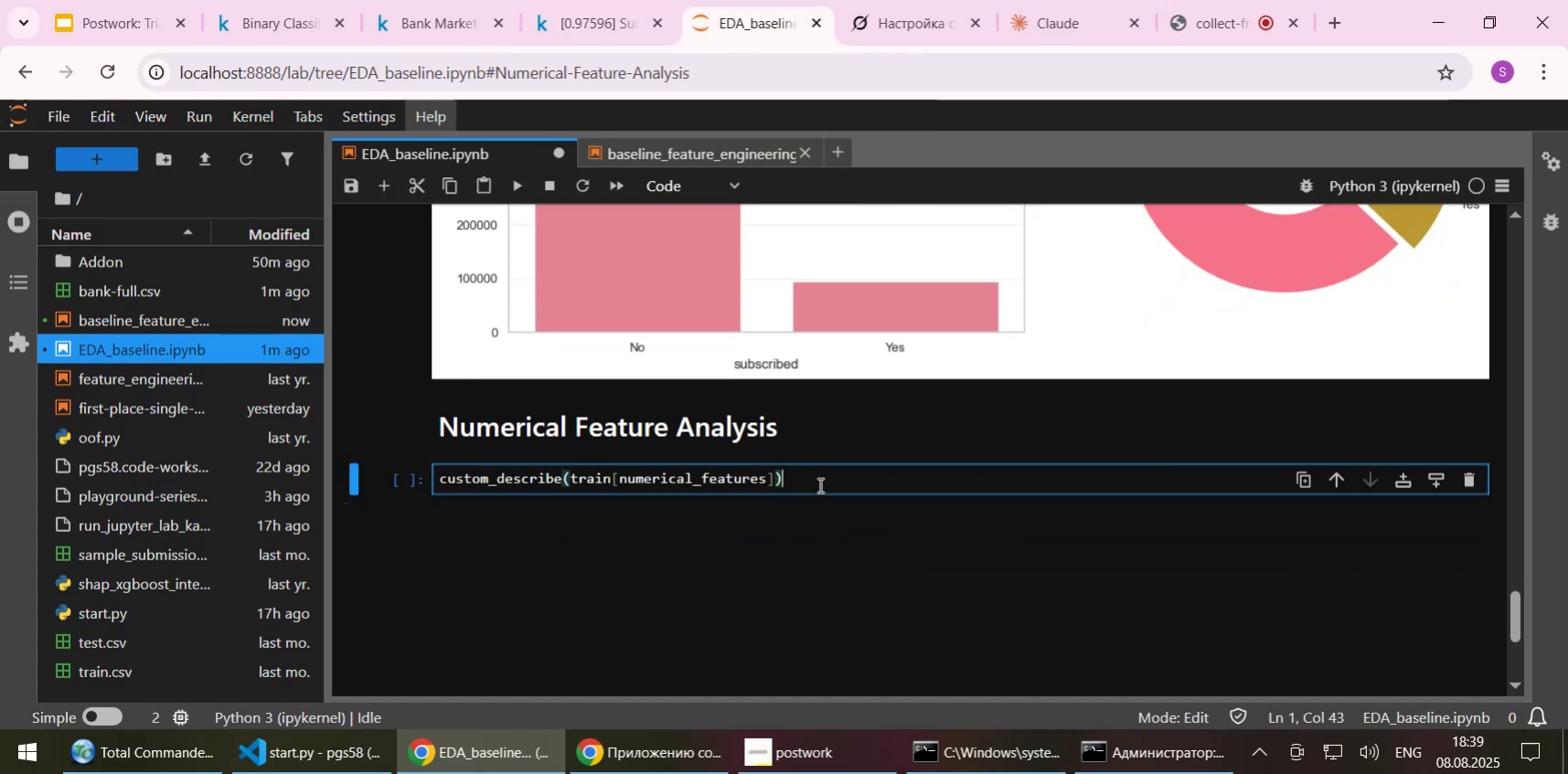 
key(Shift+Enter)
 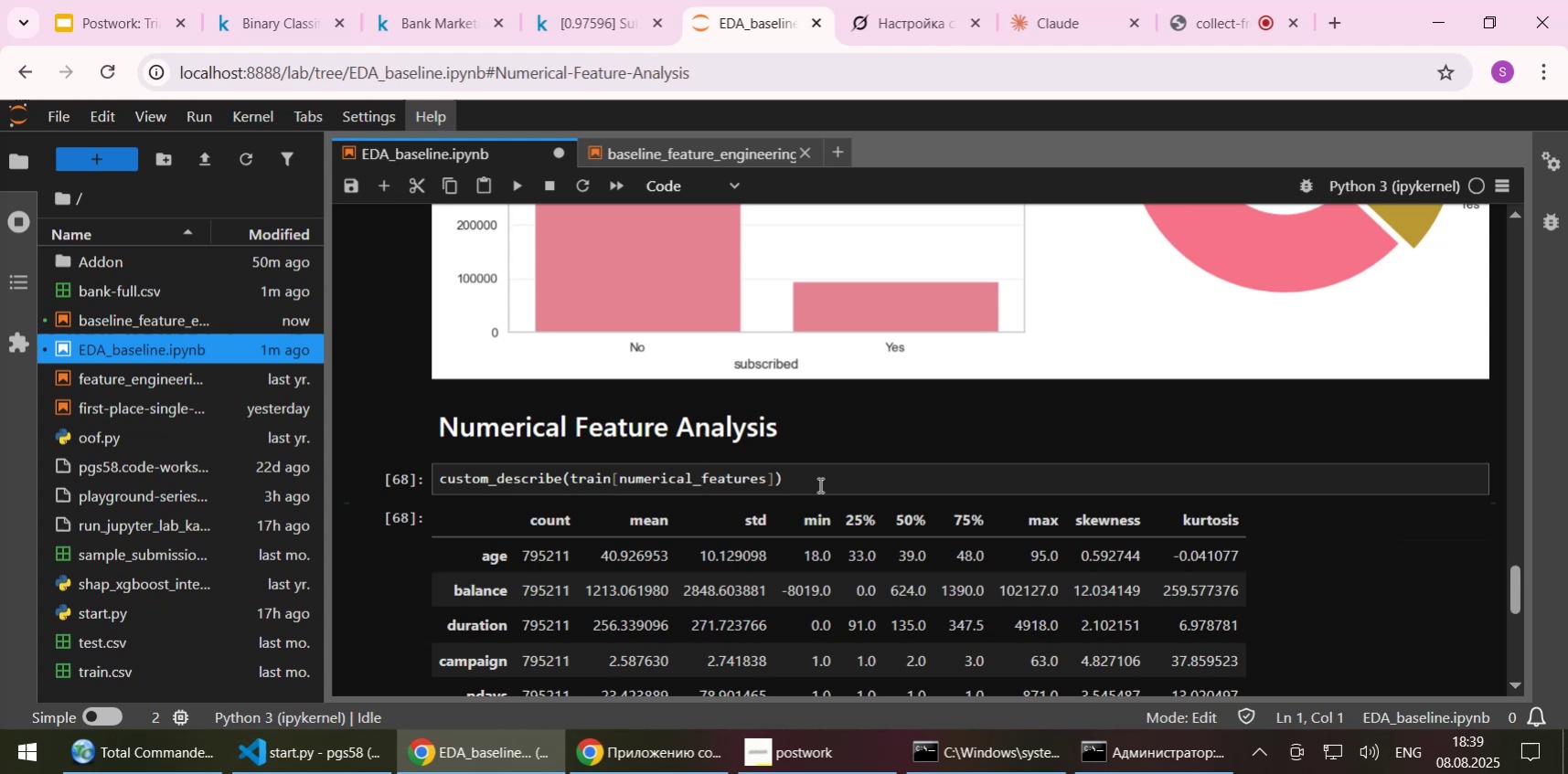 
scroll: coordinate [828, 491], scroll_direction: down, amount: 1.0
 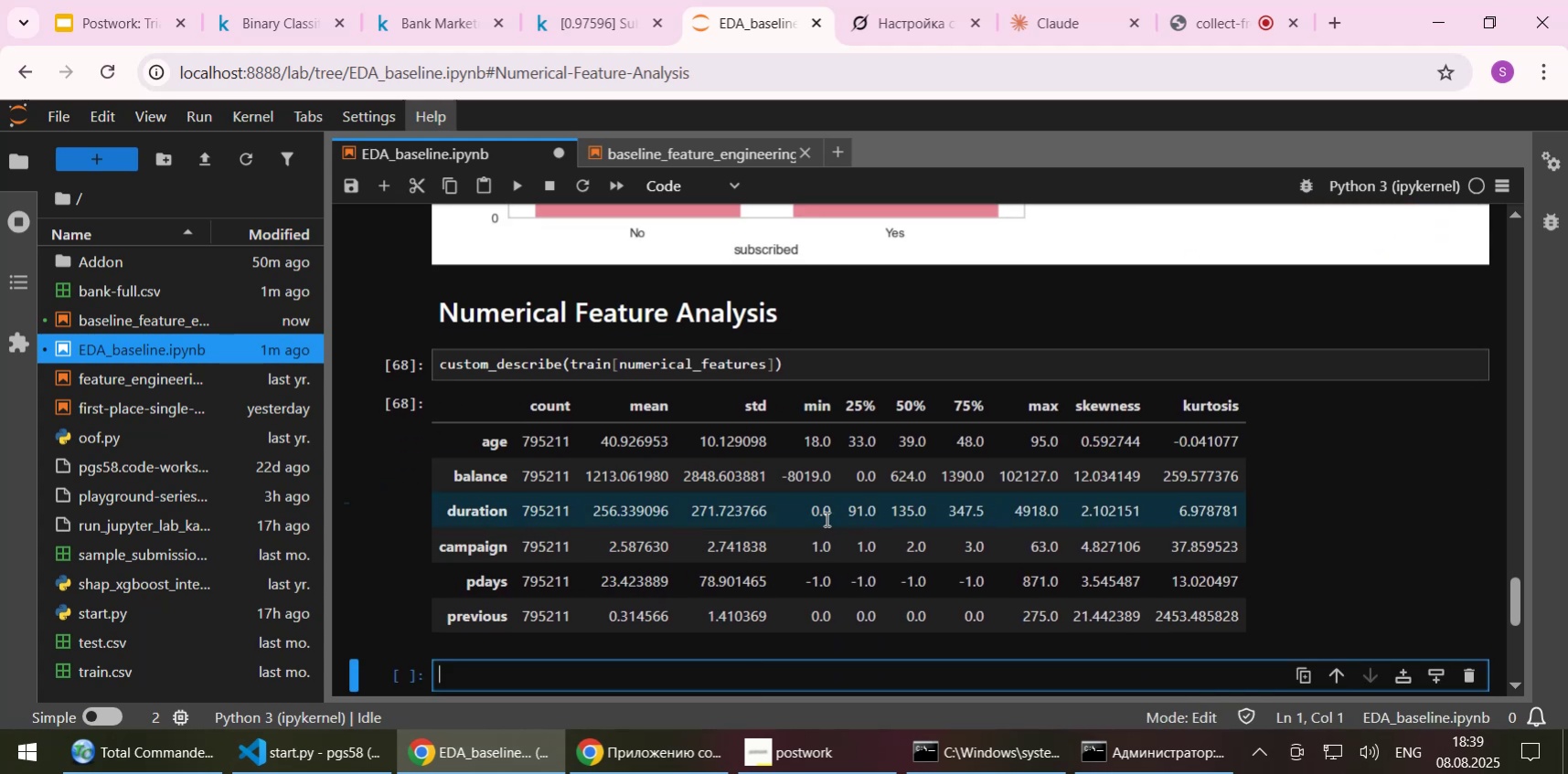 
wait(8.42)
 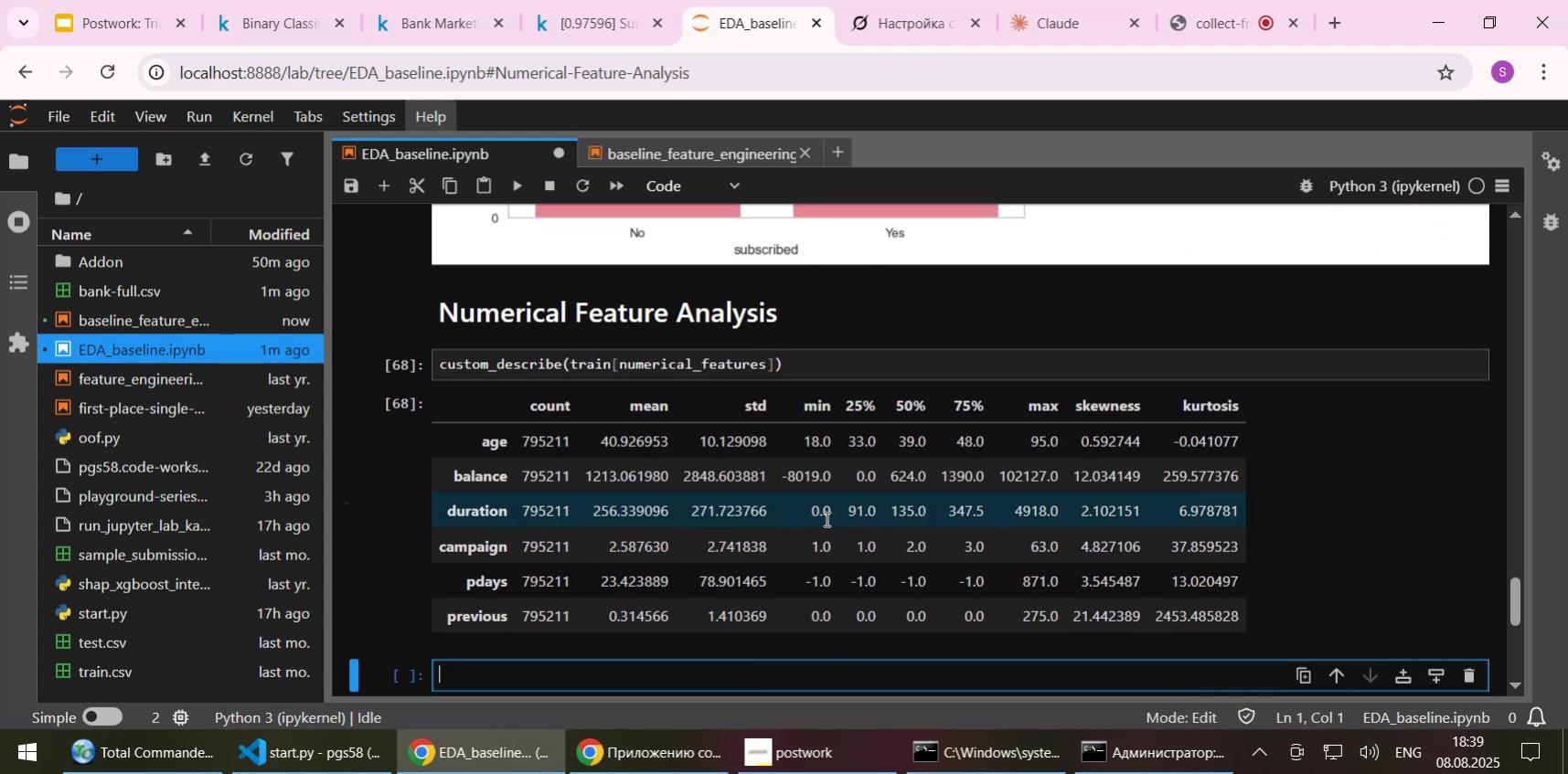 
scroll: coordinate [831, 514], scroll_direction: down, amount: 1.0
 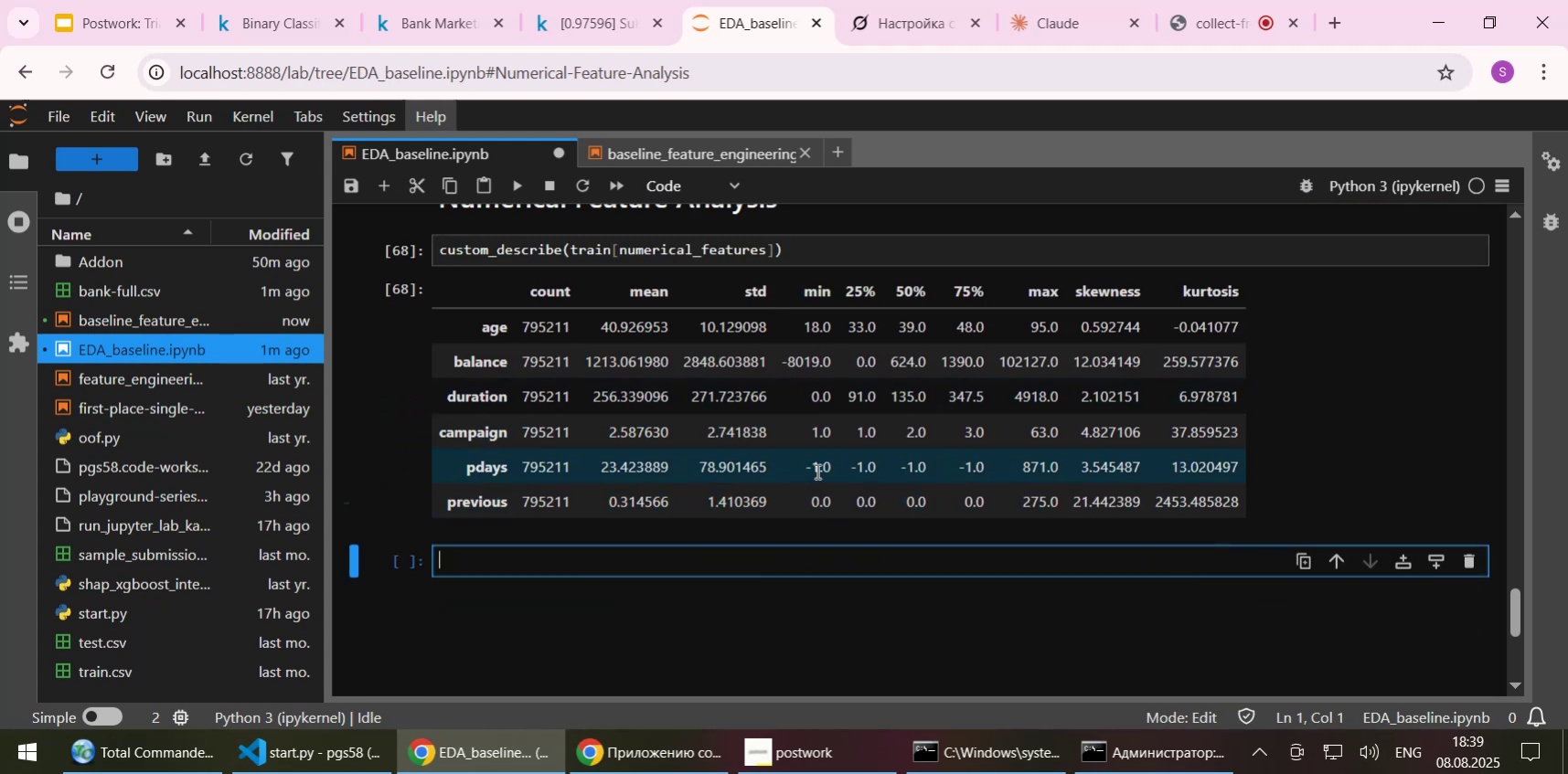 
scroll: coordinate [816, 471], scroll_direction: up, amount: 2.0
 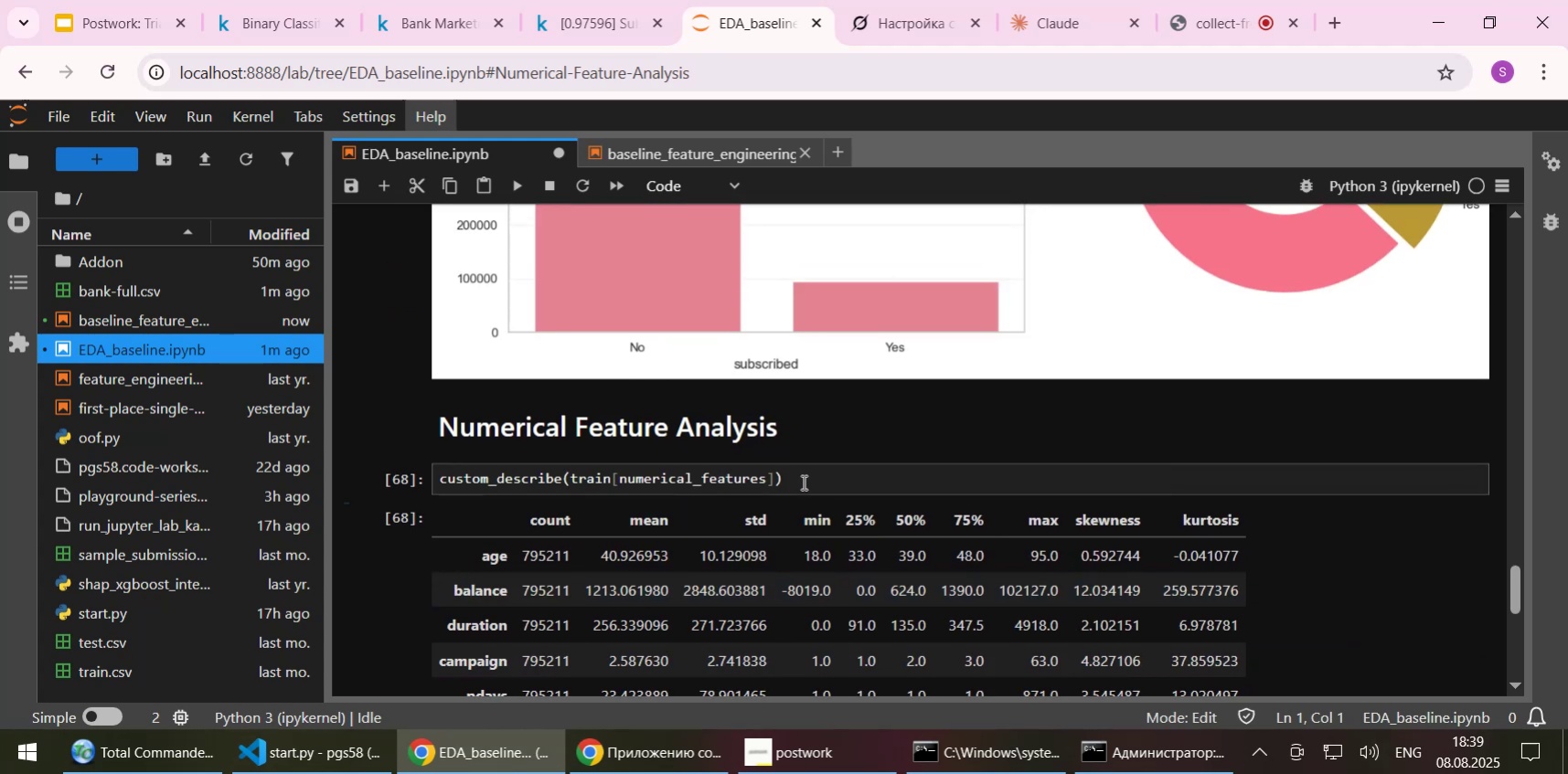 
scroll: coordinate [802, 482], scroll_direction: down, amount: 1.0
 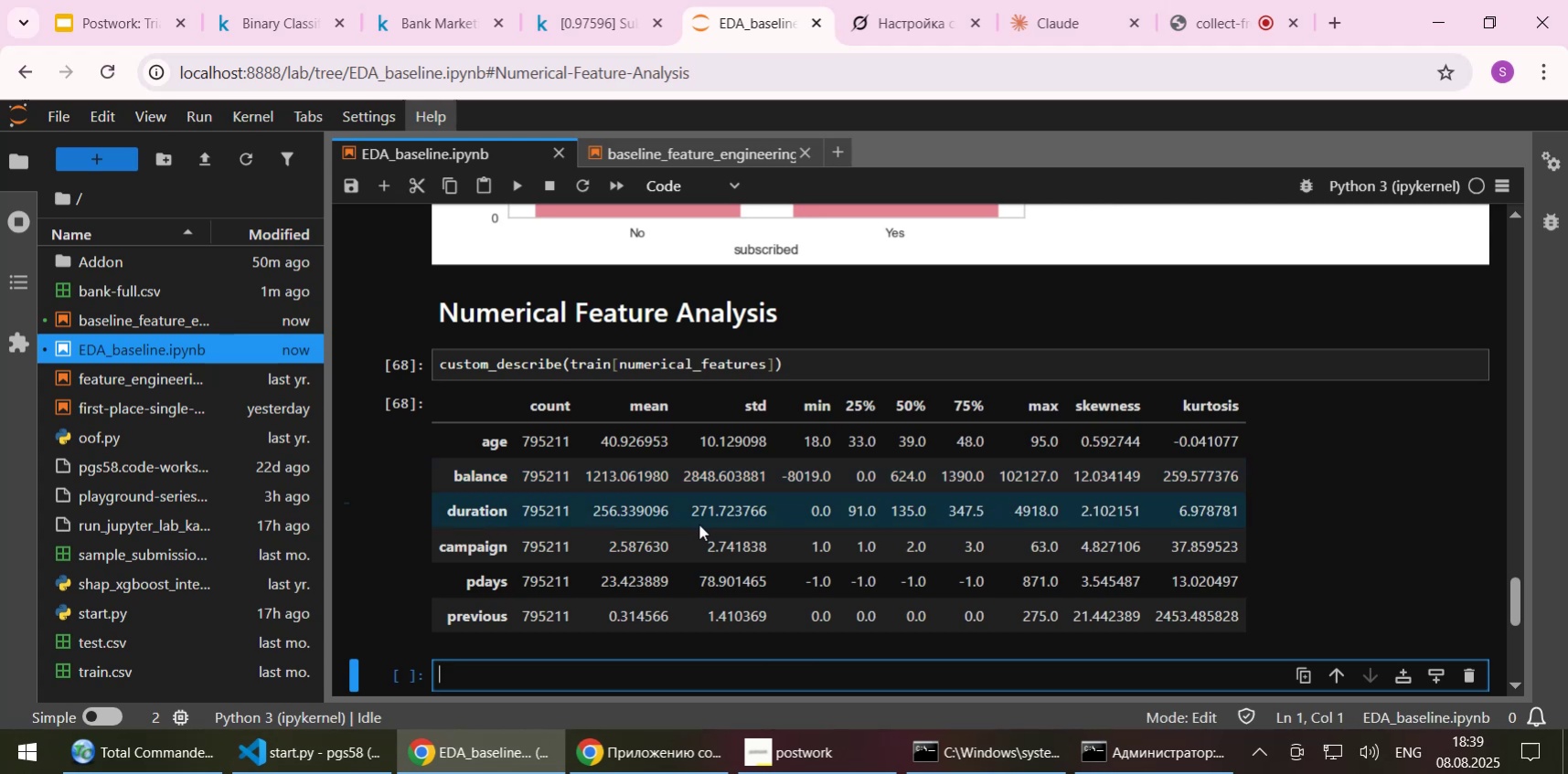 
wait(38.74)
 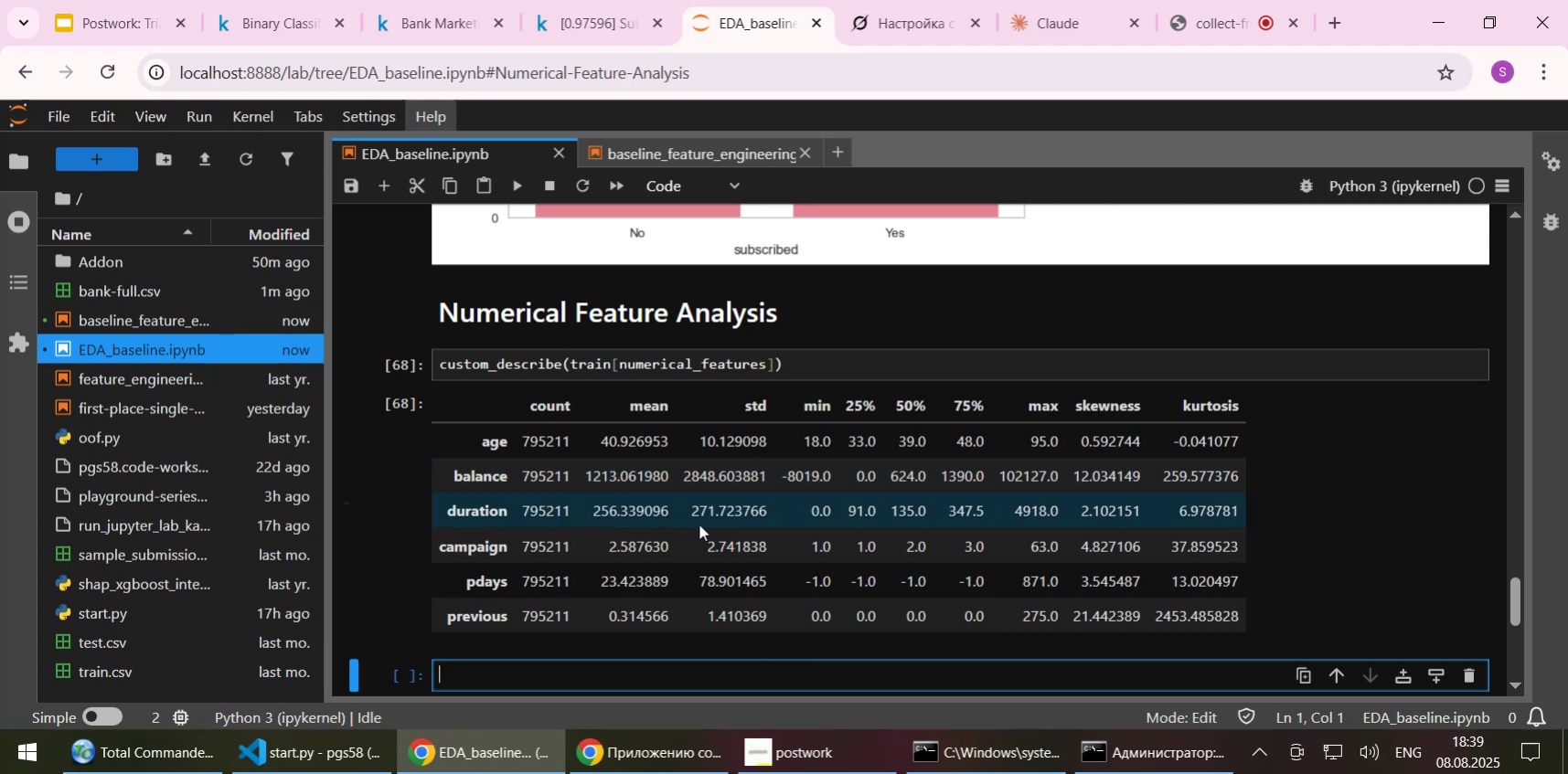 
scroll: coordinate [825, 439], scroll_direction: down, amount: 1.0
 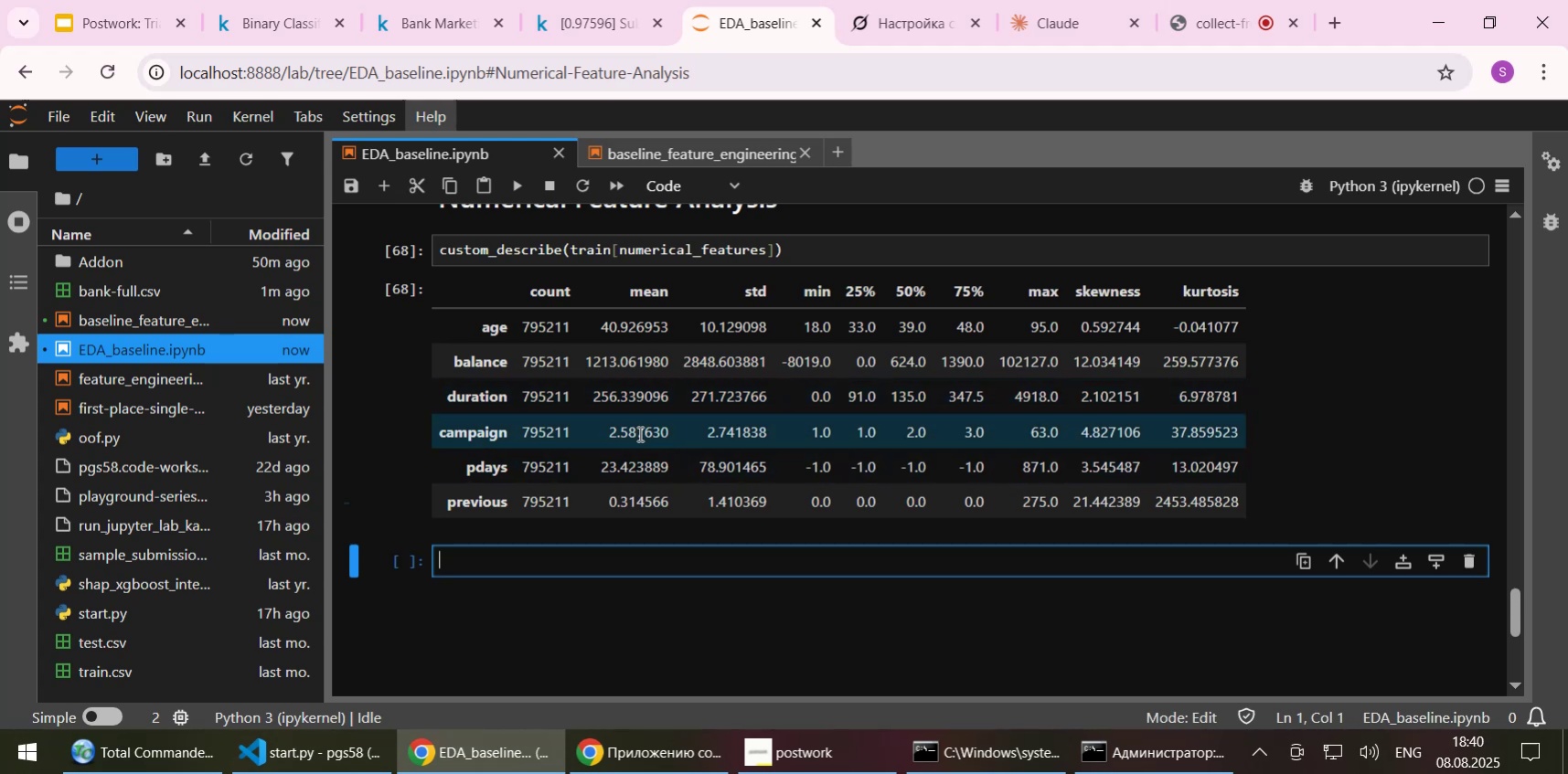 
wait(33.51)
 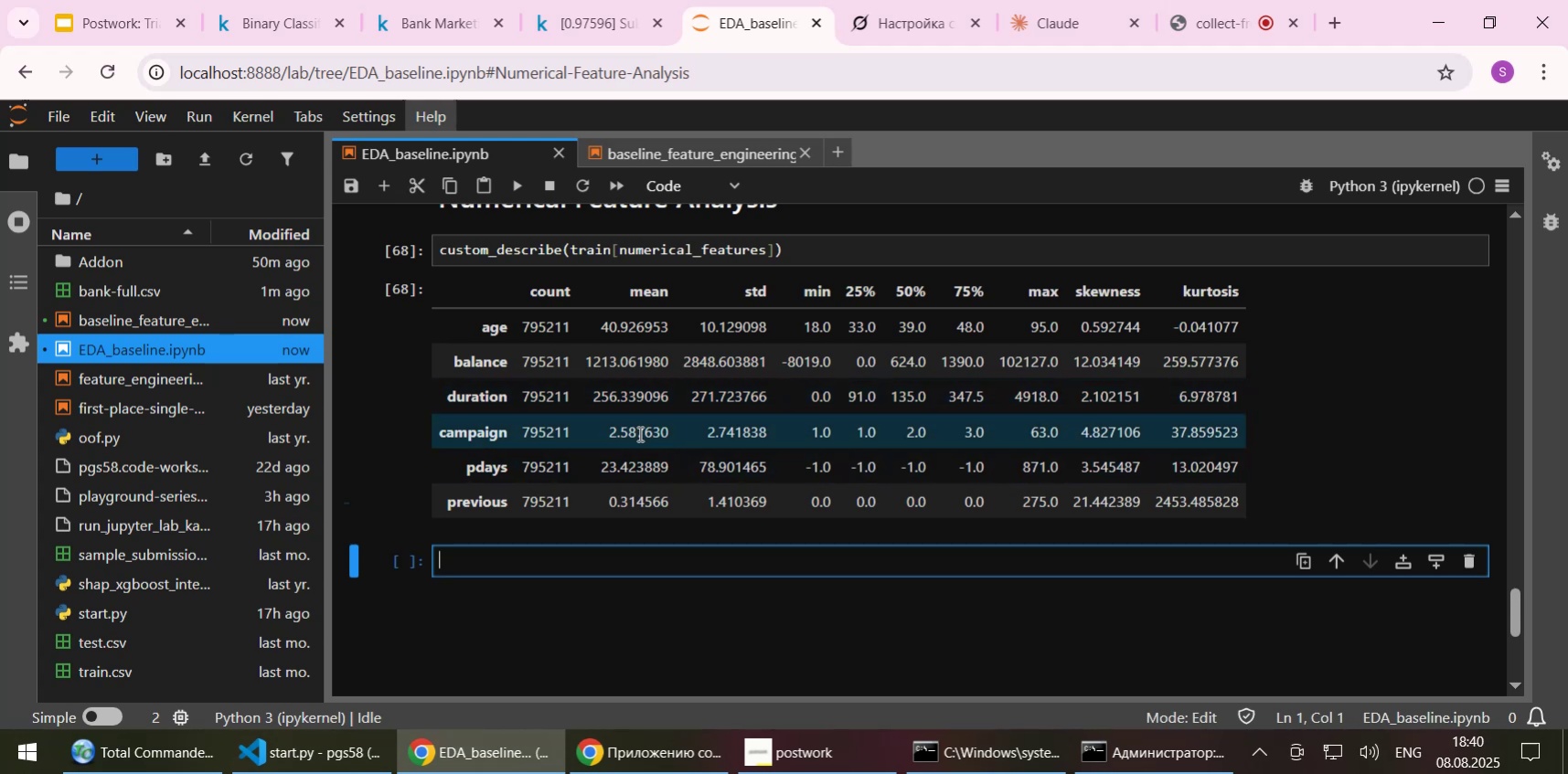 
scroll: coordinate [641, 431], scroll_direction: up, amount: 13.0
 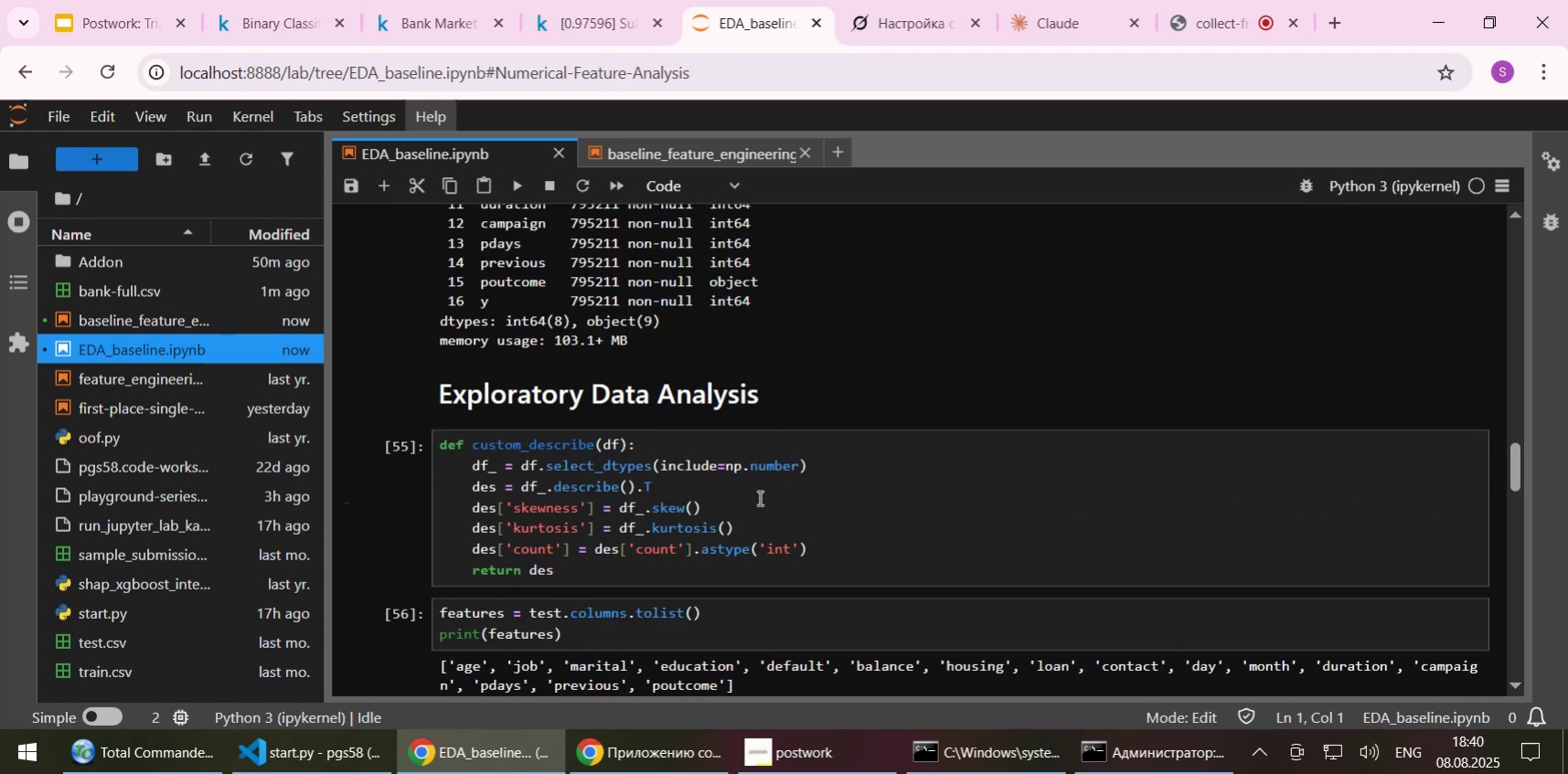 
left_click([798, 504])
 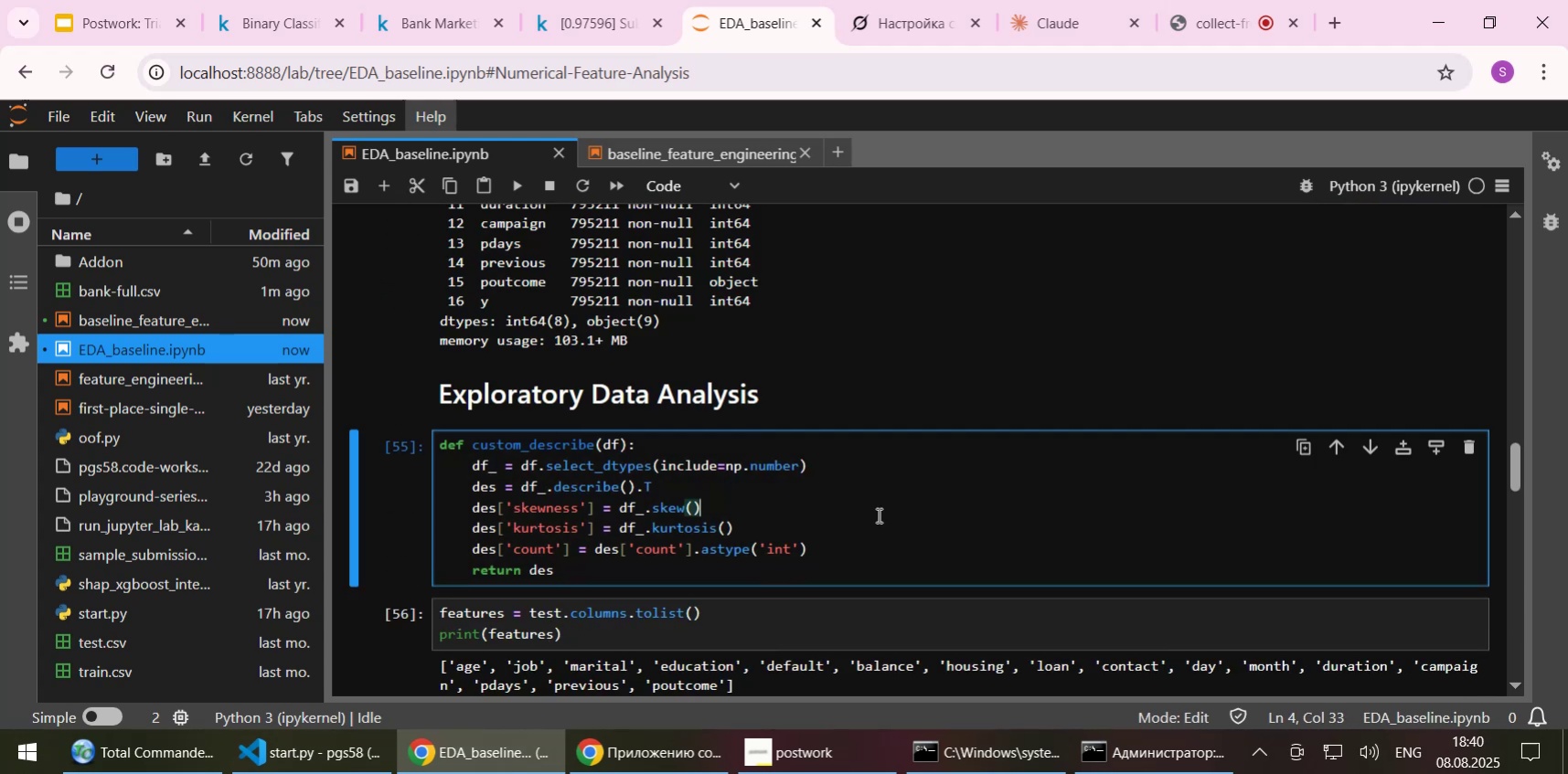 
key(Home)
 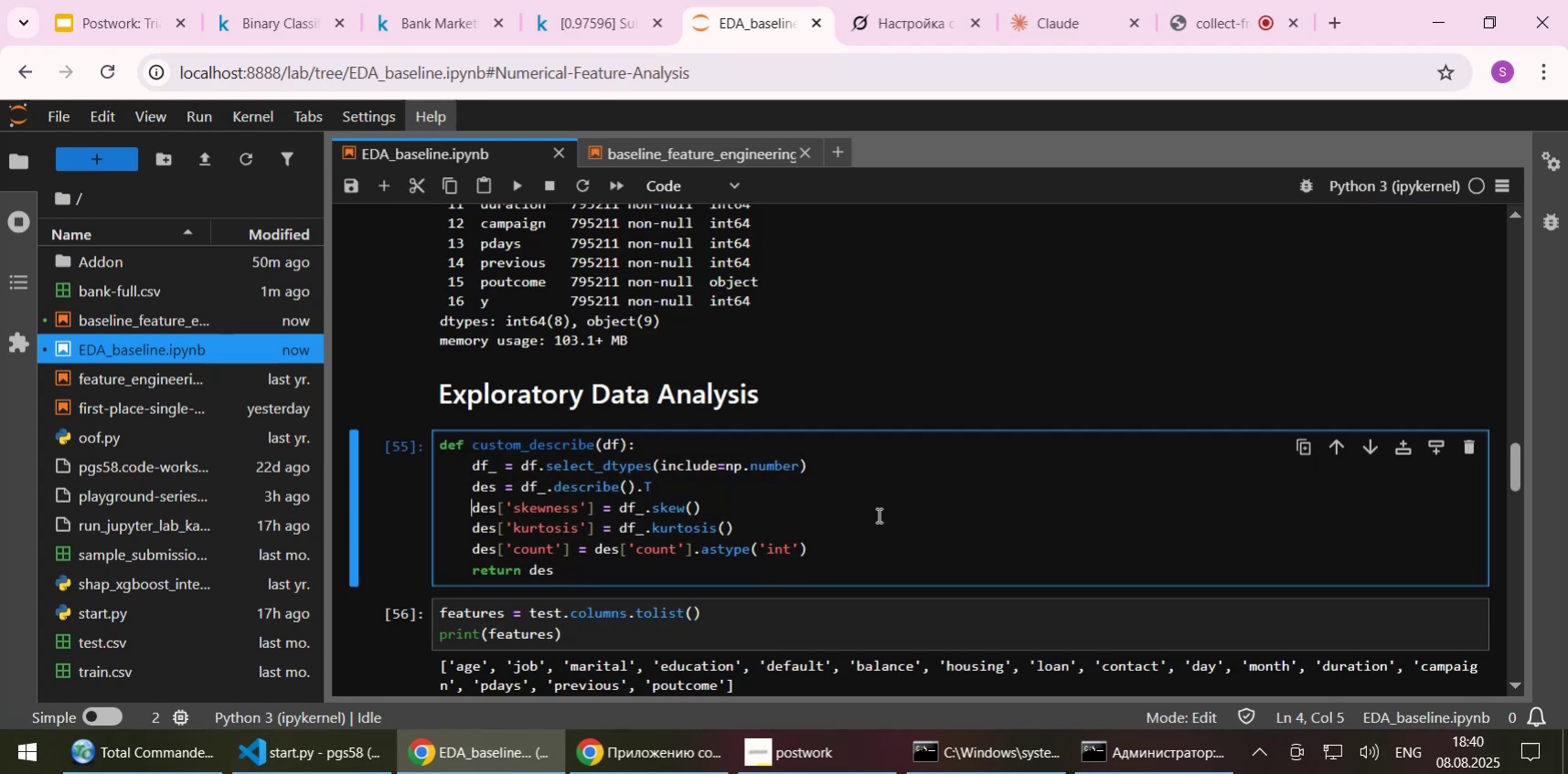 
key(Shift+ShiftLeft)
 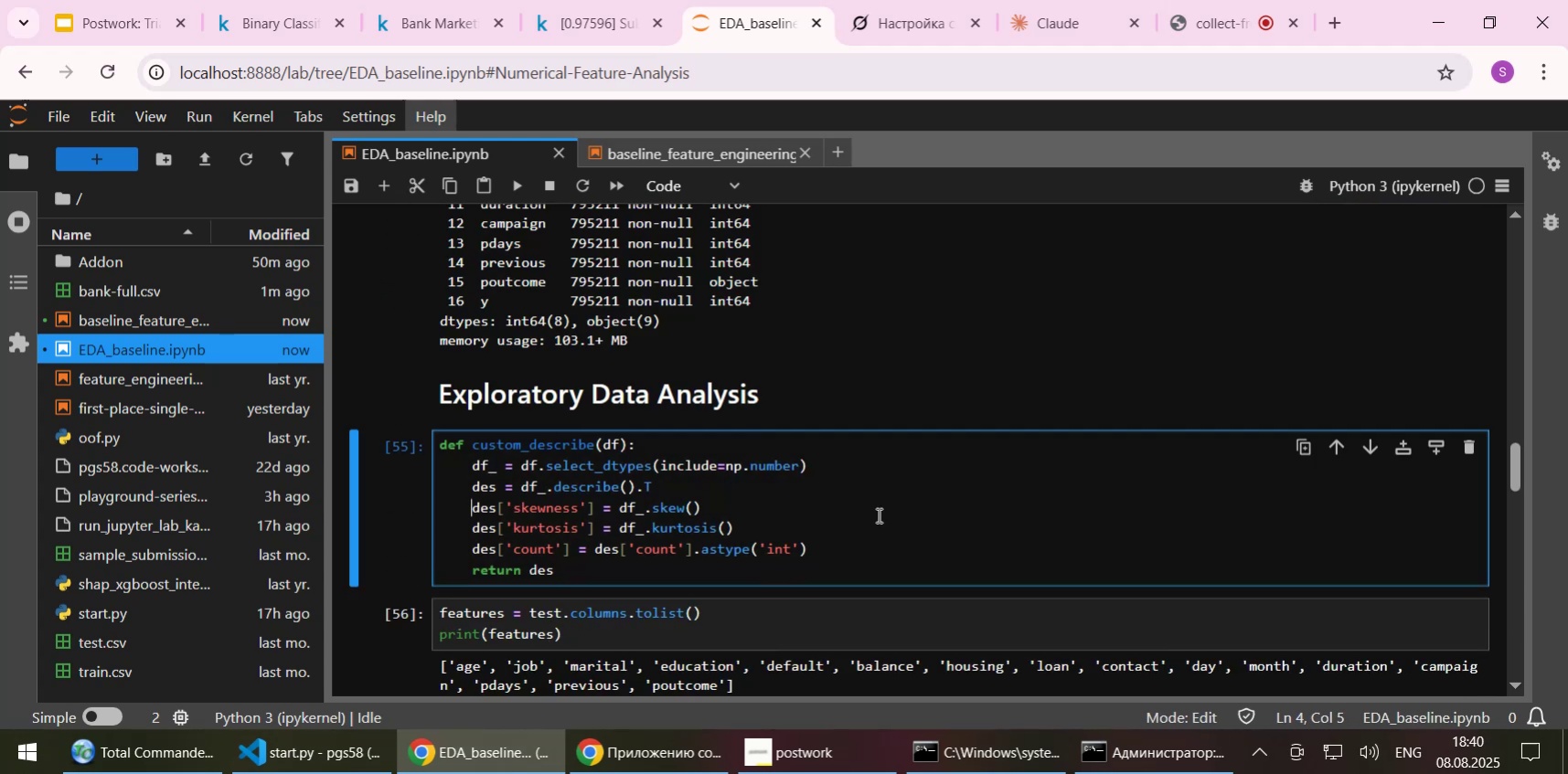 
key(Shift+End)
 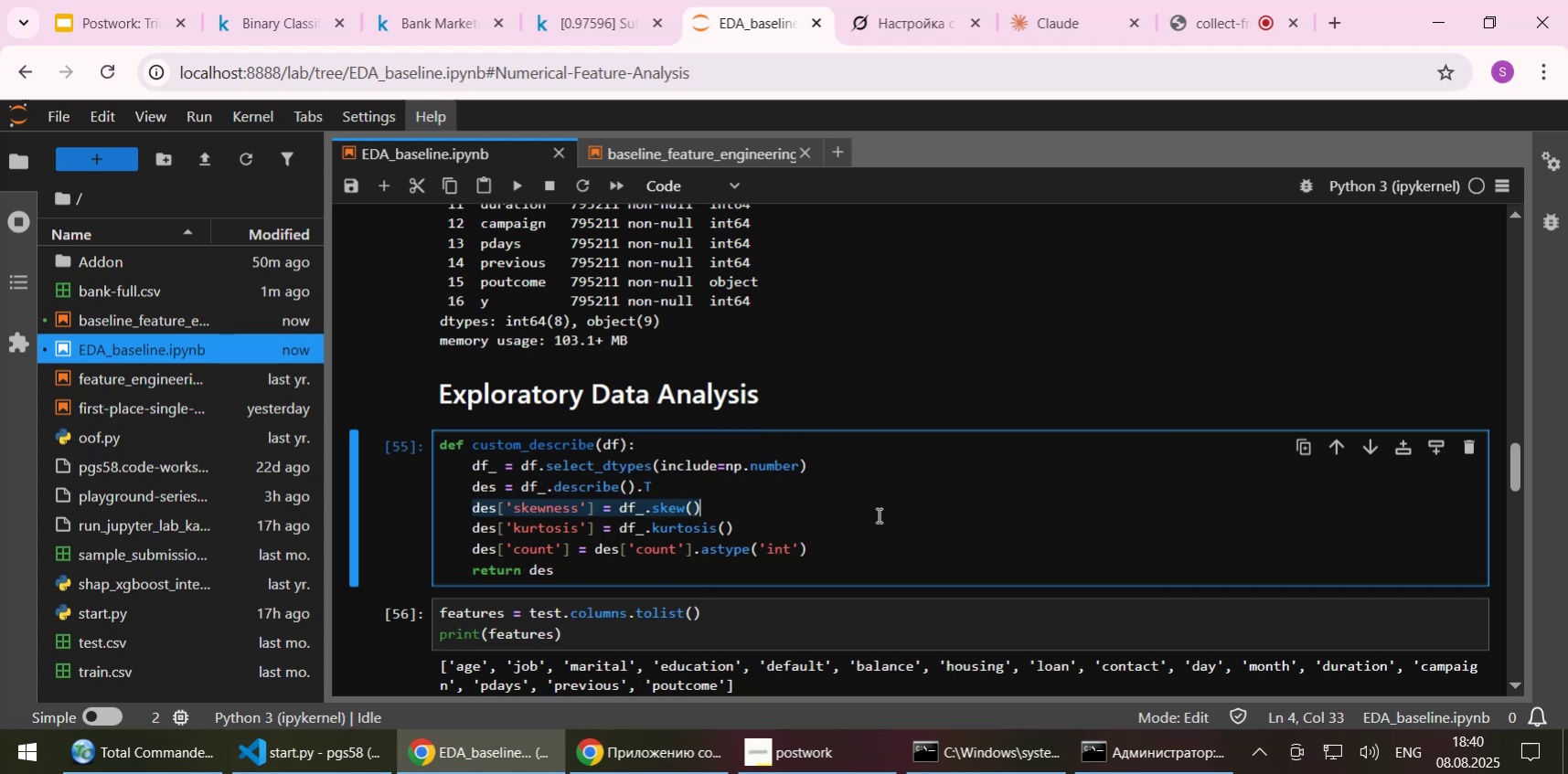 
key(Control+C)
 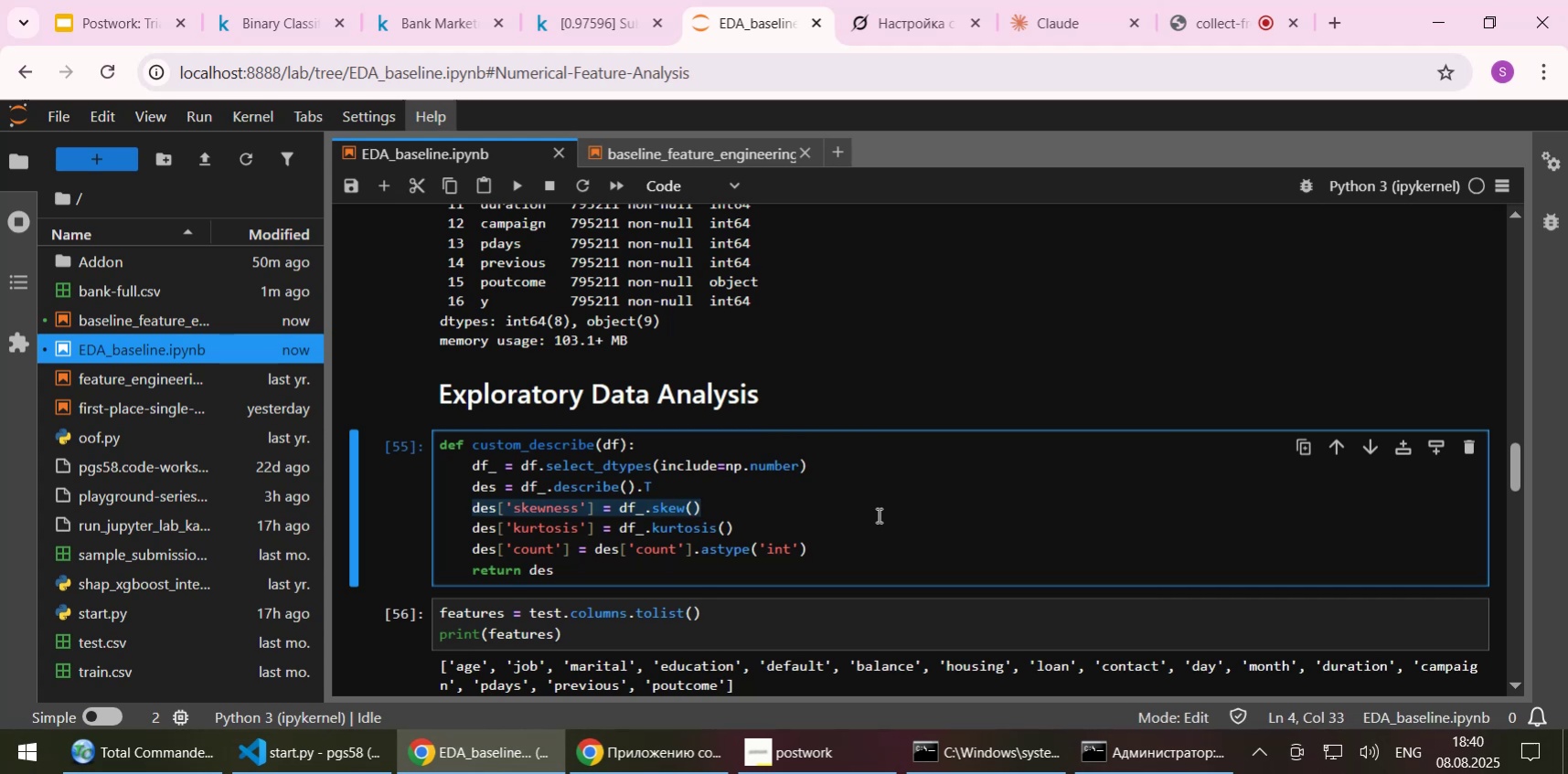 
key(End)
 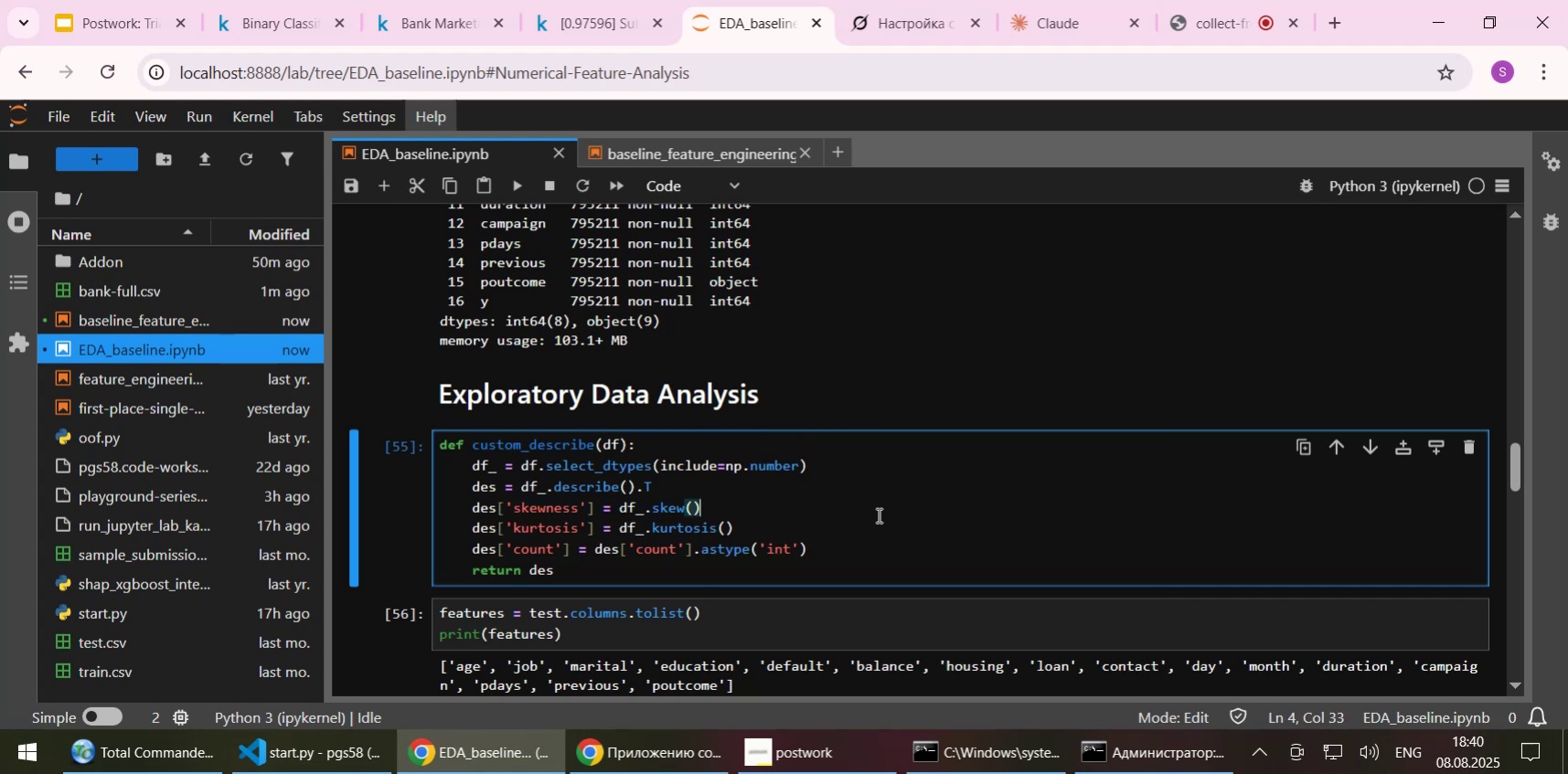 
key(ArrowUp)
 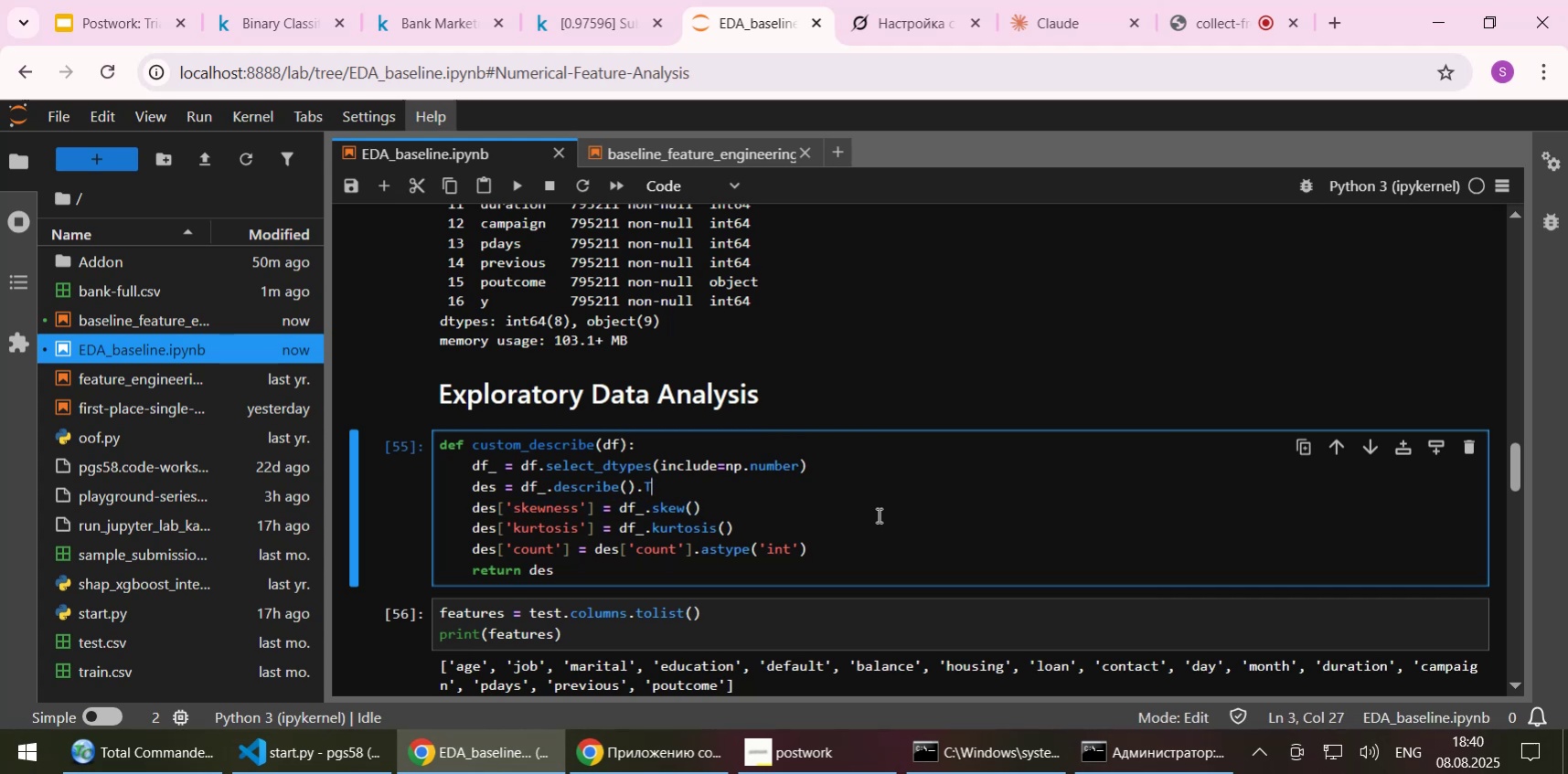 
key(Enter)
 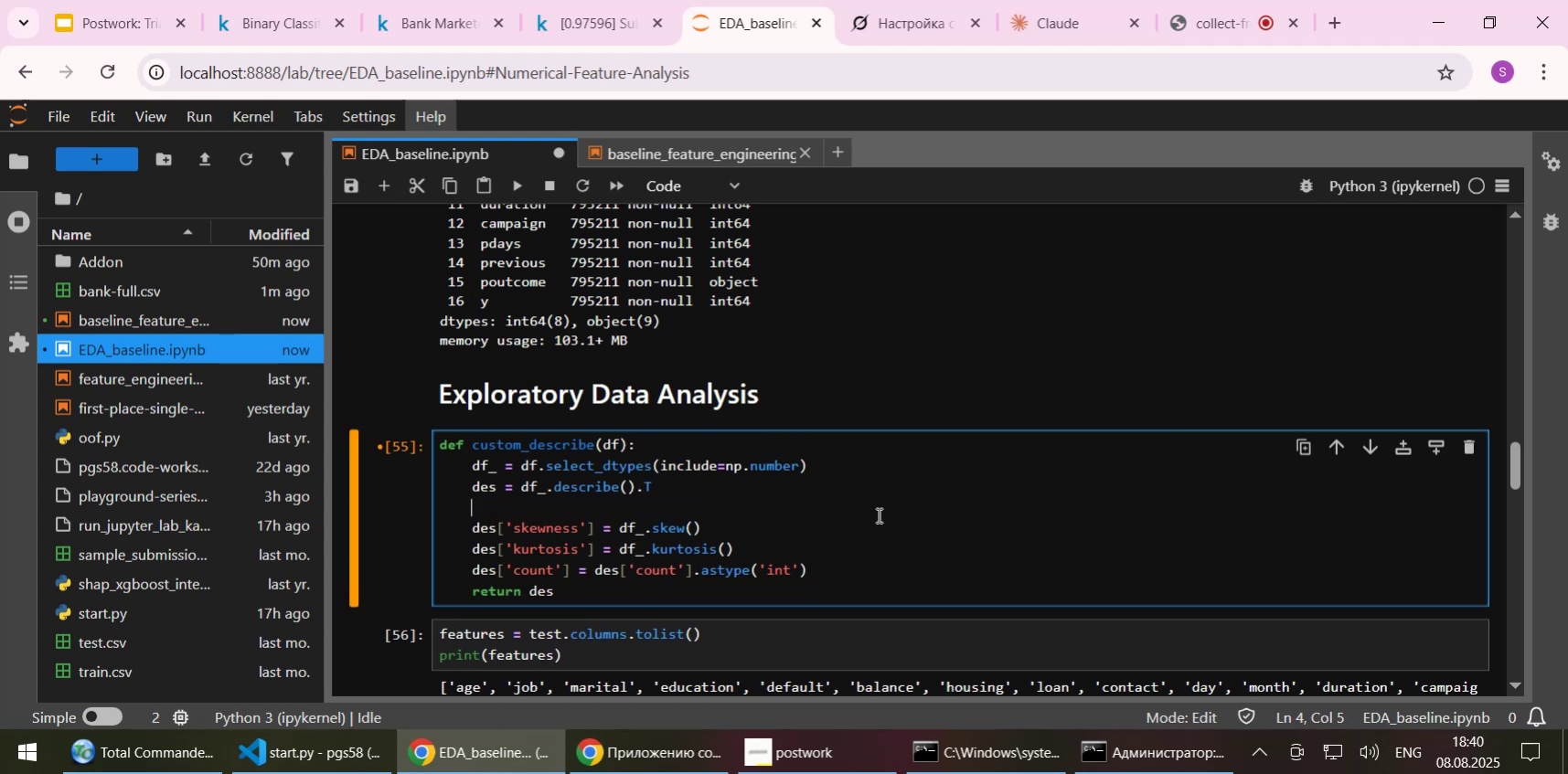 
key(Control+V)
 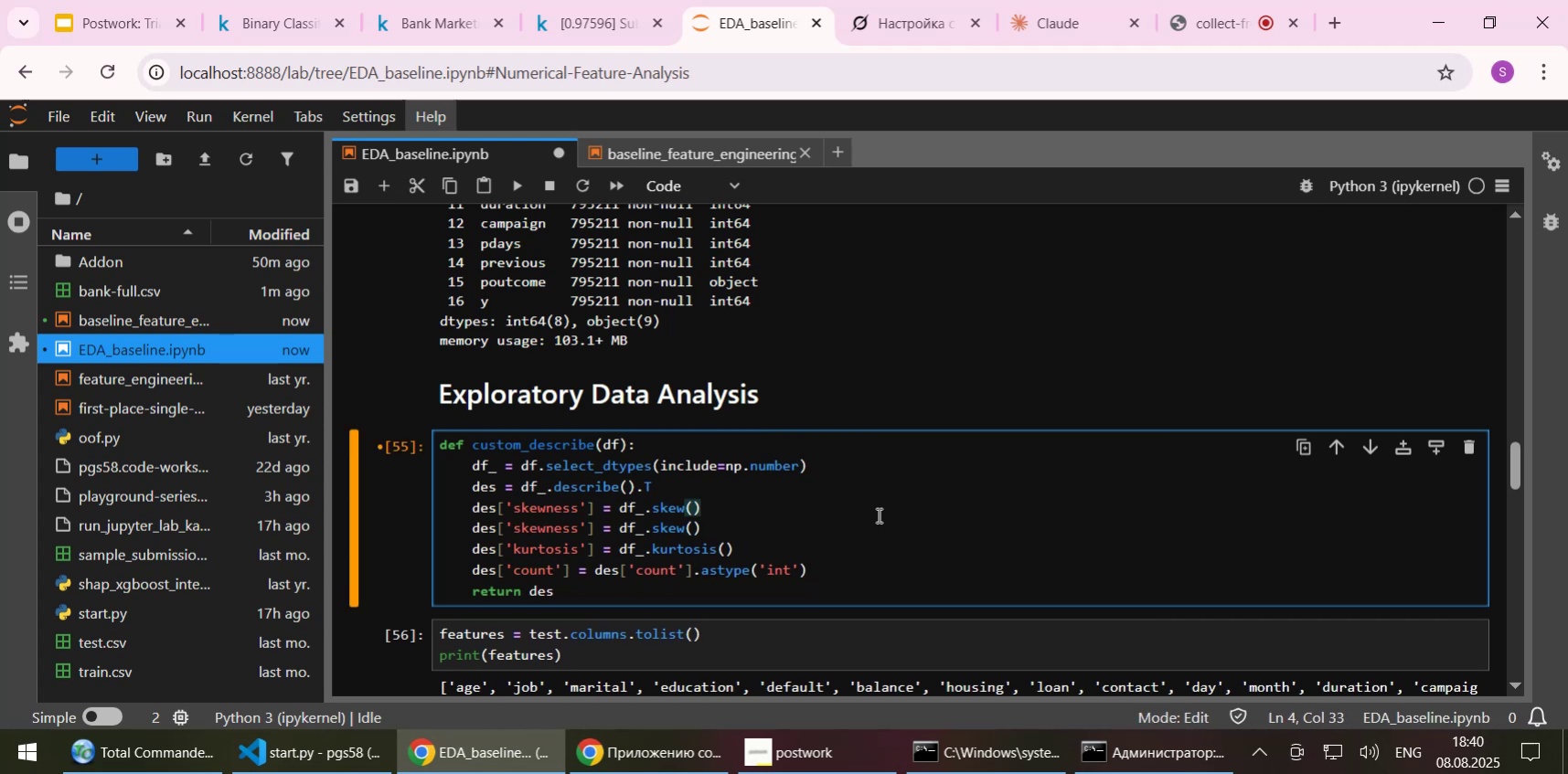 
key(Home)
 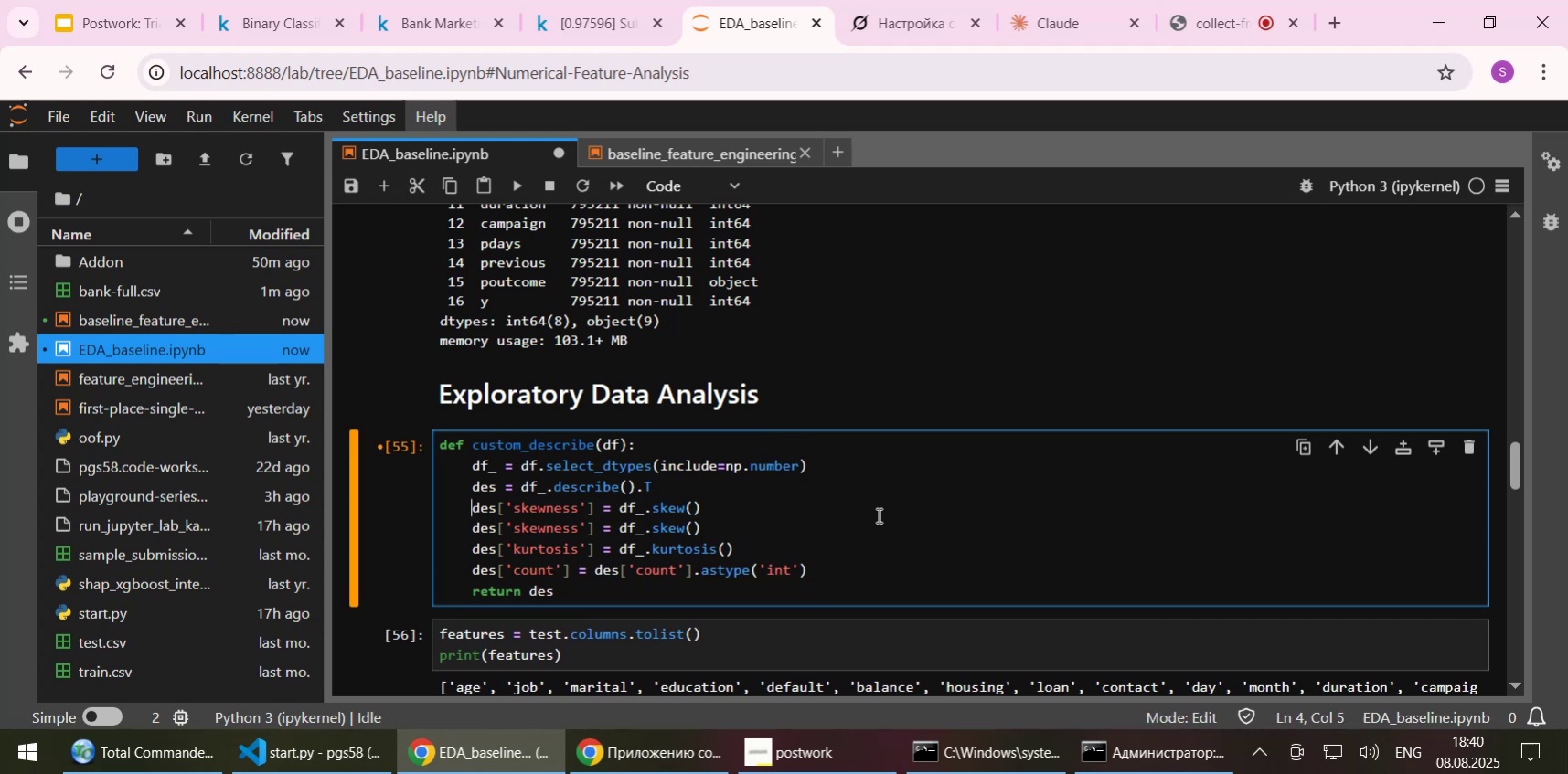 
key(ArrowRight)
 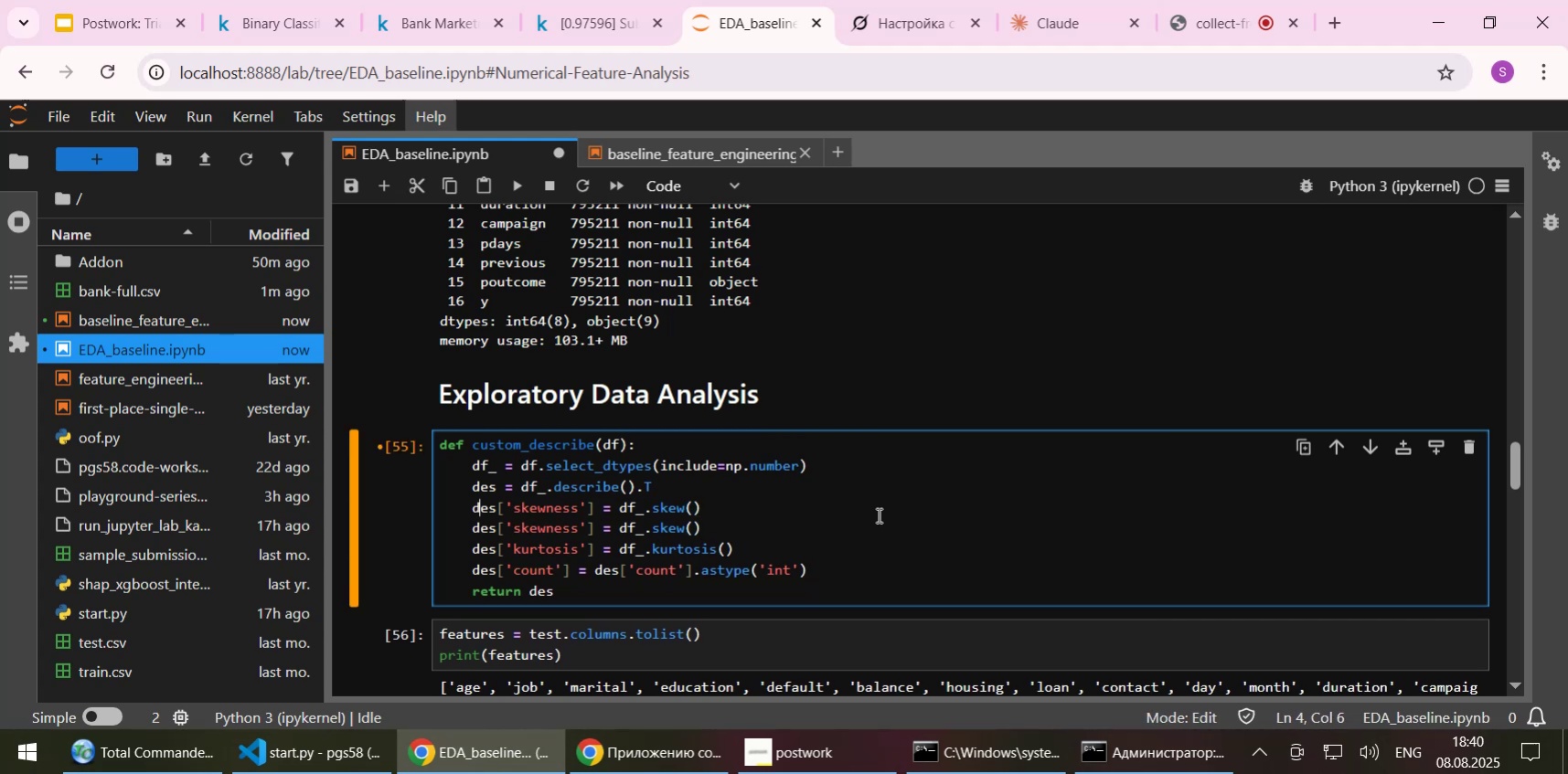 
key(ArrowRight)
 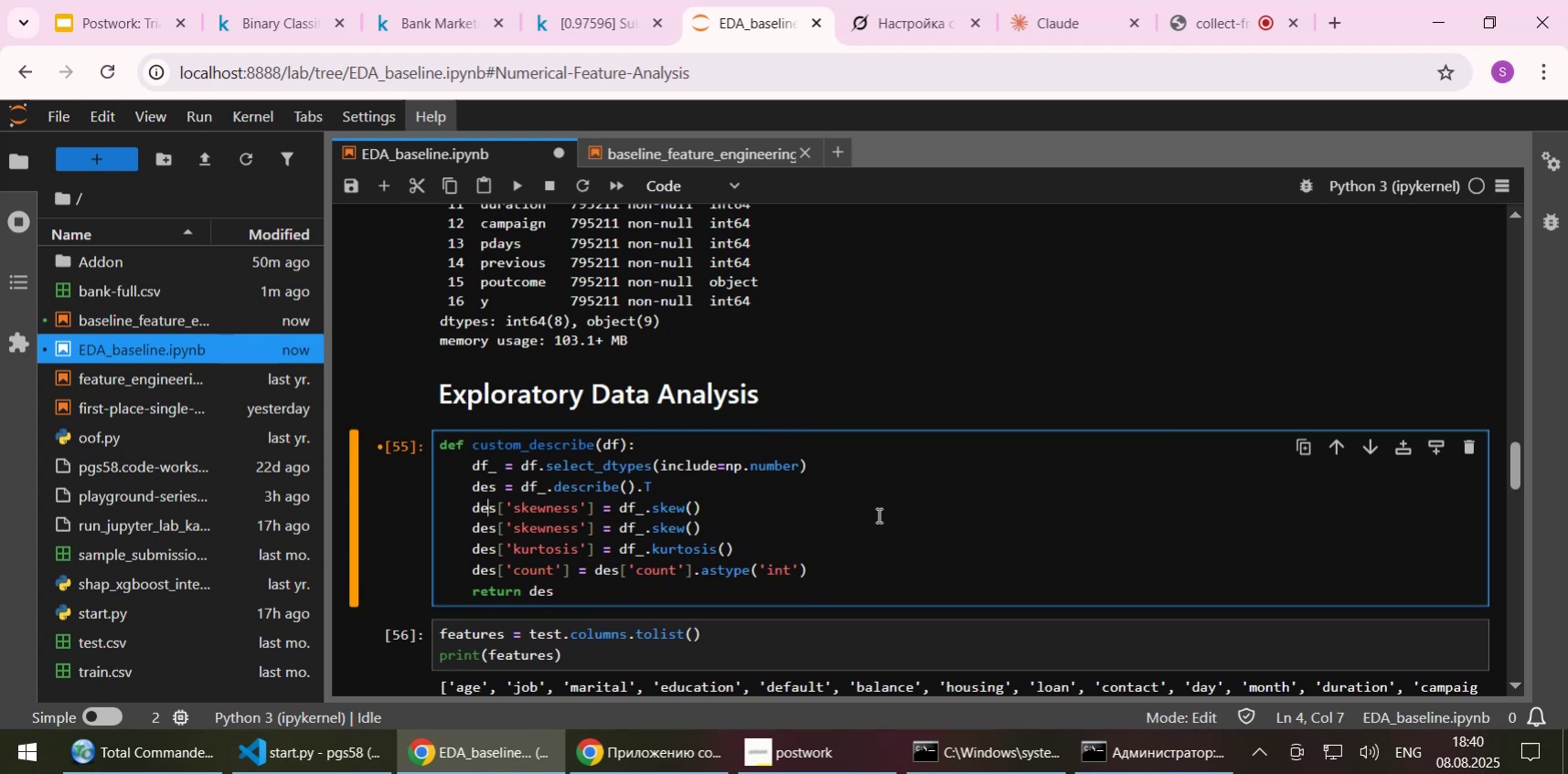 
key(ArrowRight)
 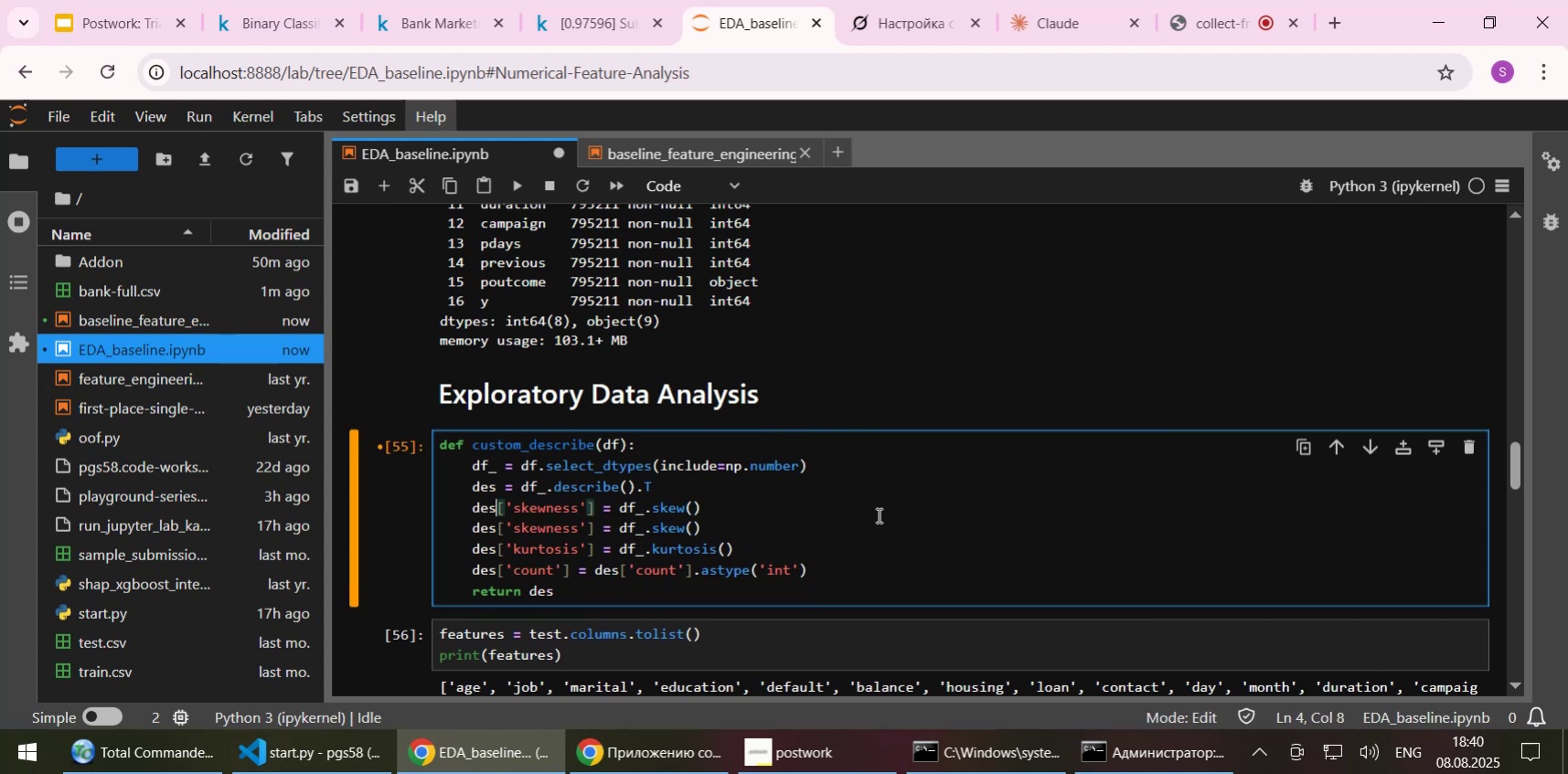 
key(ArrowRight)
 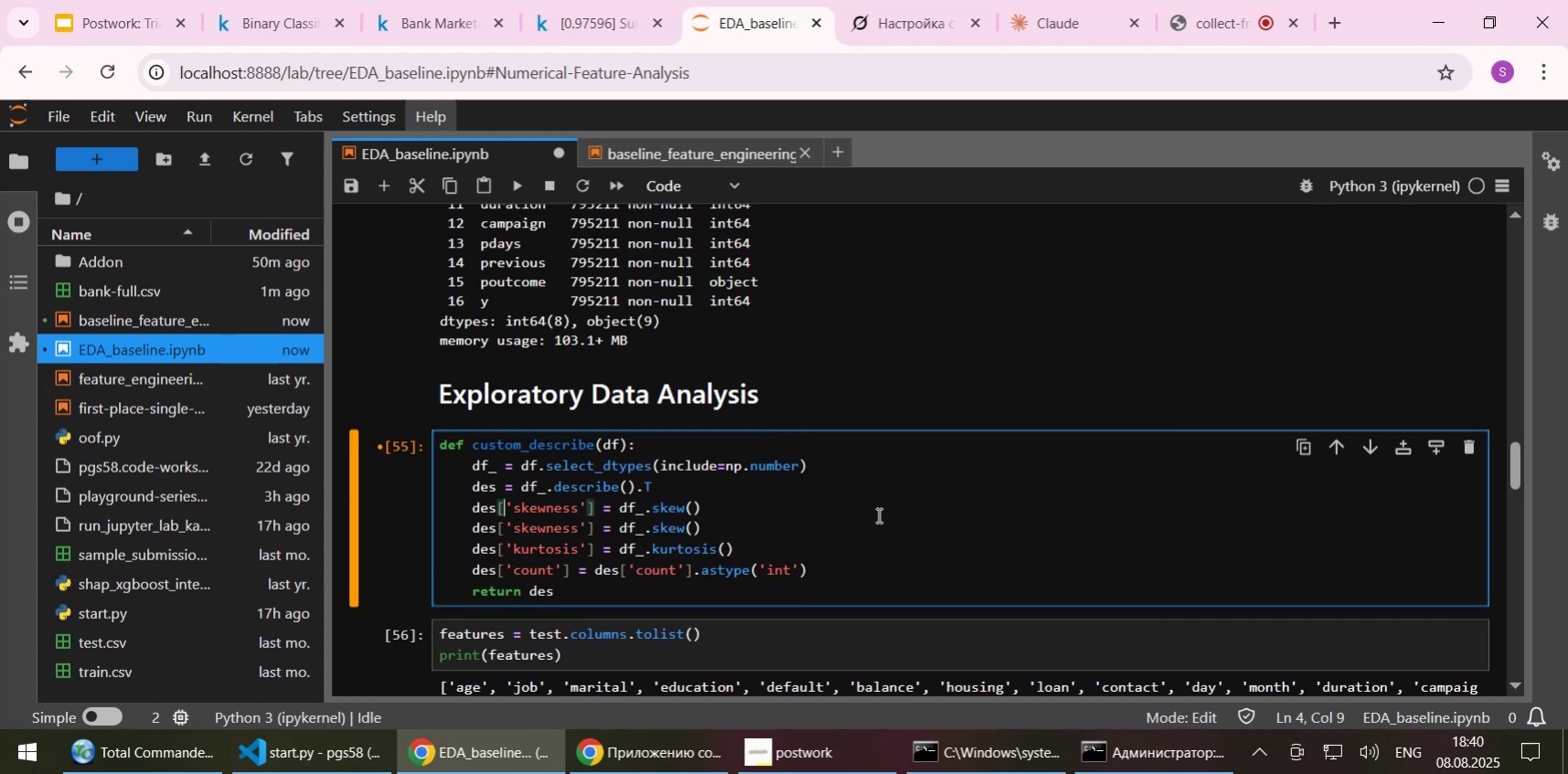 
key(ArrowRight)
 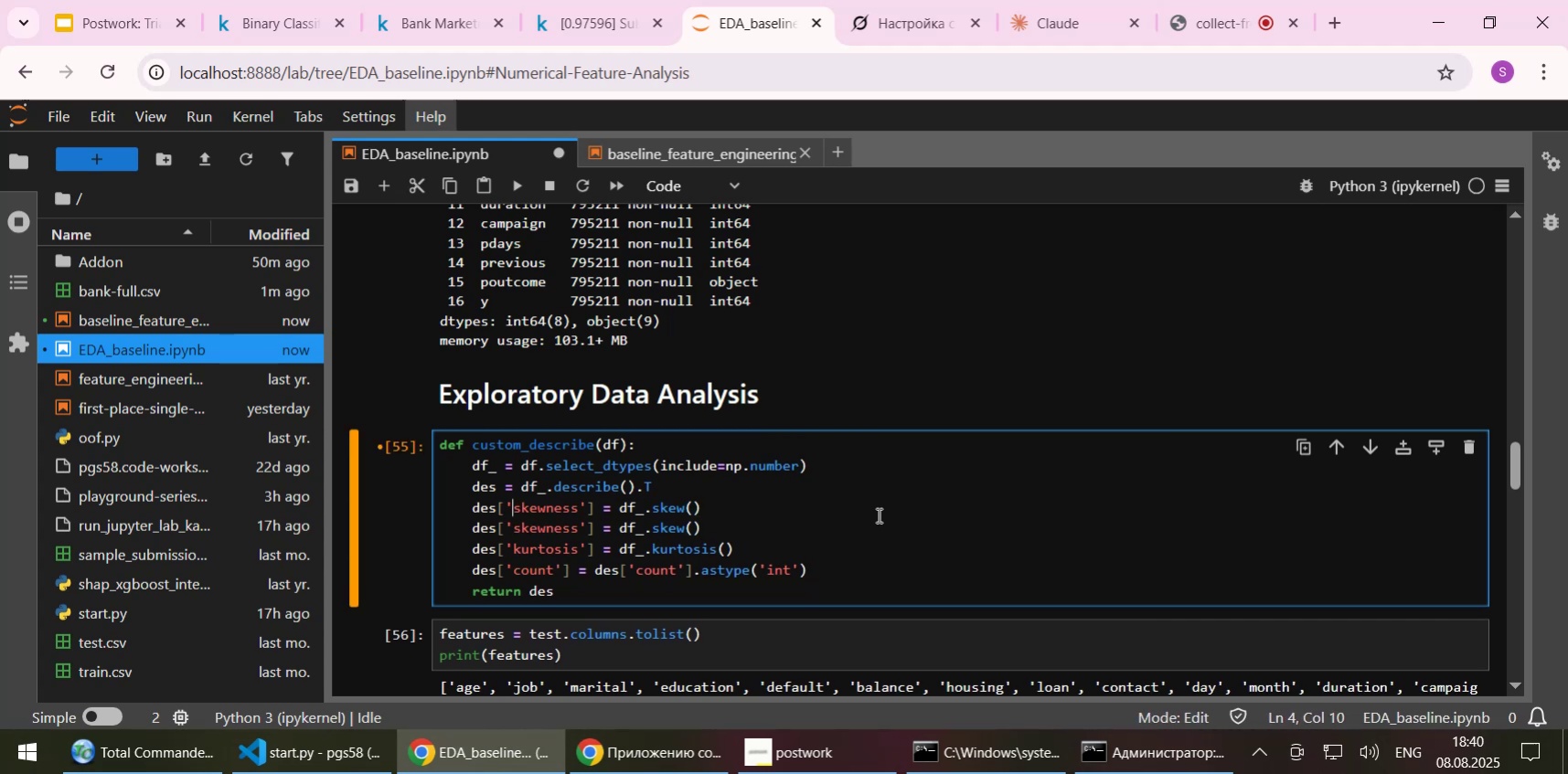 
key(ArrowRight)
 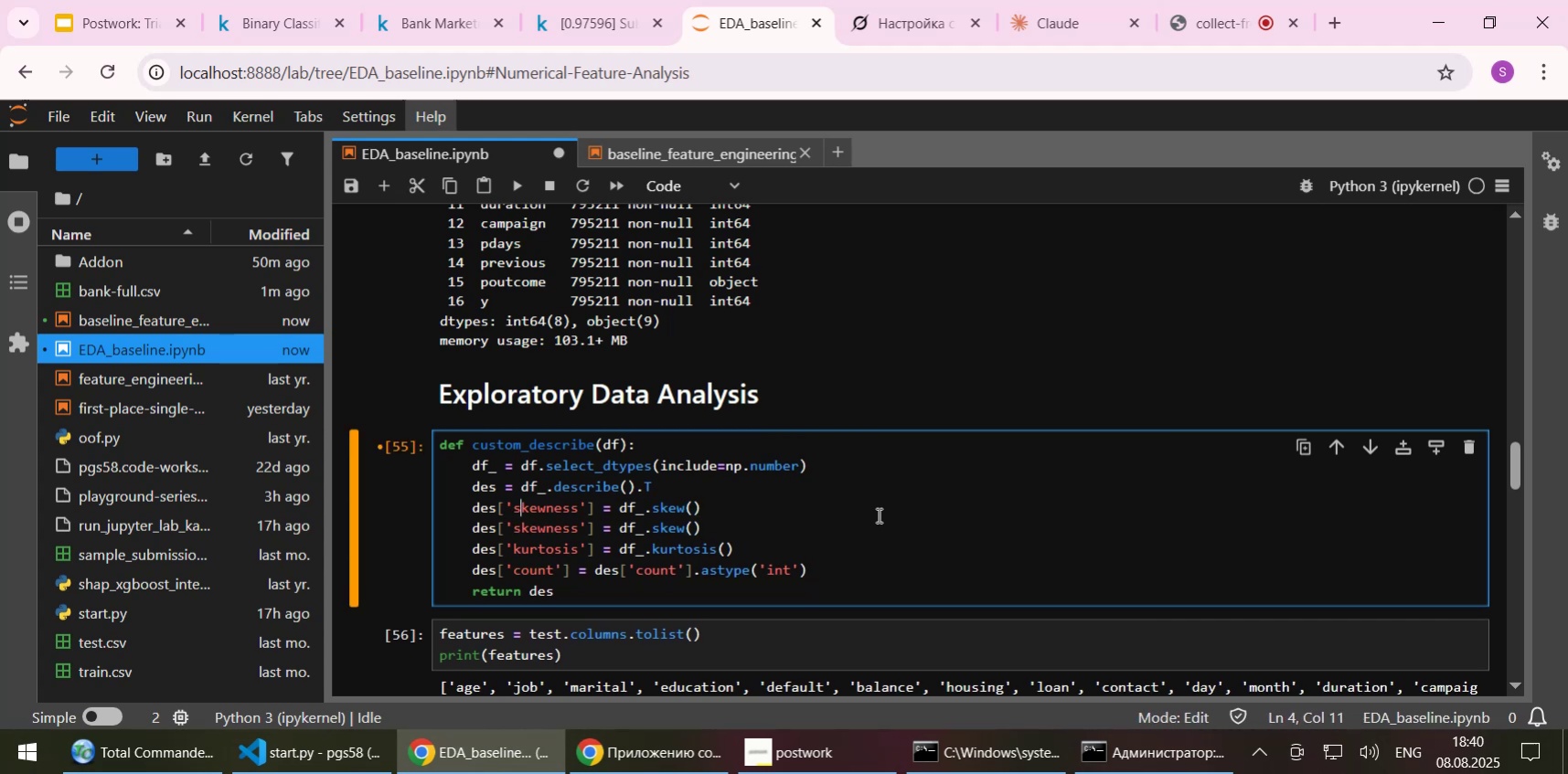 
key(ArrowLeft)
 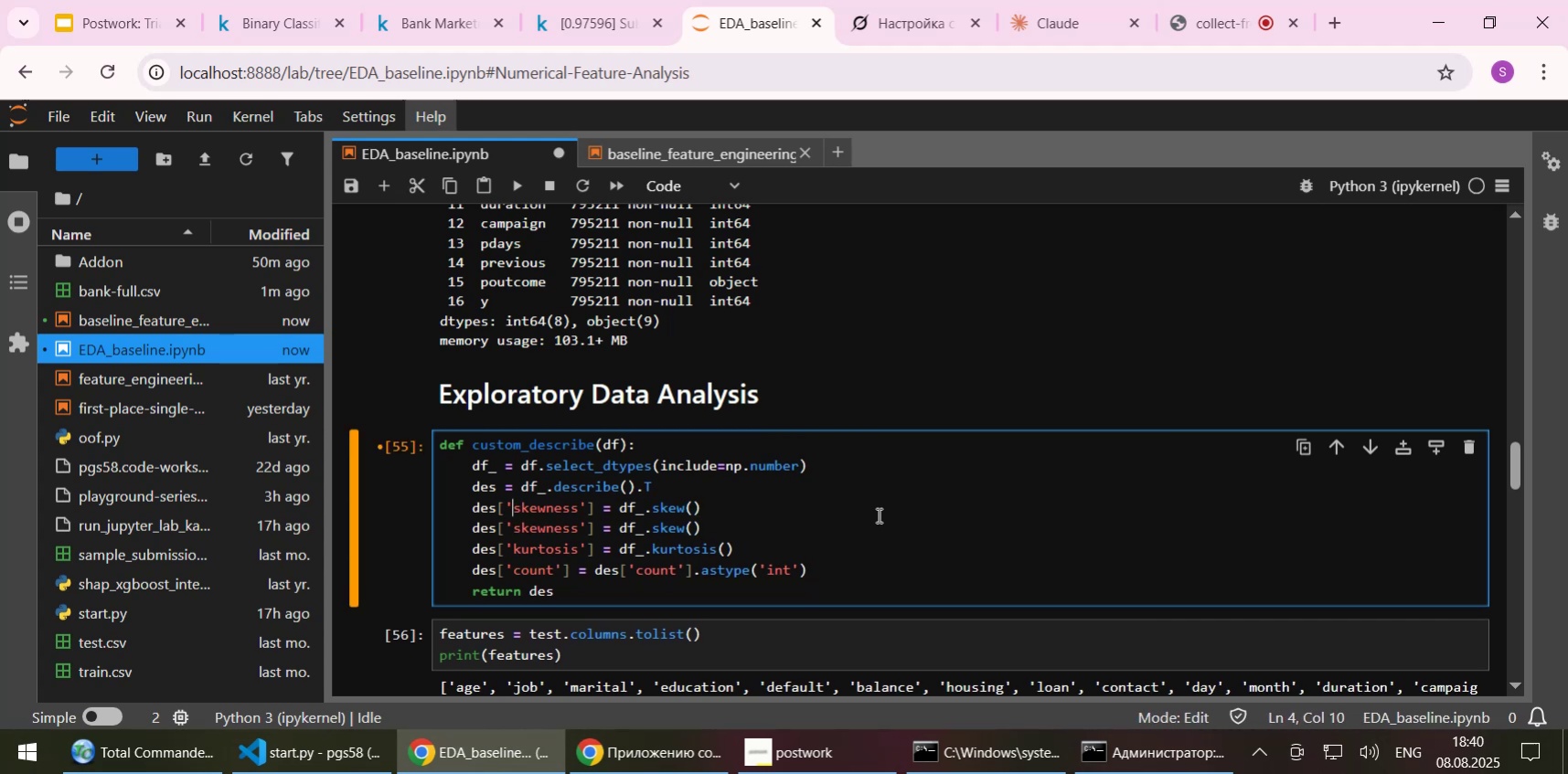 
type([Delete][Delete][Delete][Delete][Delete][Delete][Delete][Delete]median)
 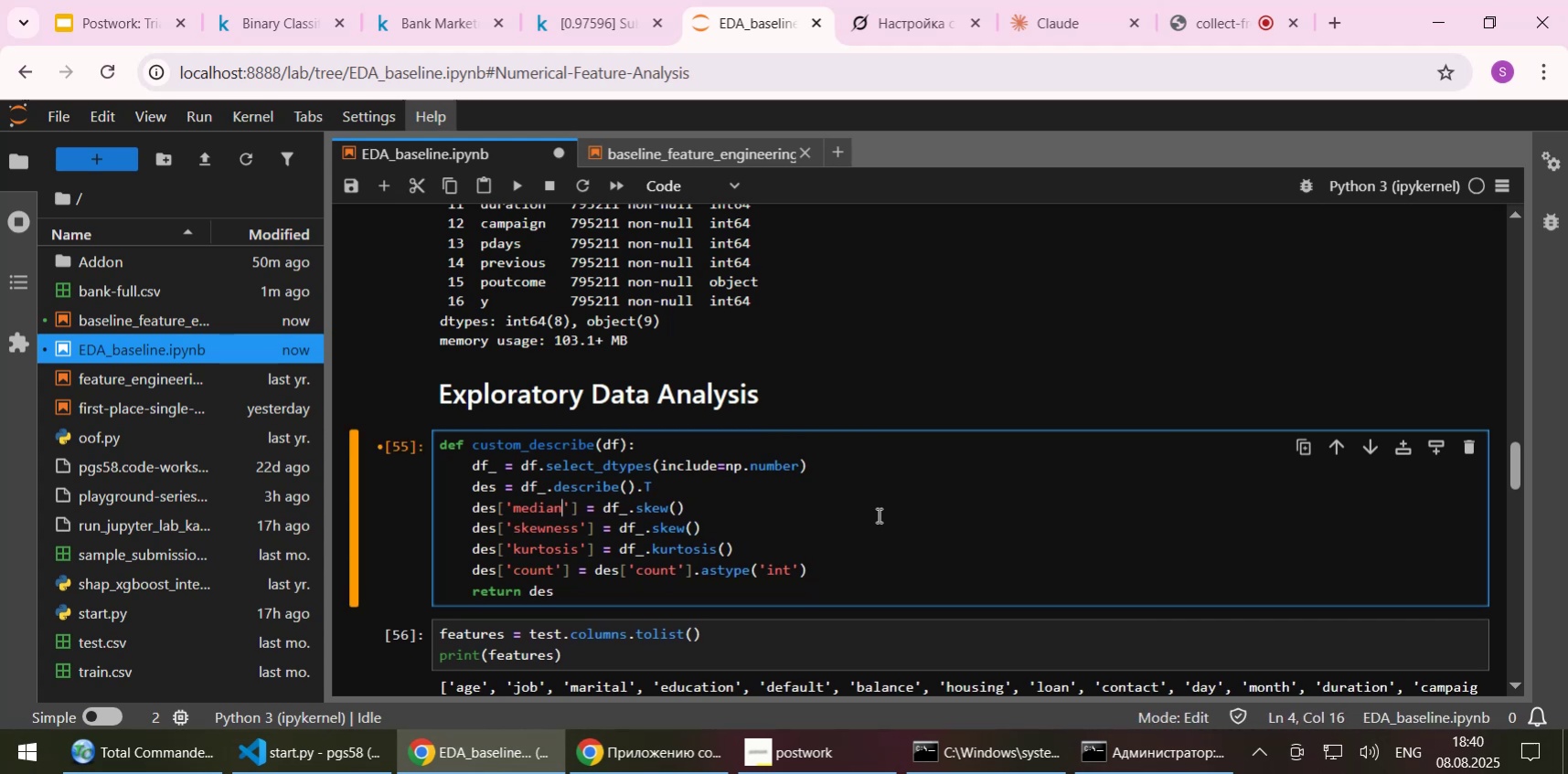 
key(ArrowRight)
 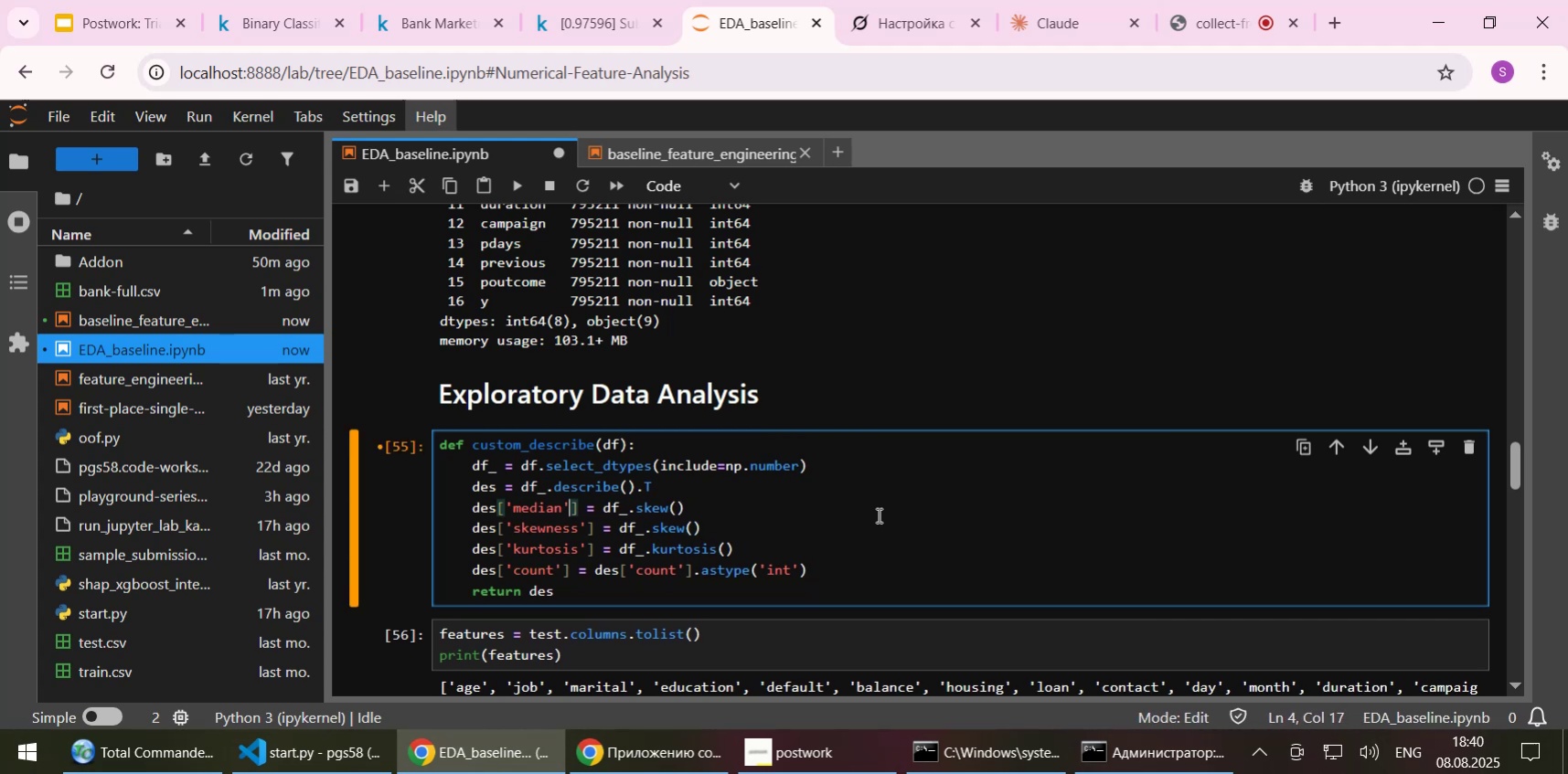 
key(ArrowRight)
 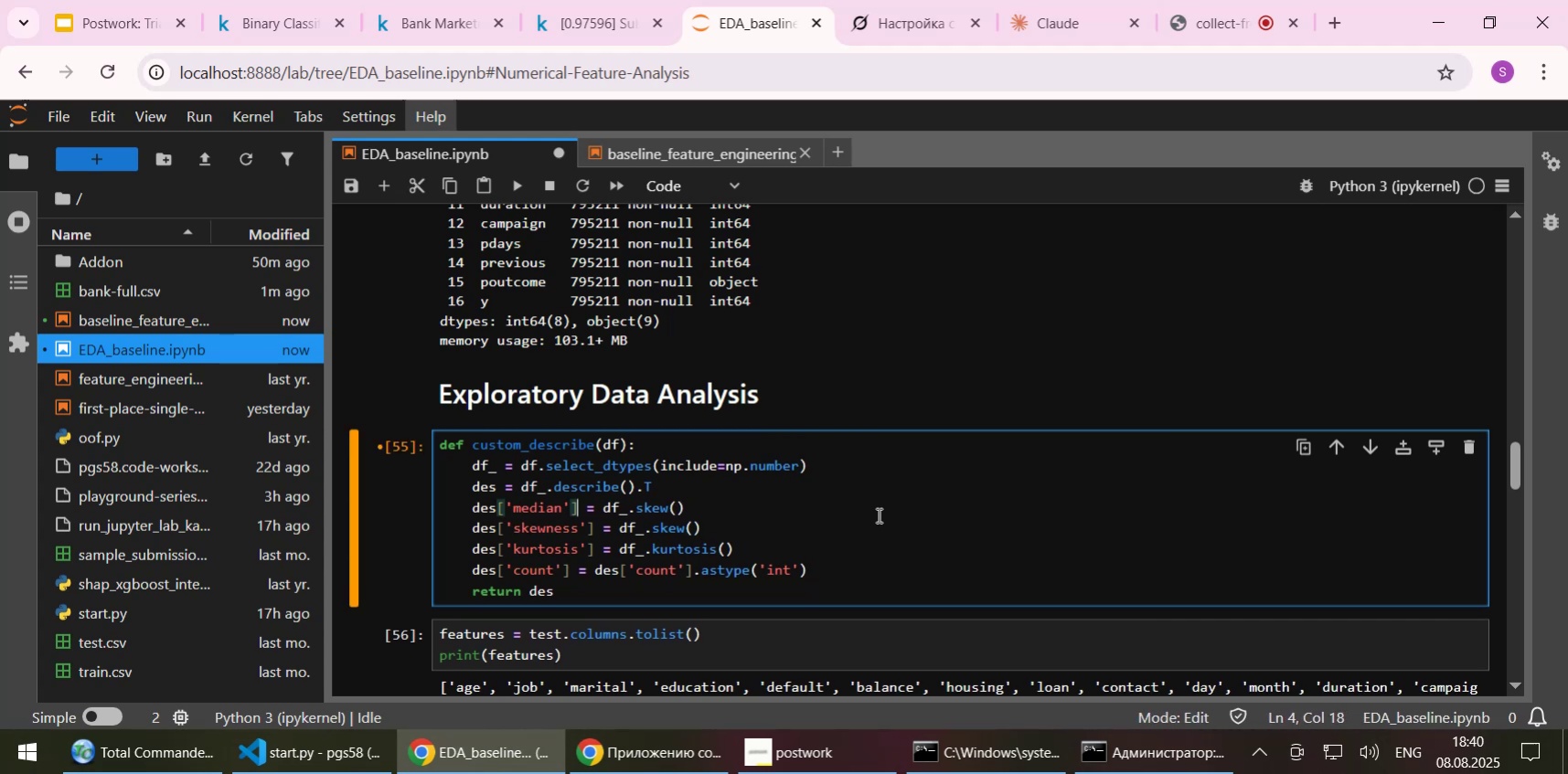 
key(ArrowRight)
 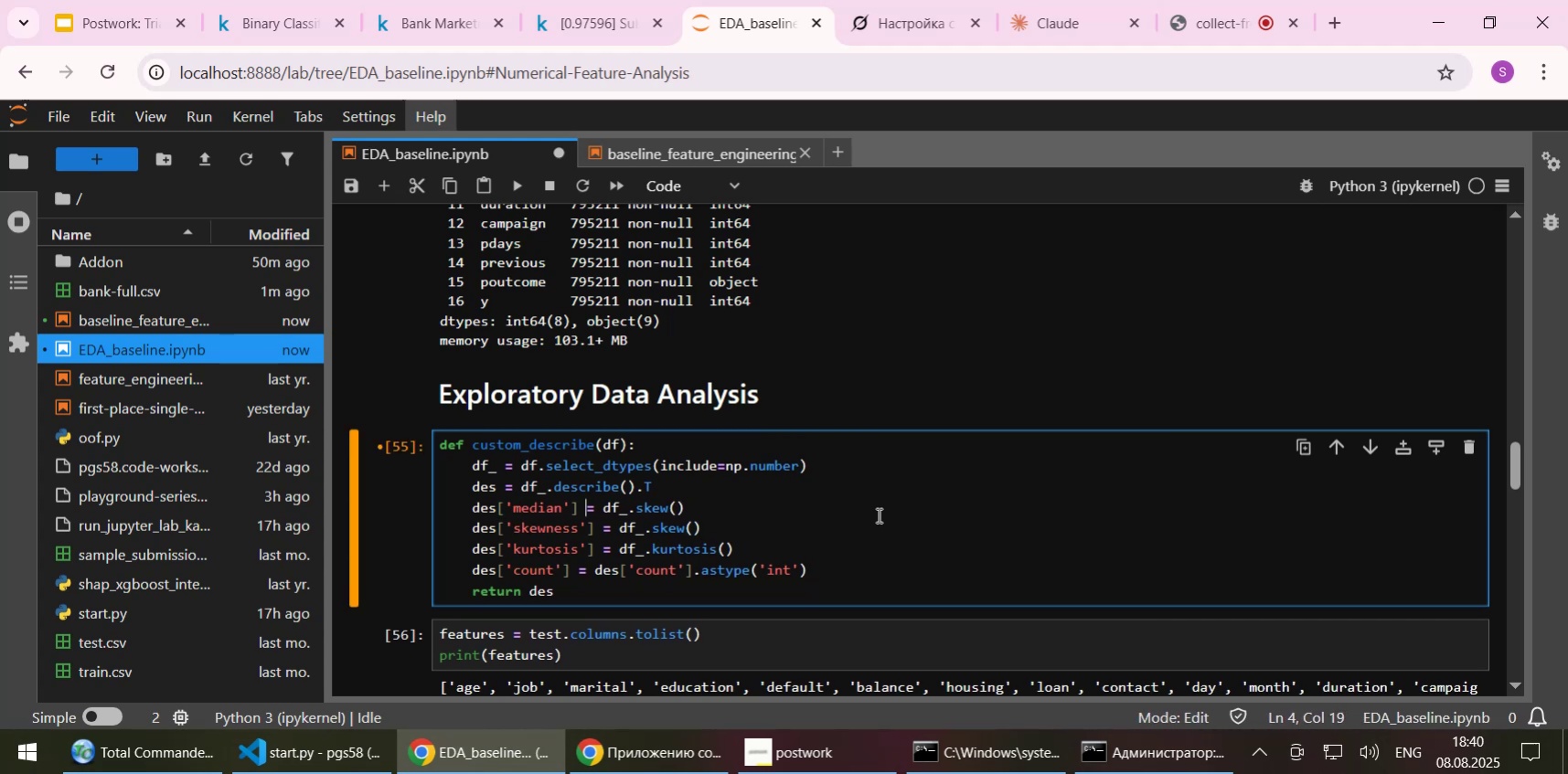 
key(ArrowRight)
 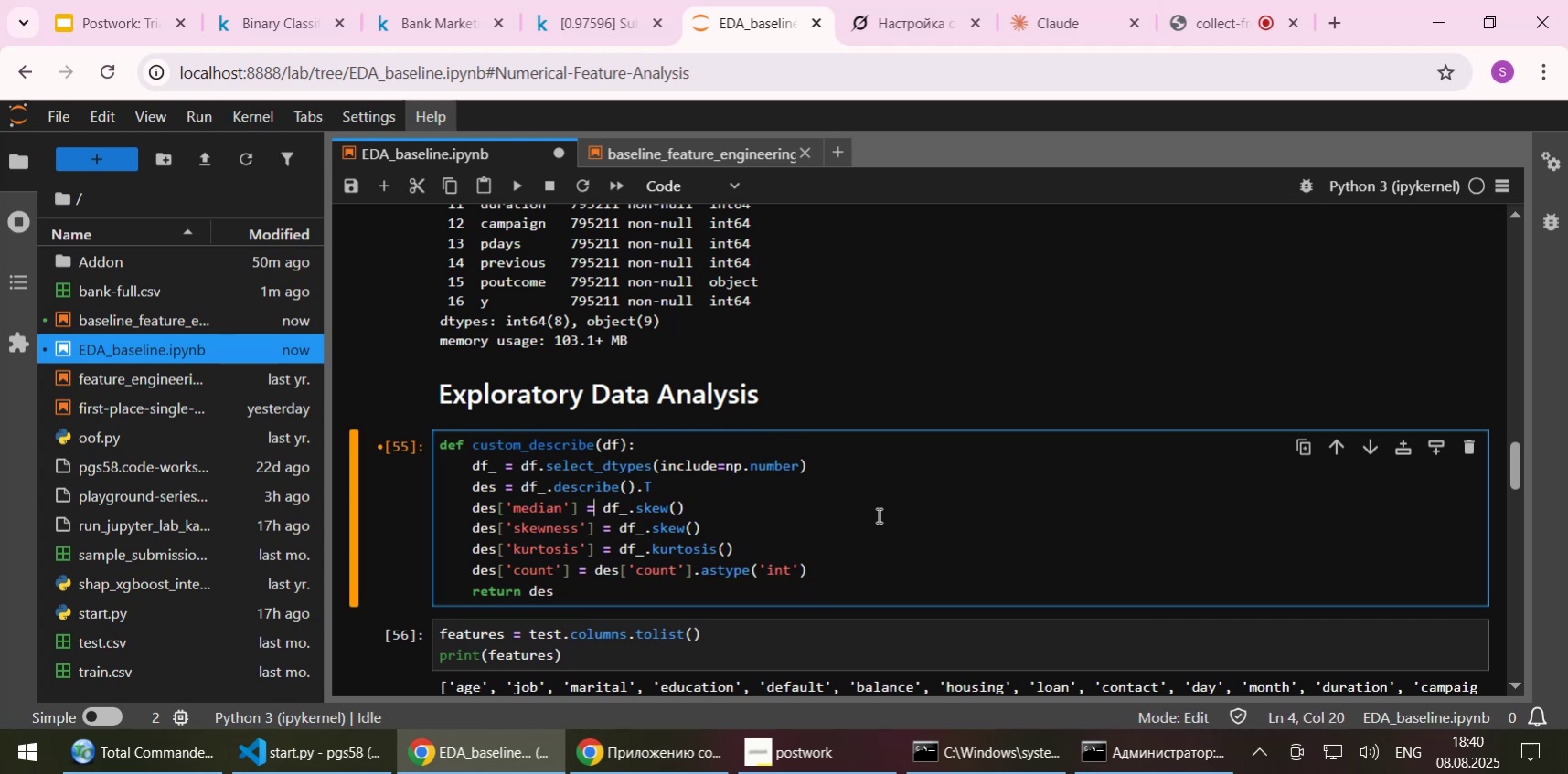 
key(ArrowRight)
 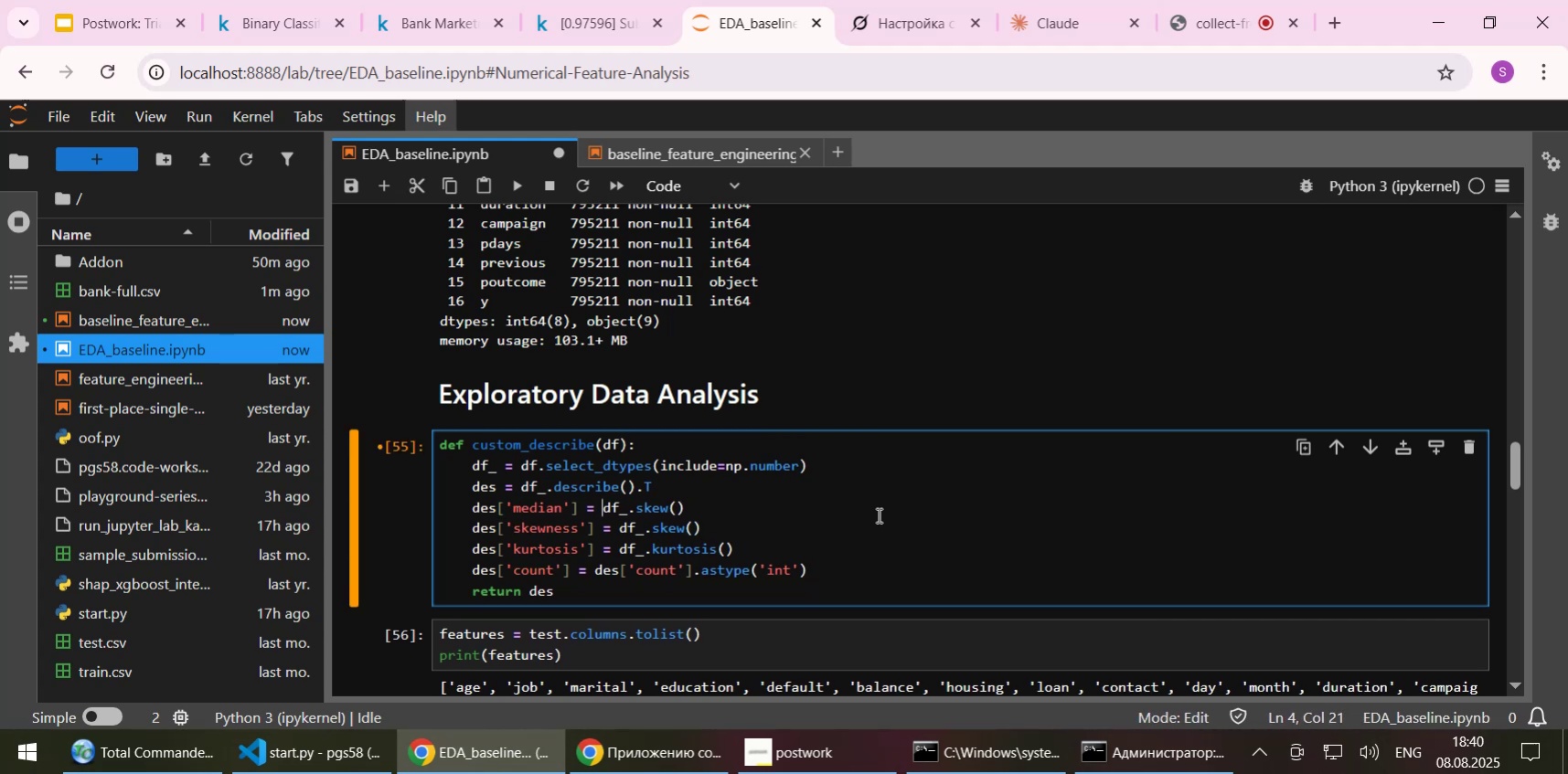 
key(ArrowRight)
 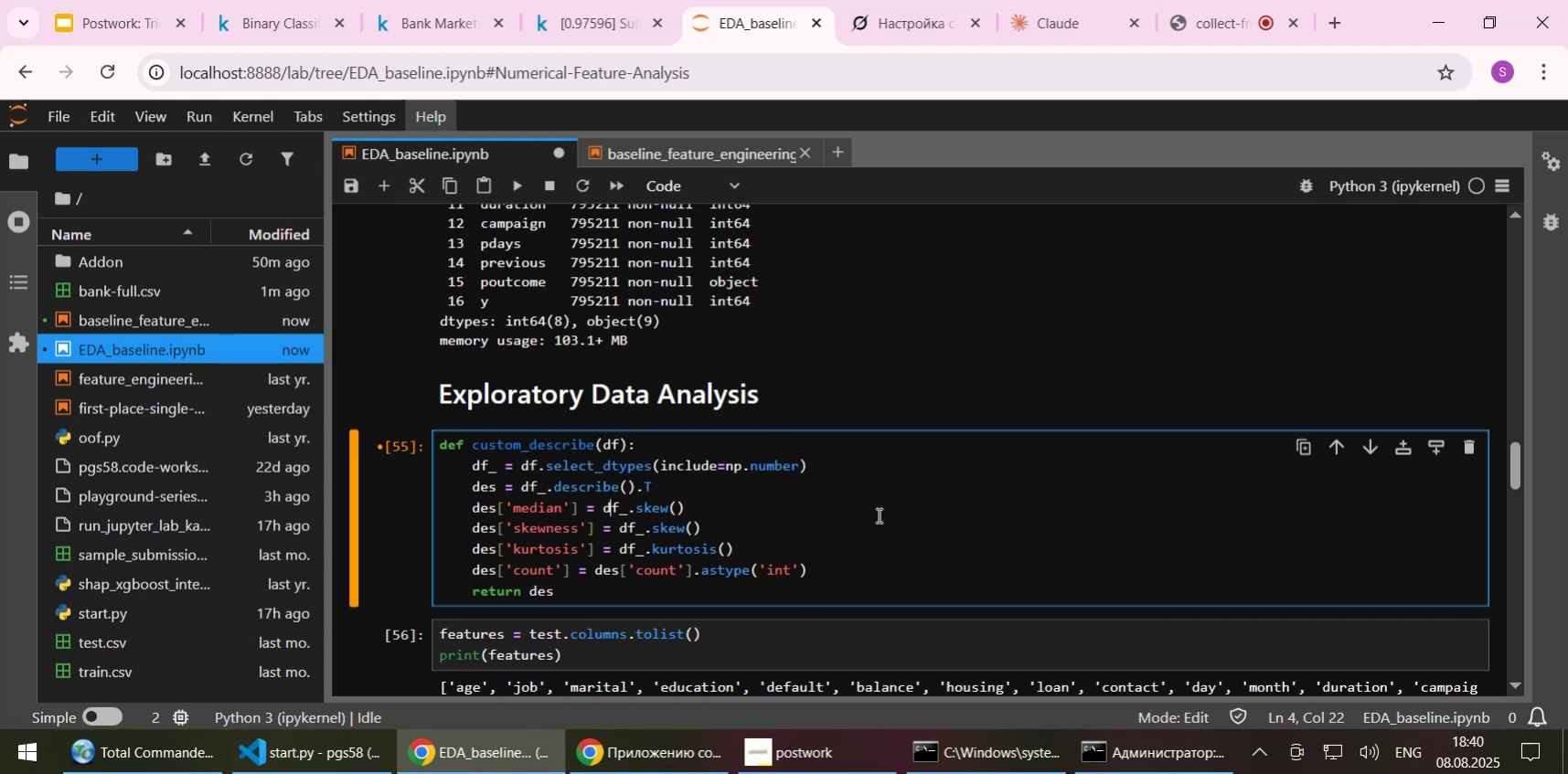 
key(ArrowRight)
 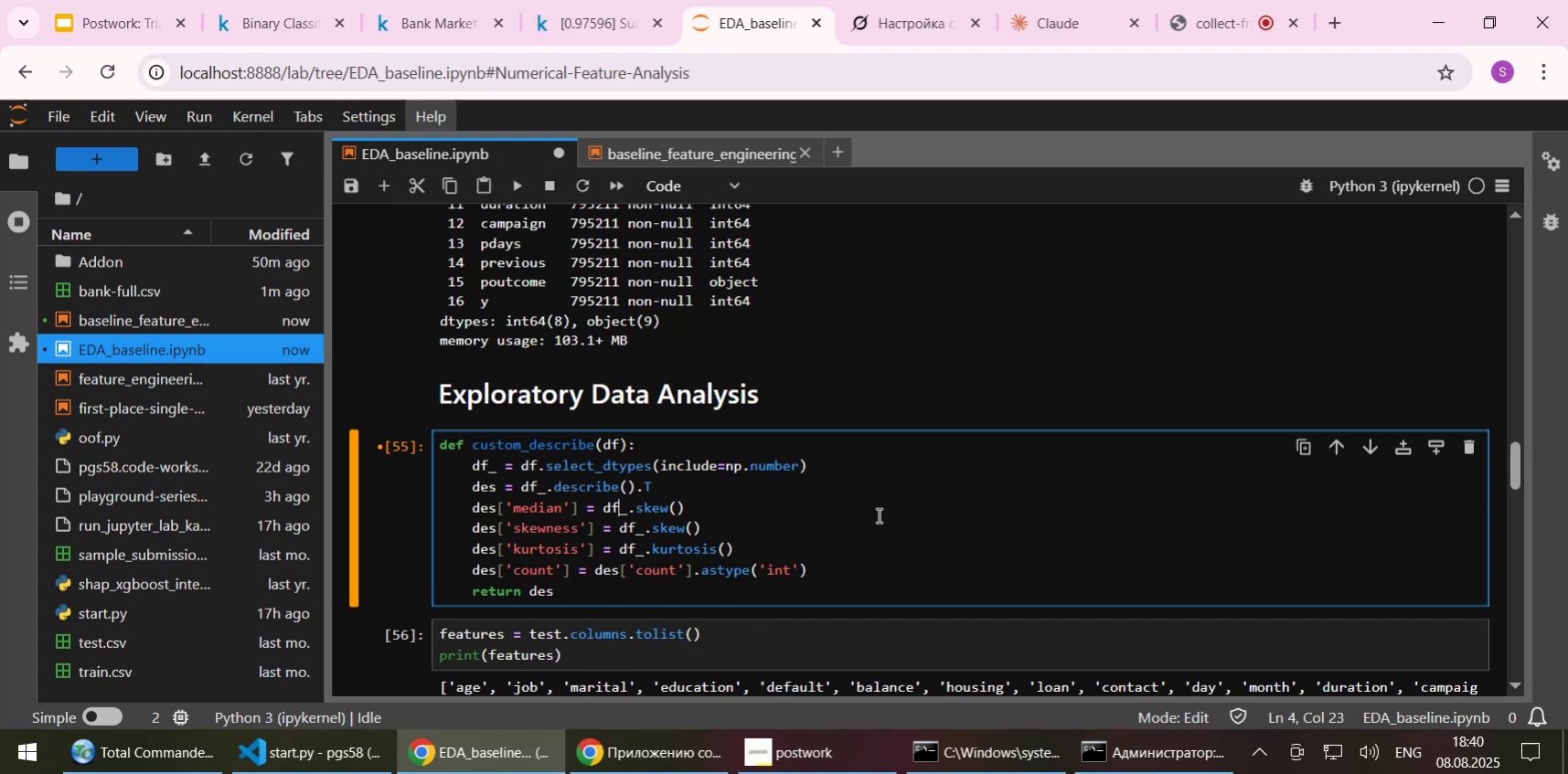 
key(ArrowRight)
 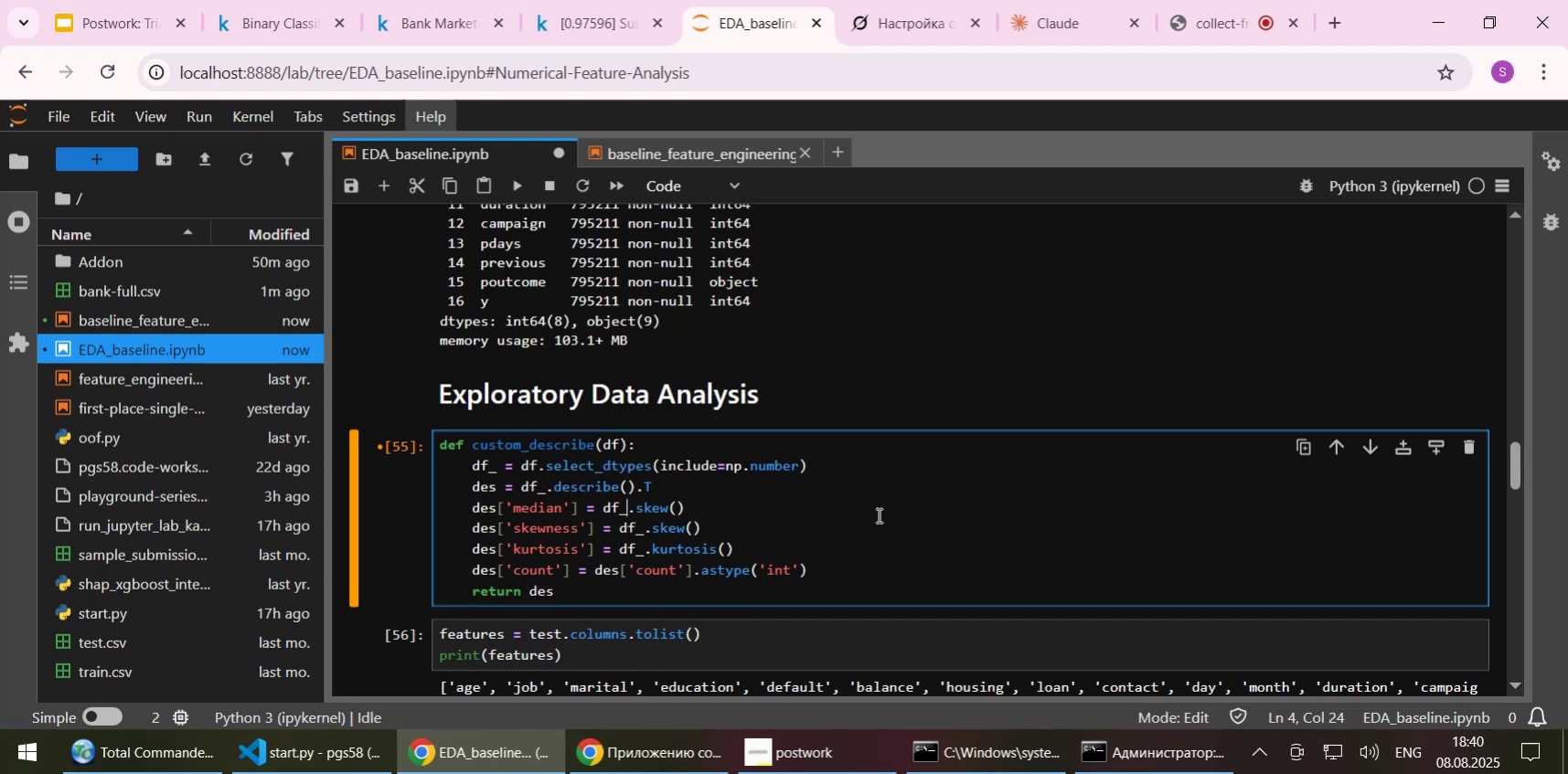 
key(ArrowRight)
 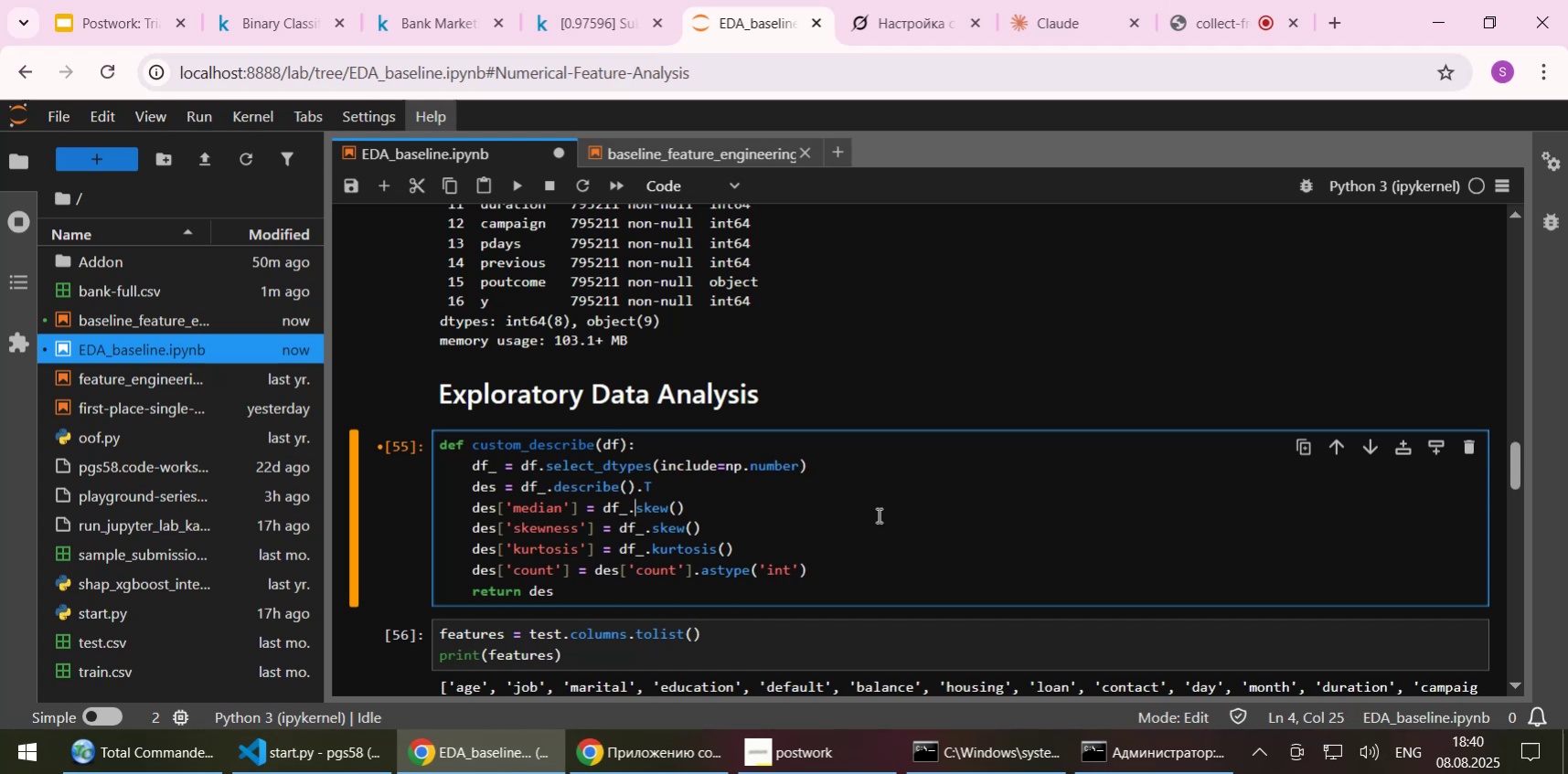 
key(ArrowRight)
 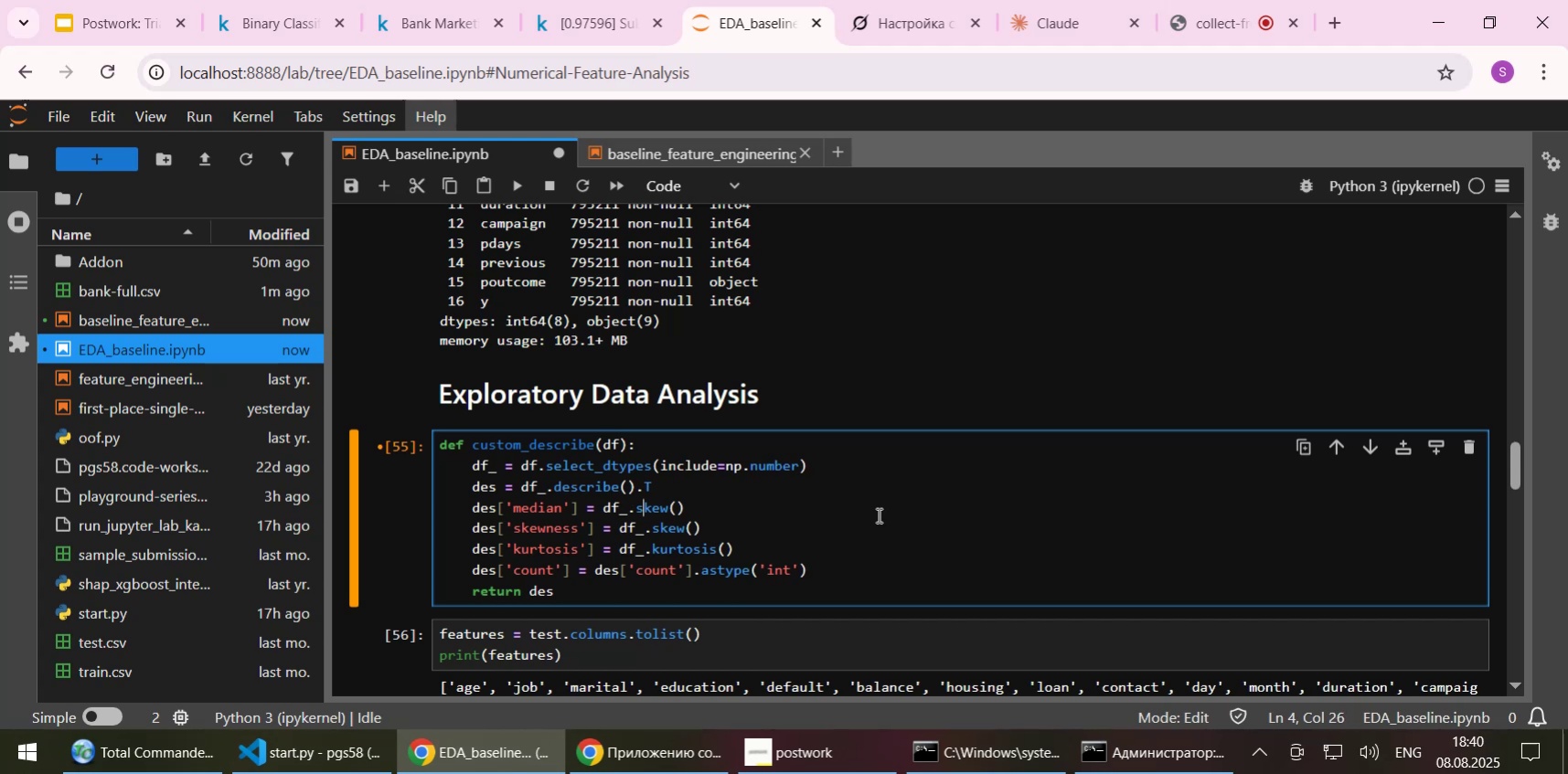 
key(ArrowLeft)
 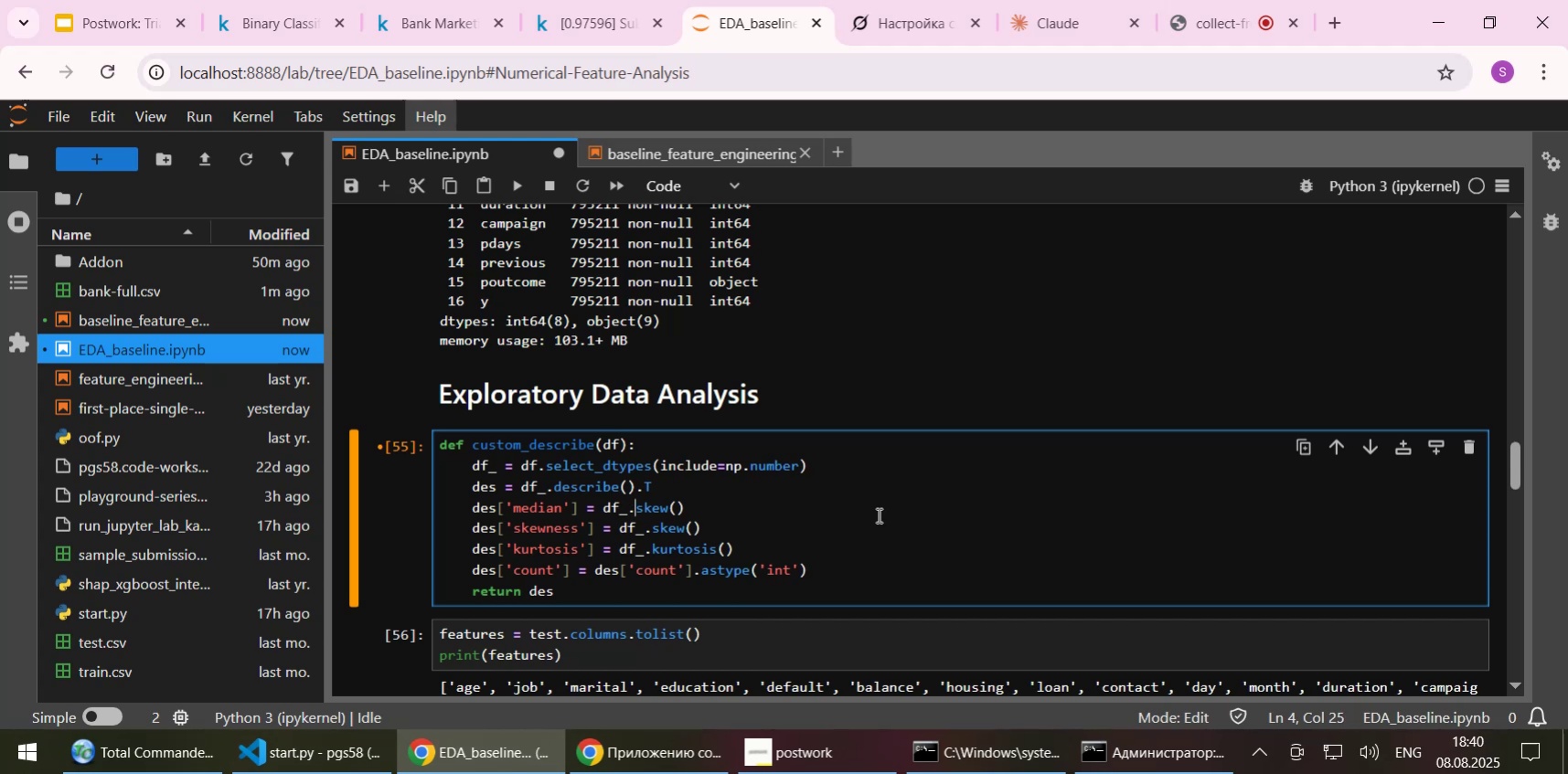 
type([Delete][Delete][Delete][Delete]median)
 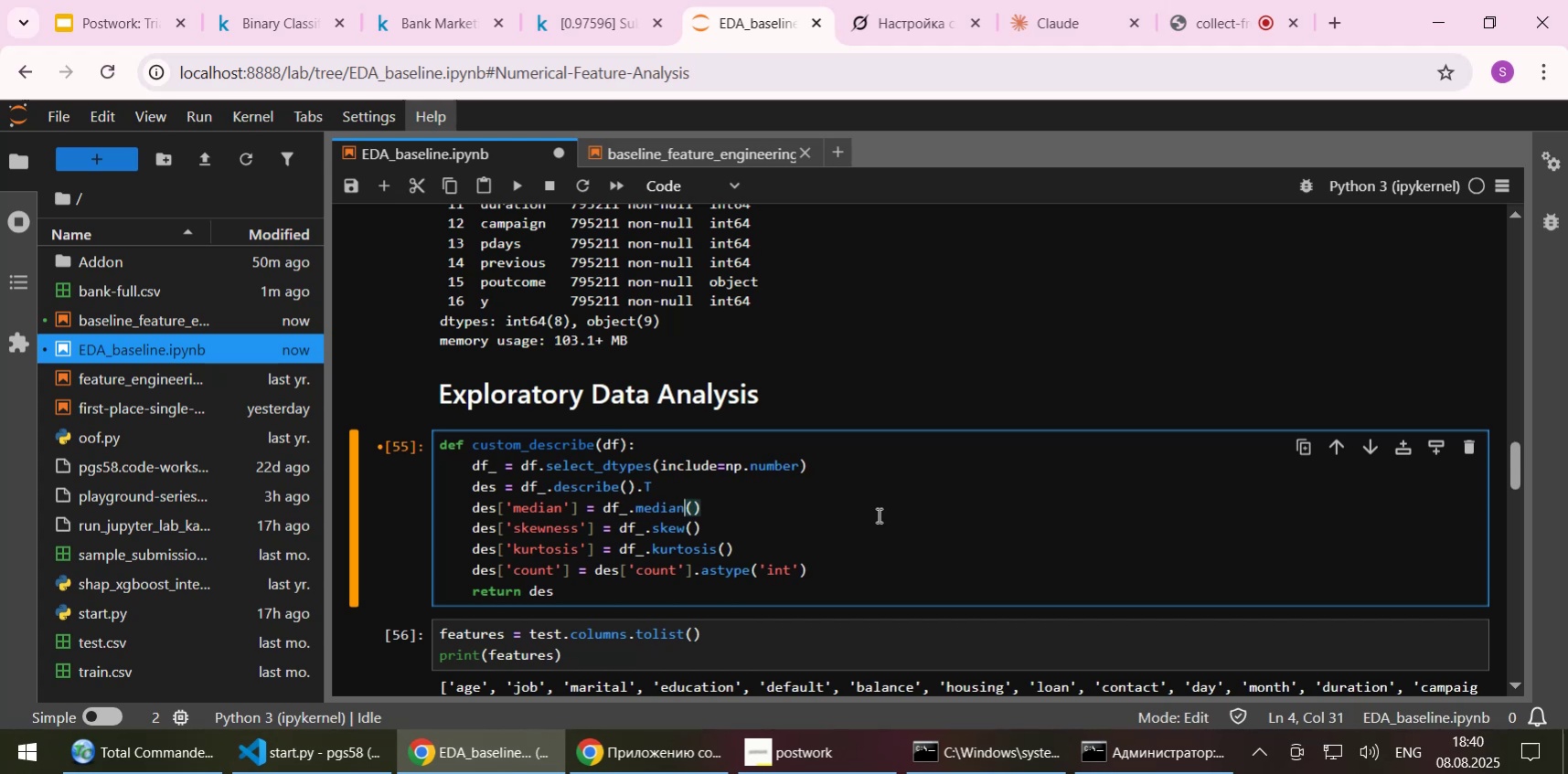 
key(Control+S)
 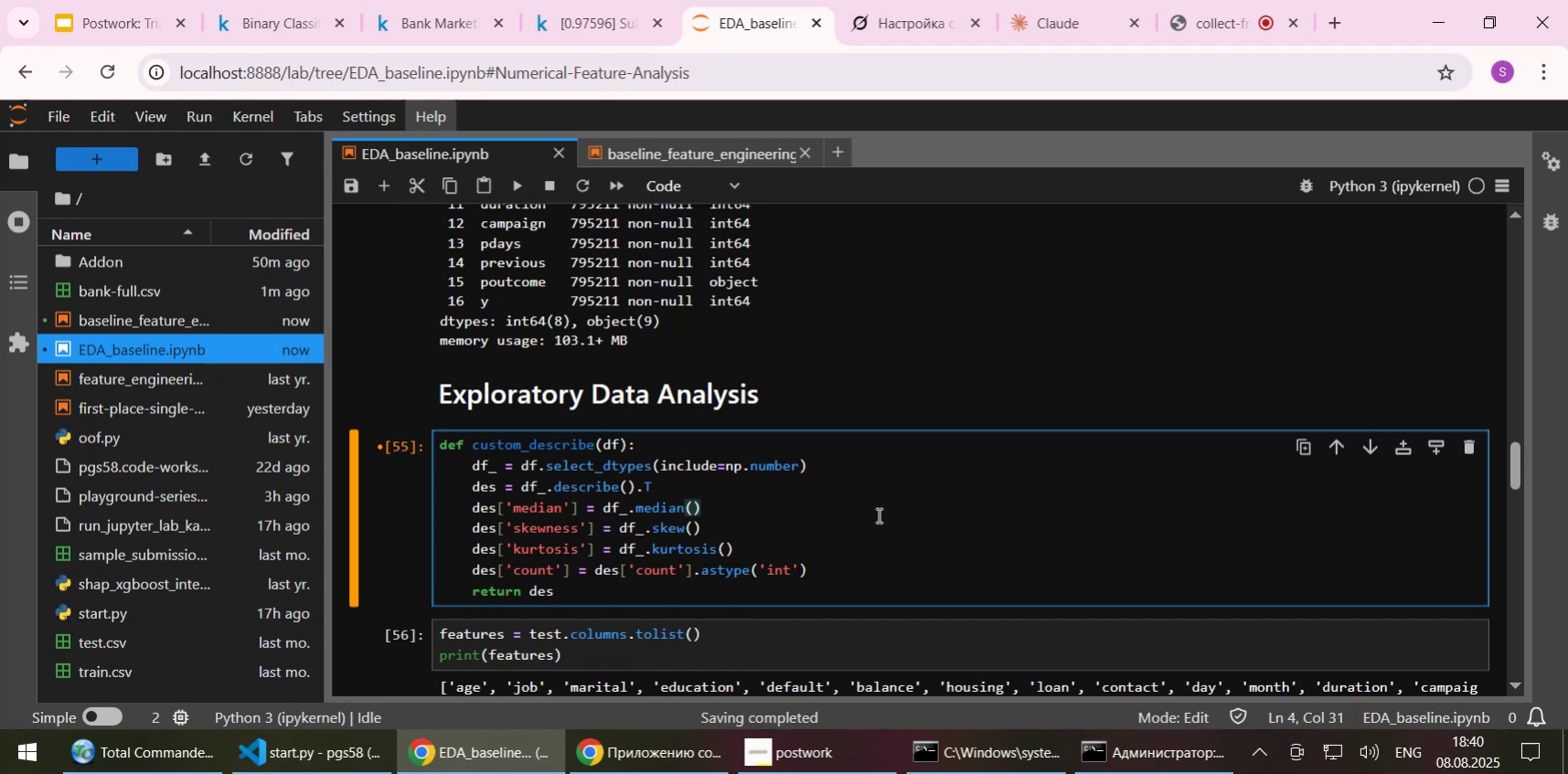 
key(Shift+ShiftLeft)
 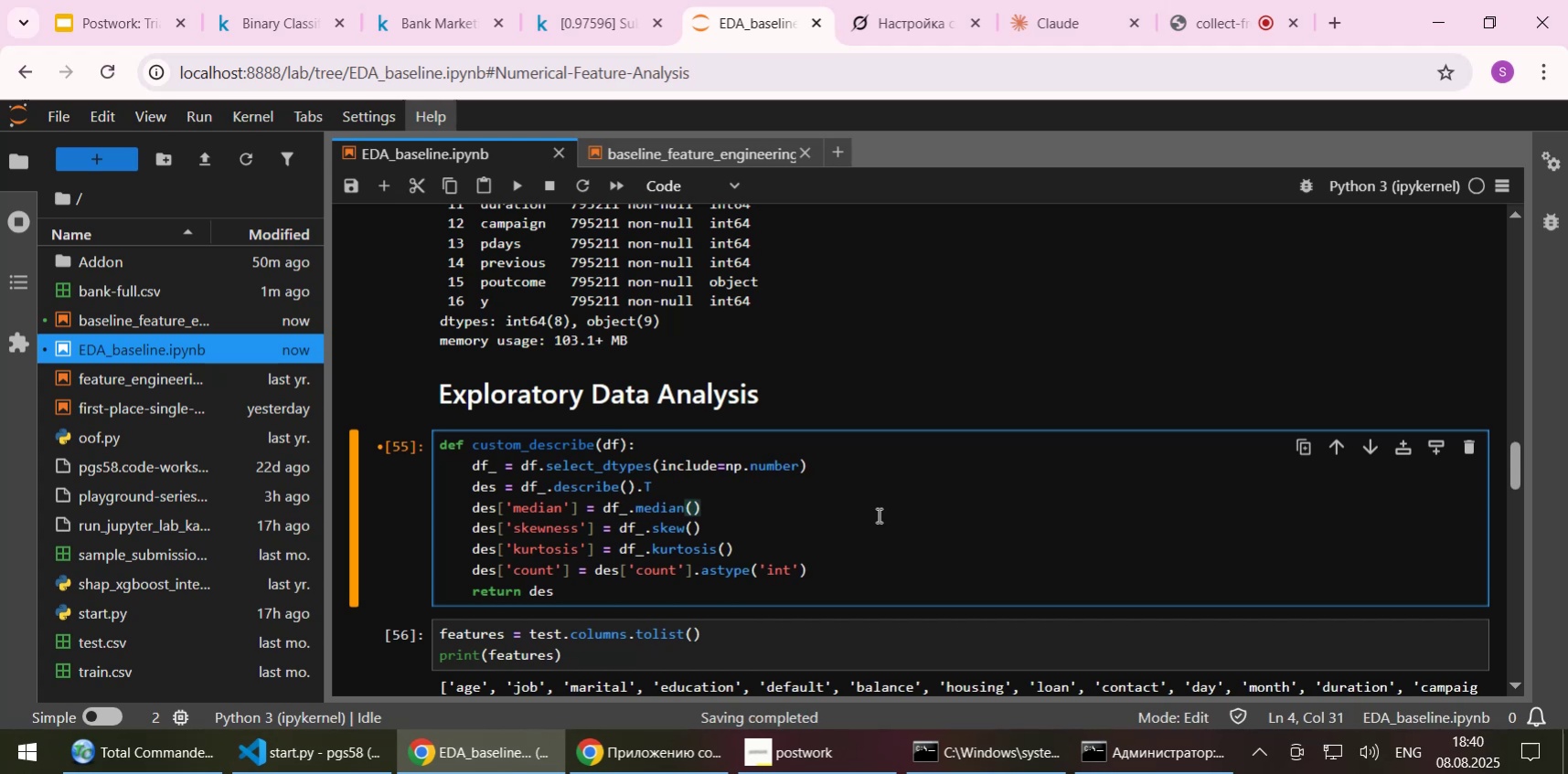 
key(Shift+Enter)
 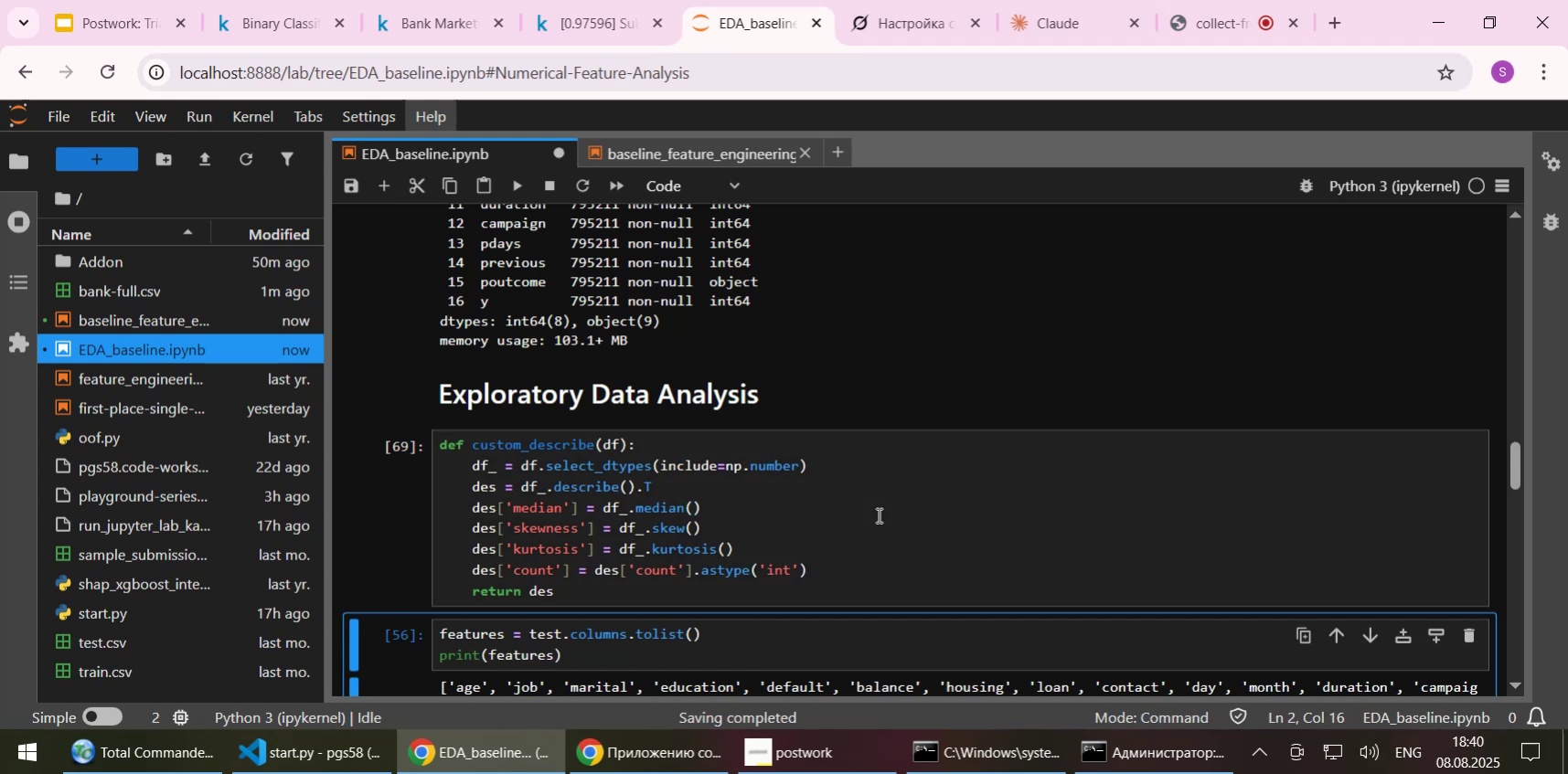 
hold_key(key=ShiftLeft, duration=0.81)
 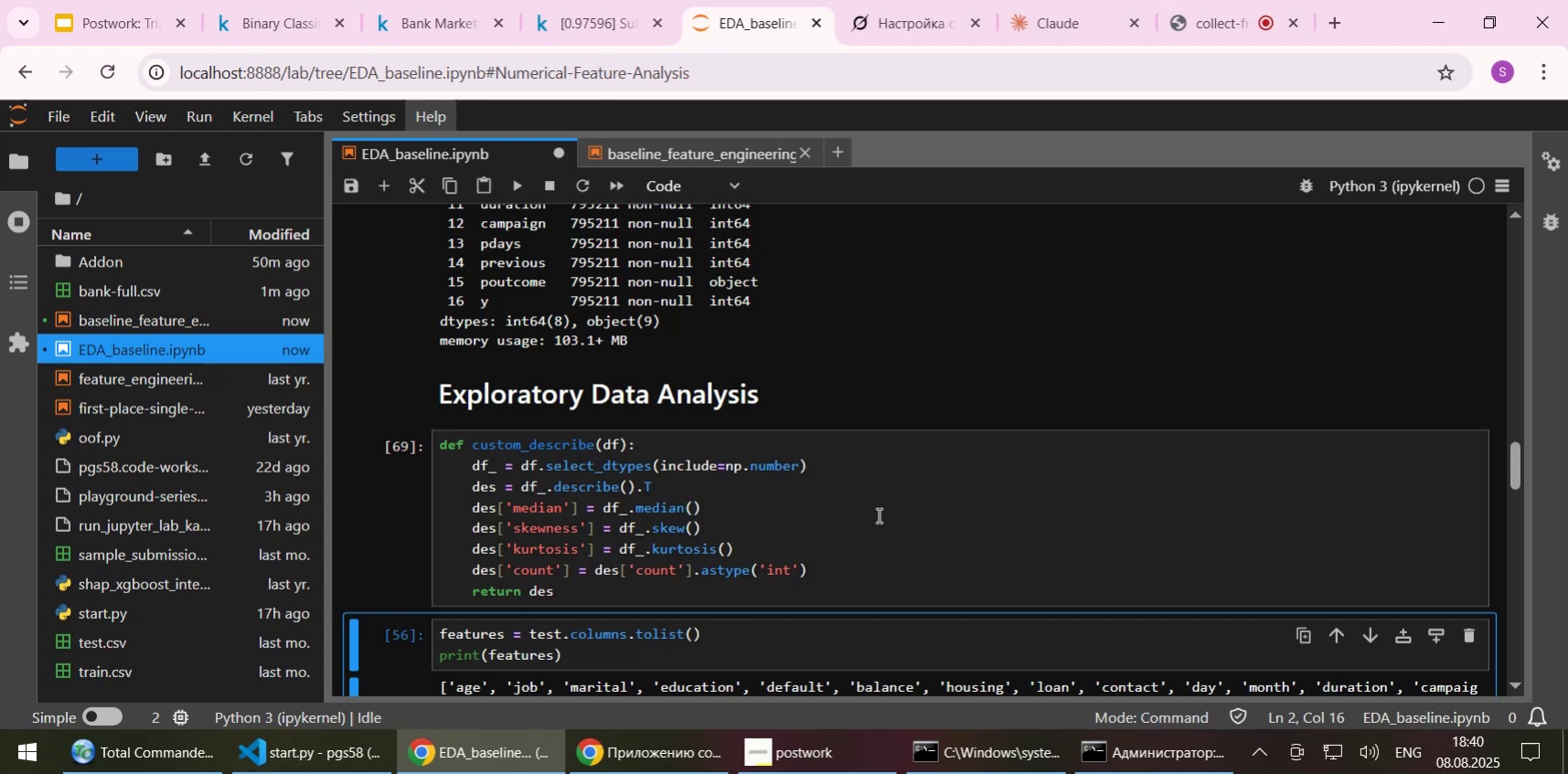 
scroll: coordinate [802, 513], scroll_direction: down, amount: 12.0
 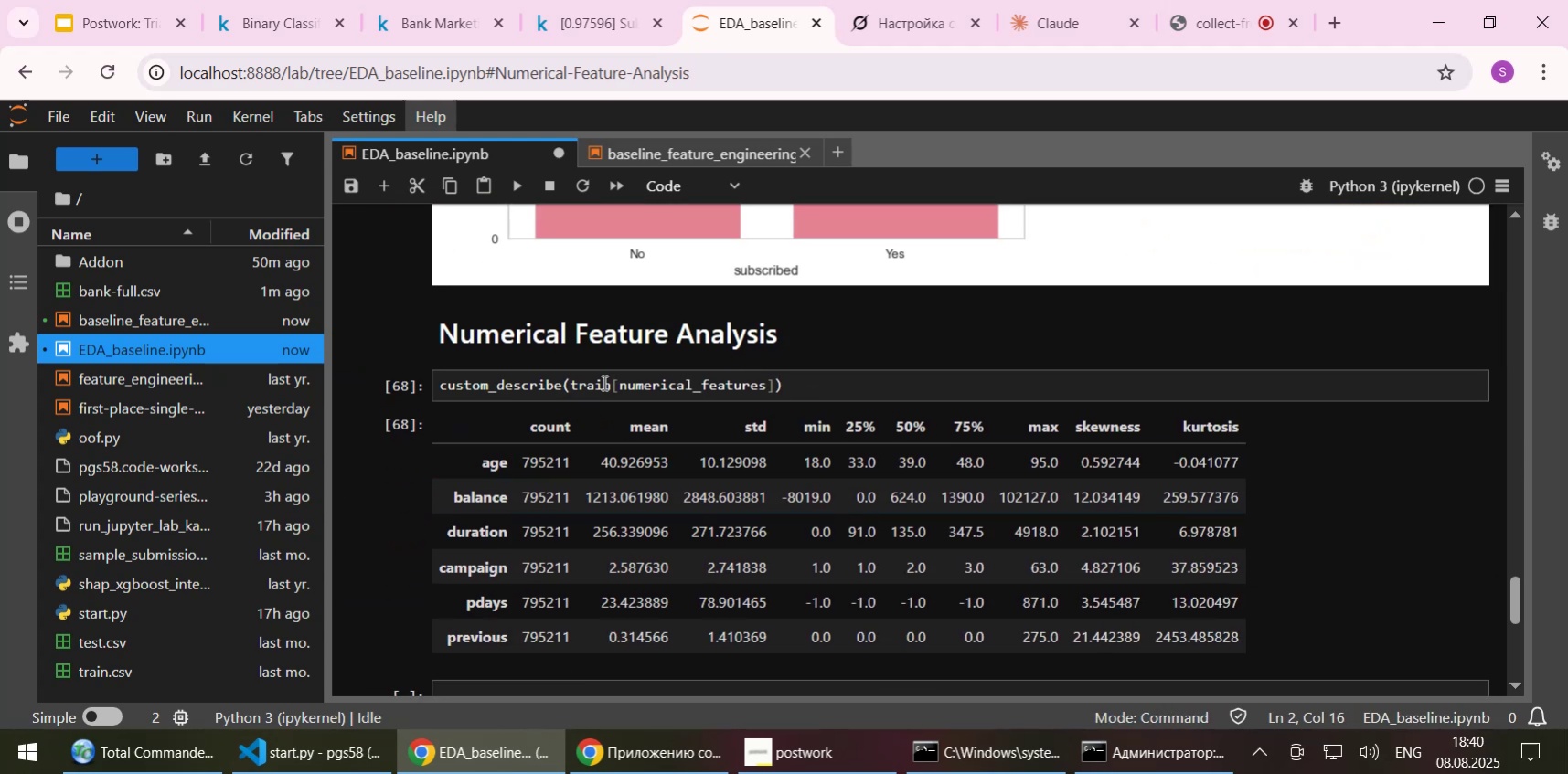 
key(Shift+Enter)
 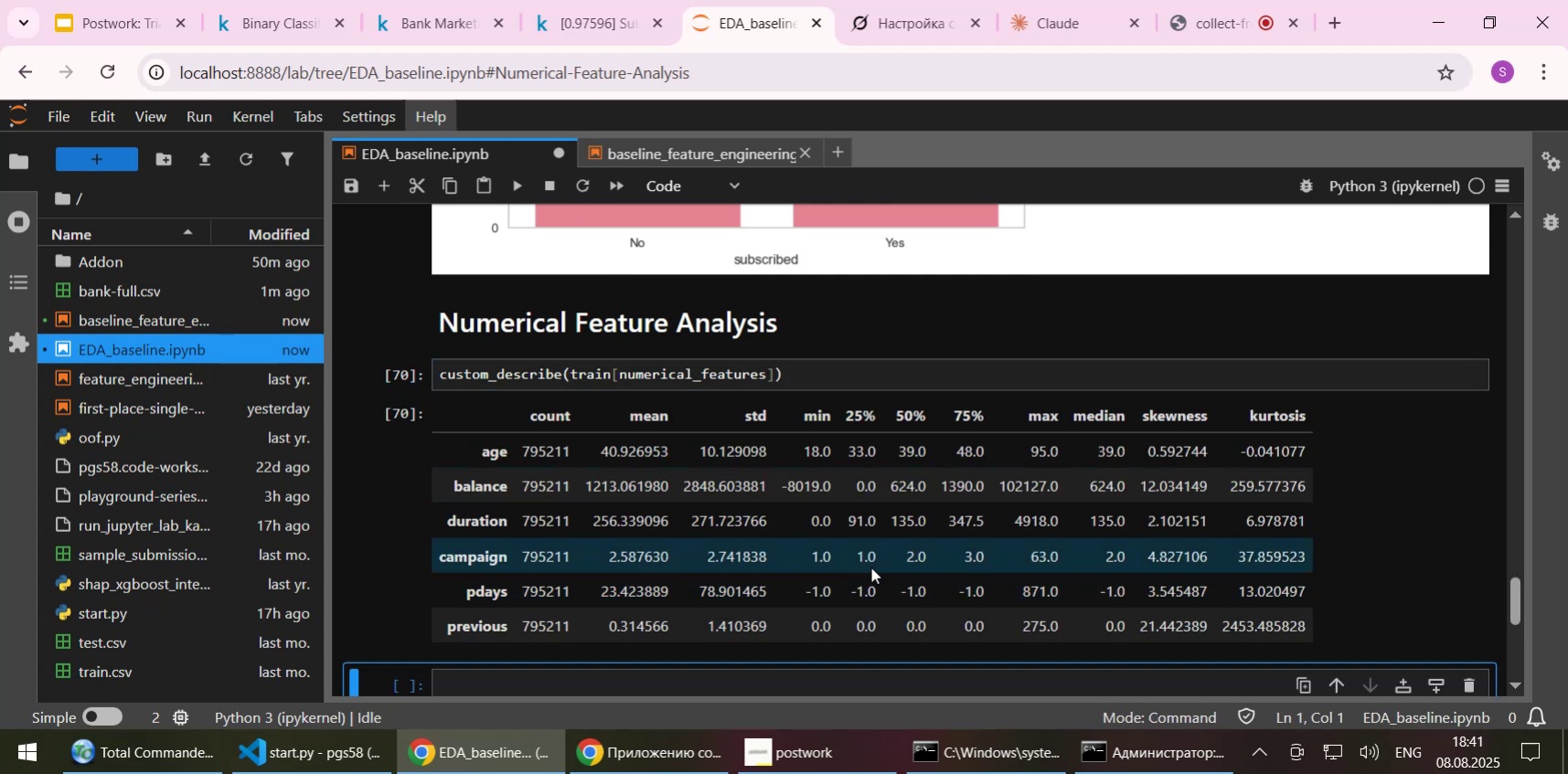 
wait(10.37)
 